 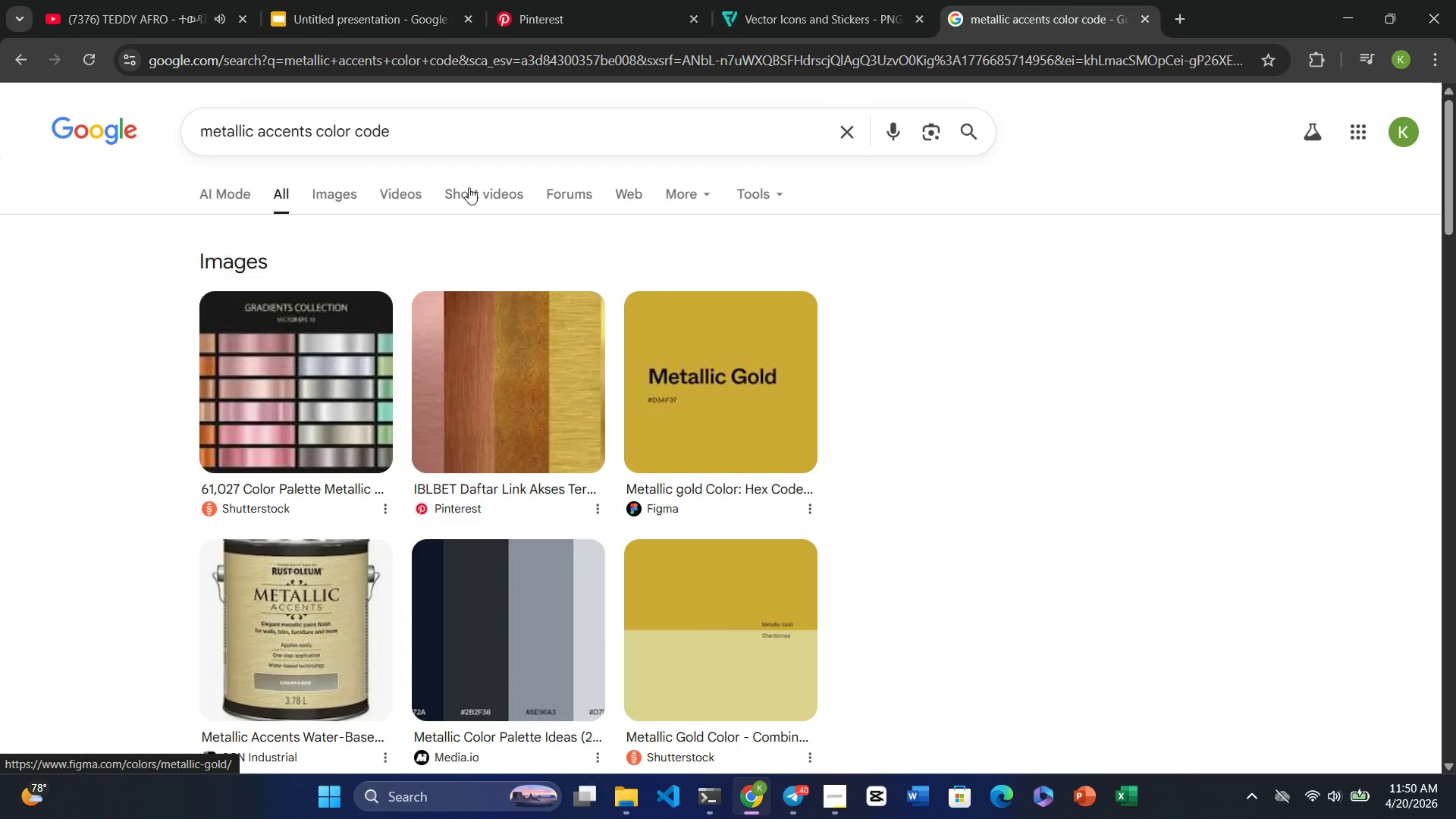 
left_click([1141, 20])
 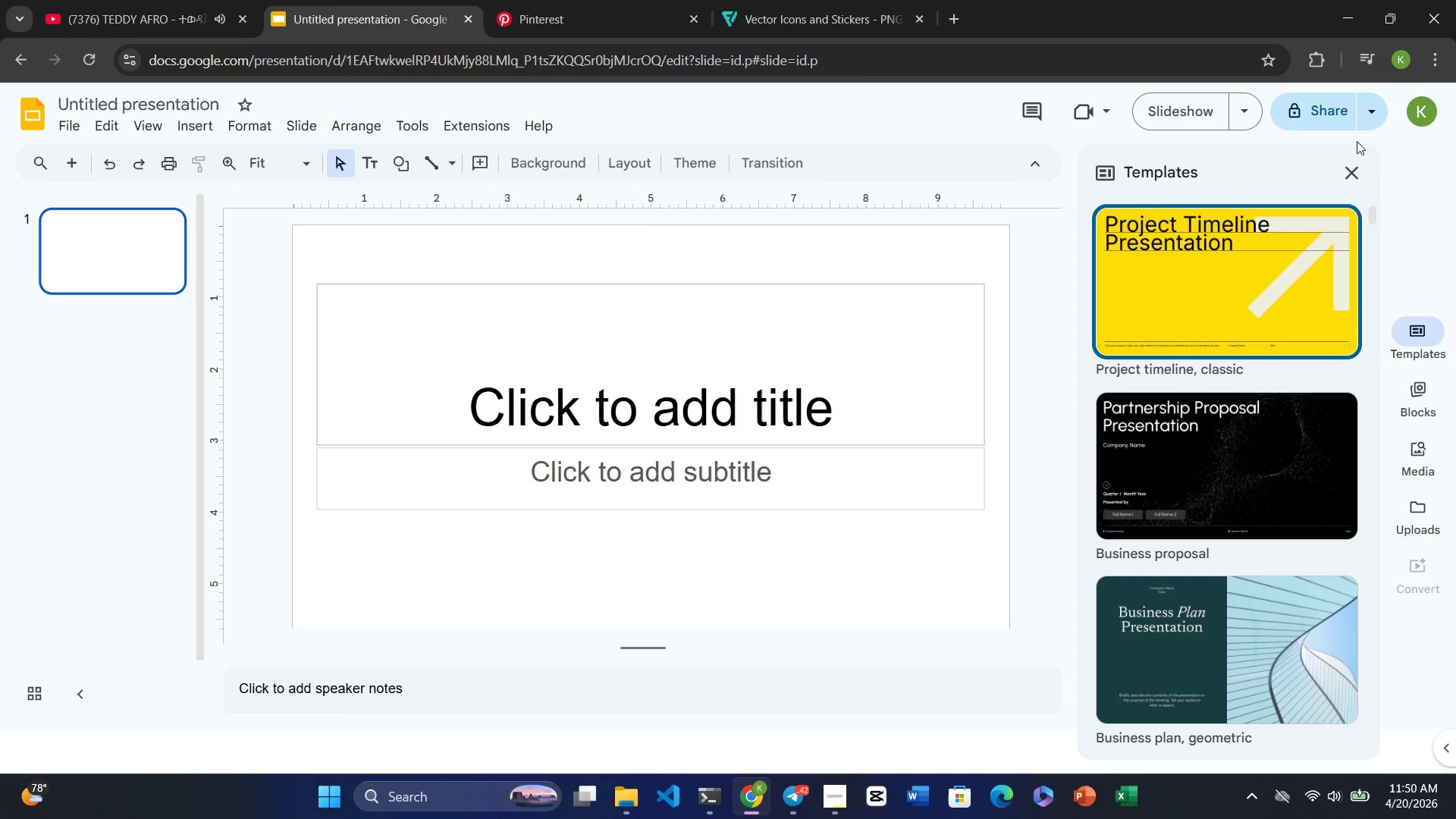 
left_click([1348, 174])
 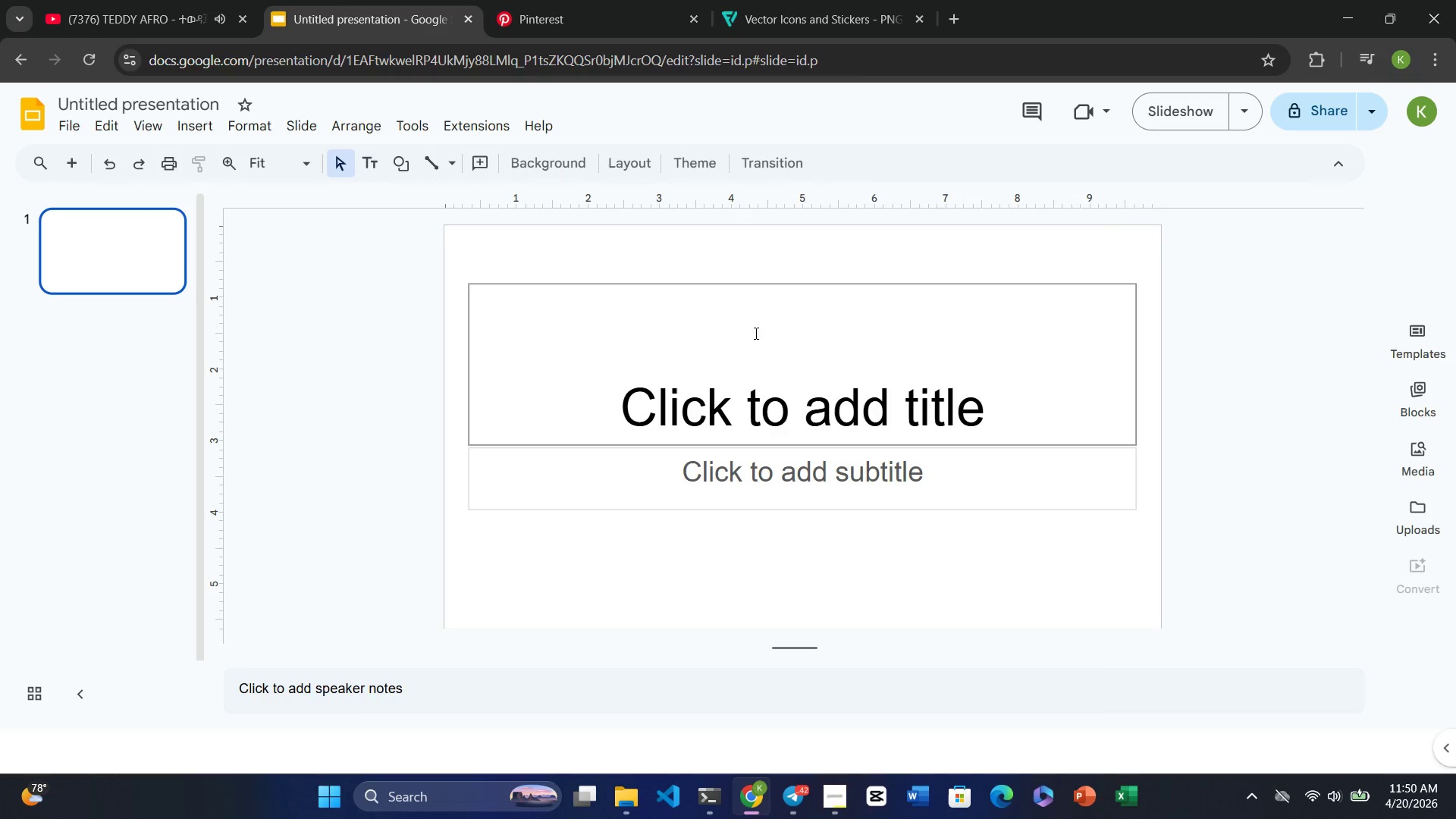 
left_click([752, 334])
 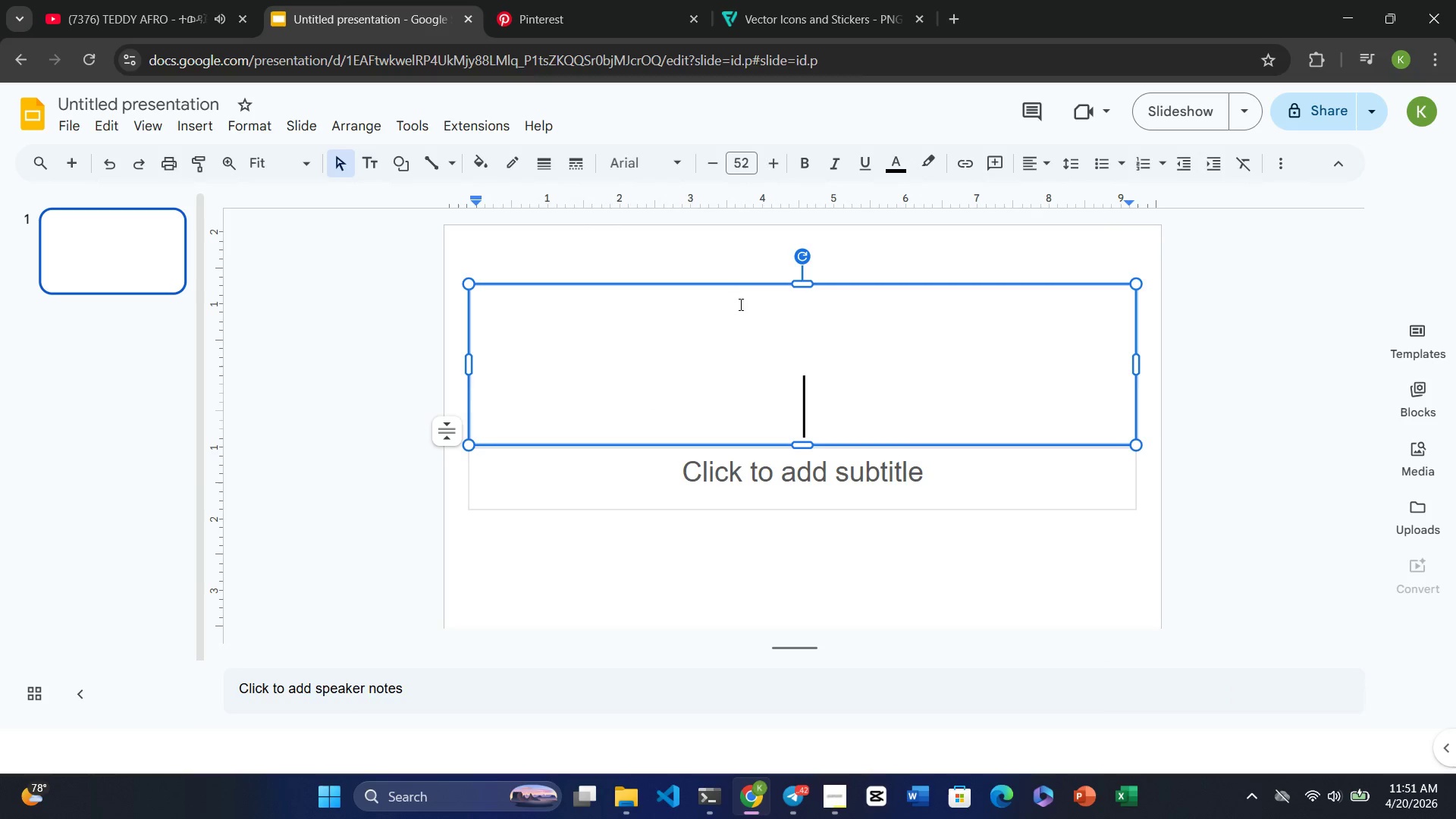 
left_click([740, 284])
 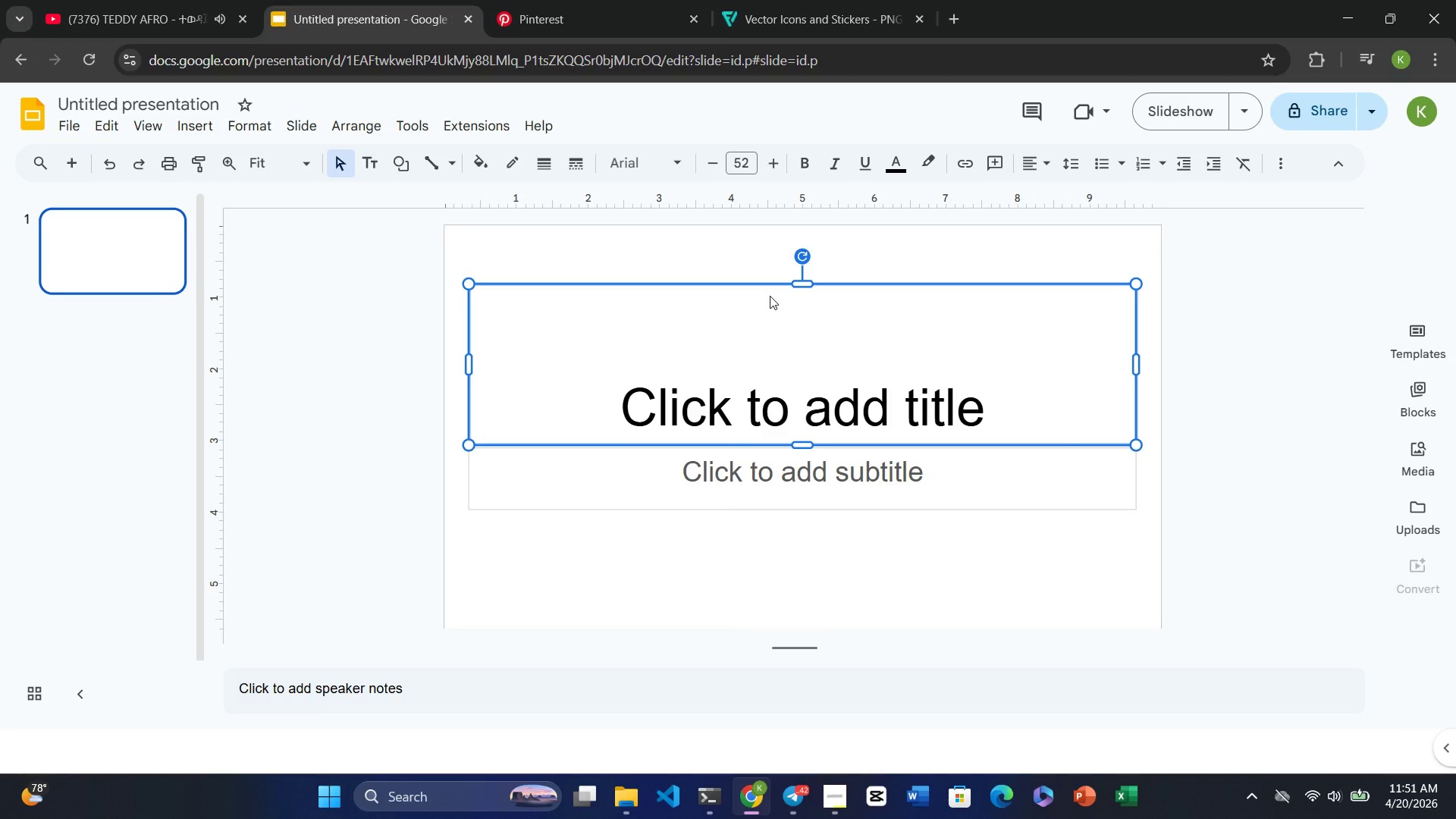 
key(Delete)
 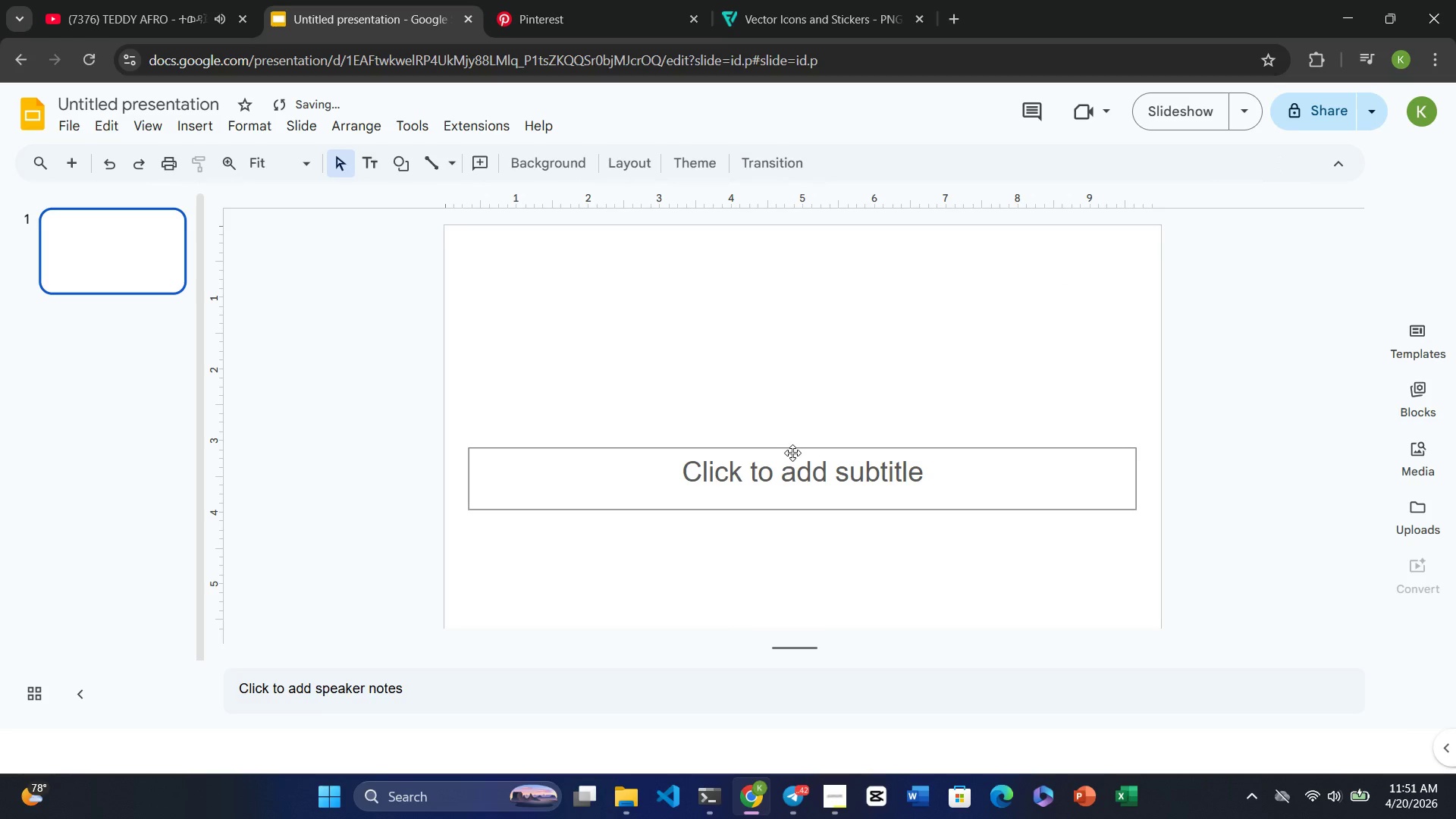 
left_click([793, 454])
 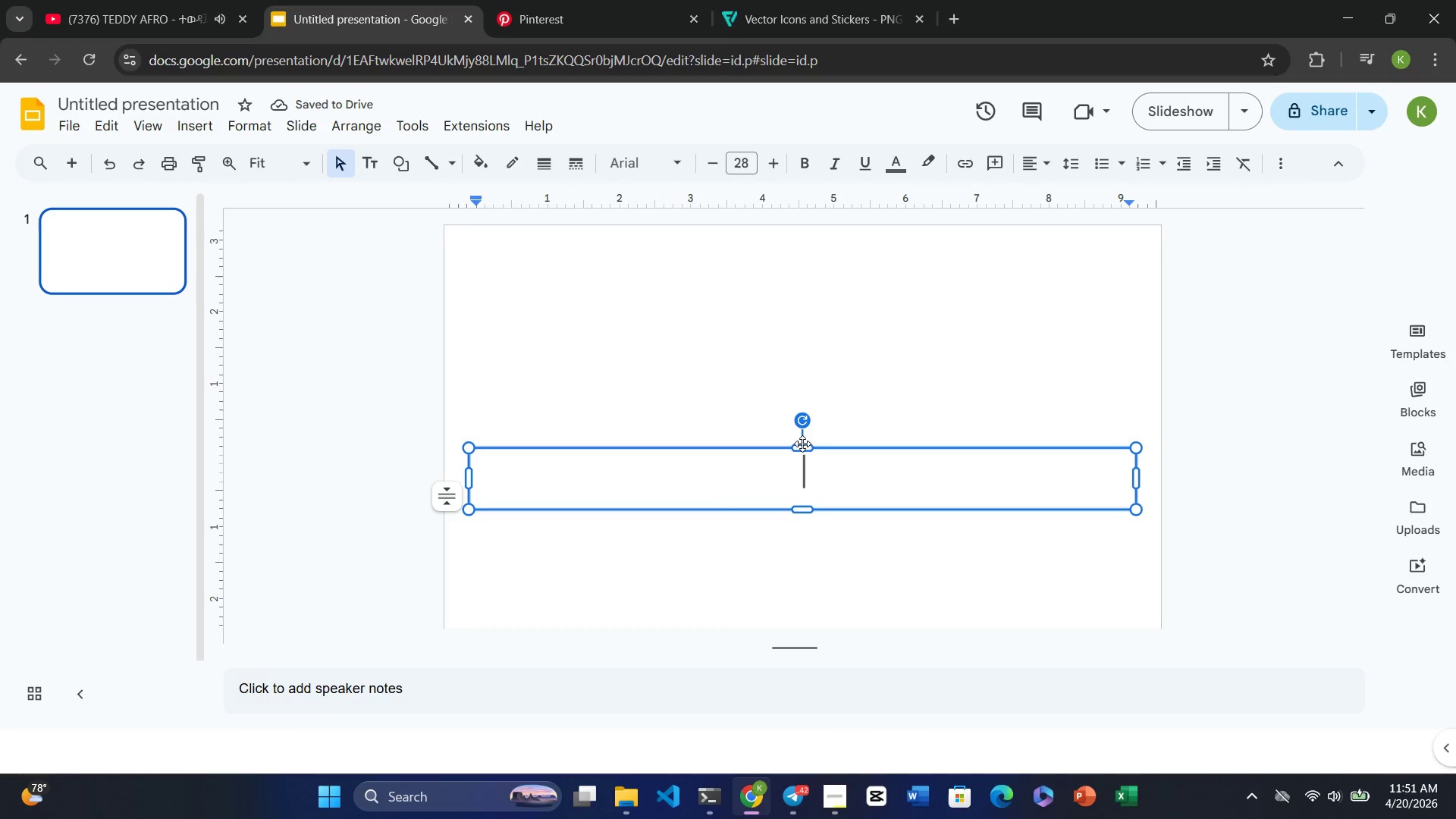 
left_click([802, 445])
 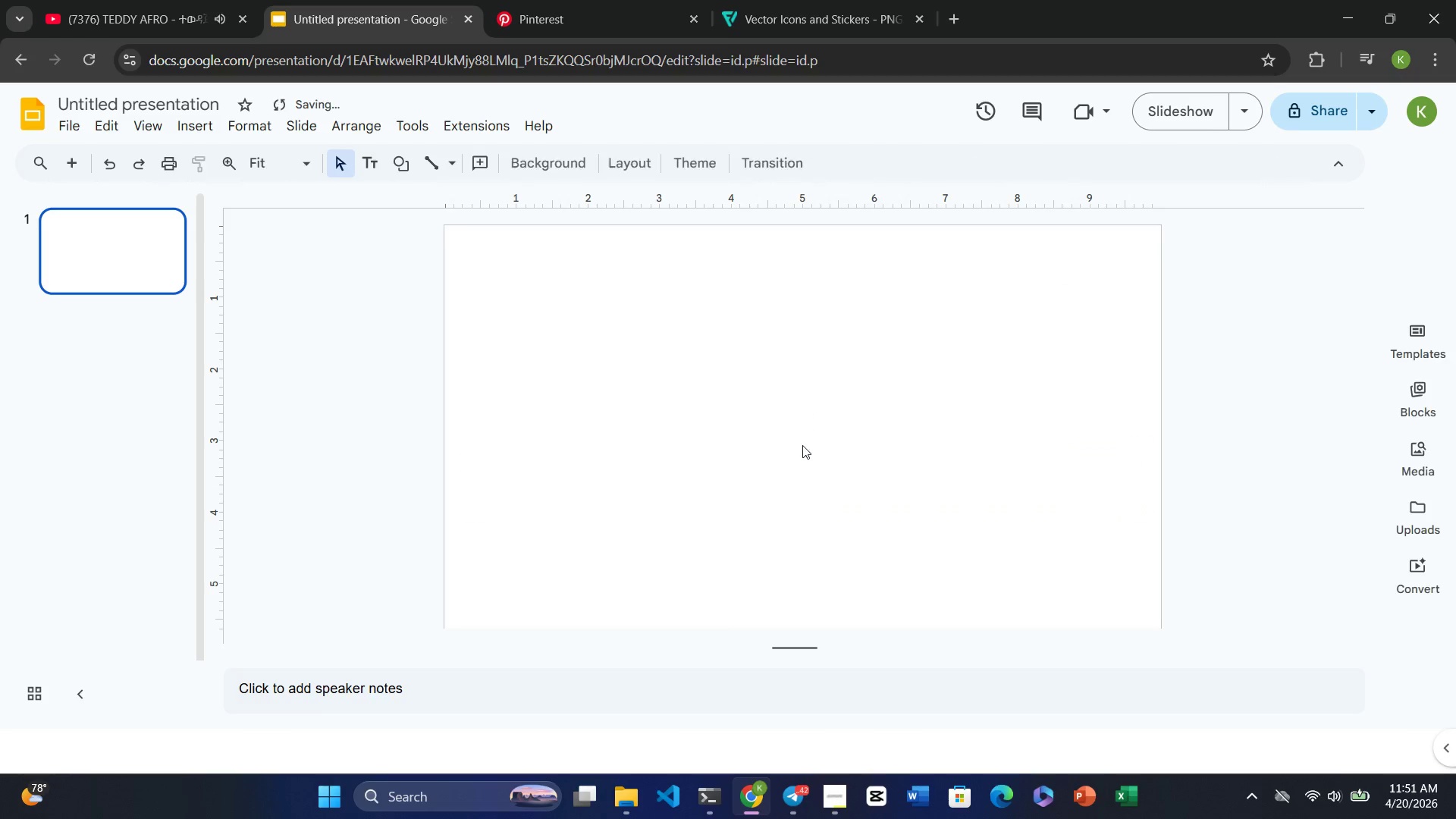 
key(Delete)
 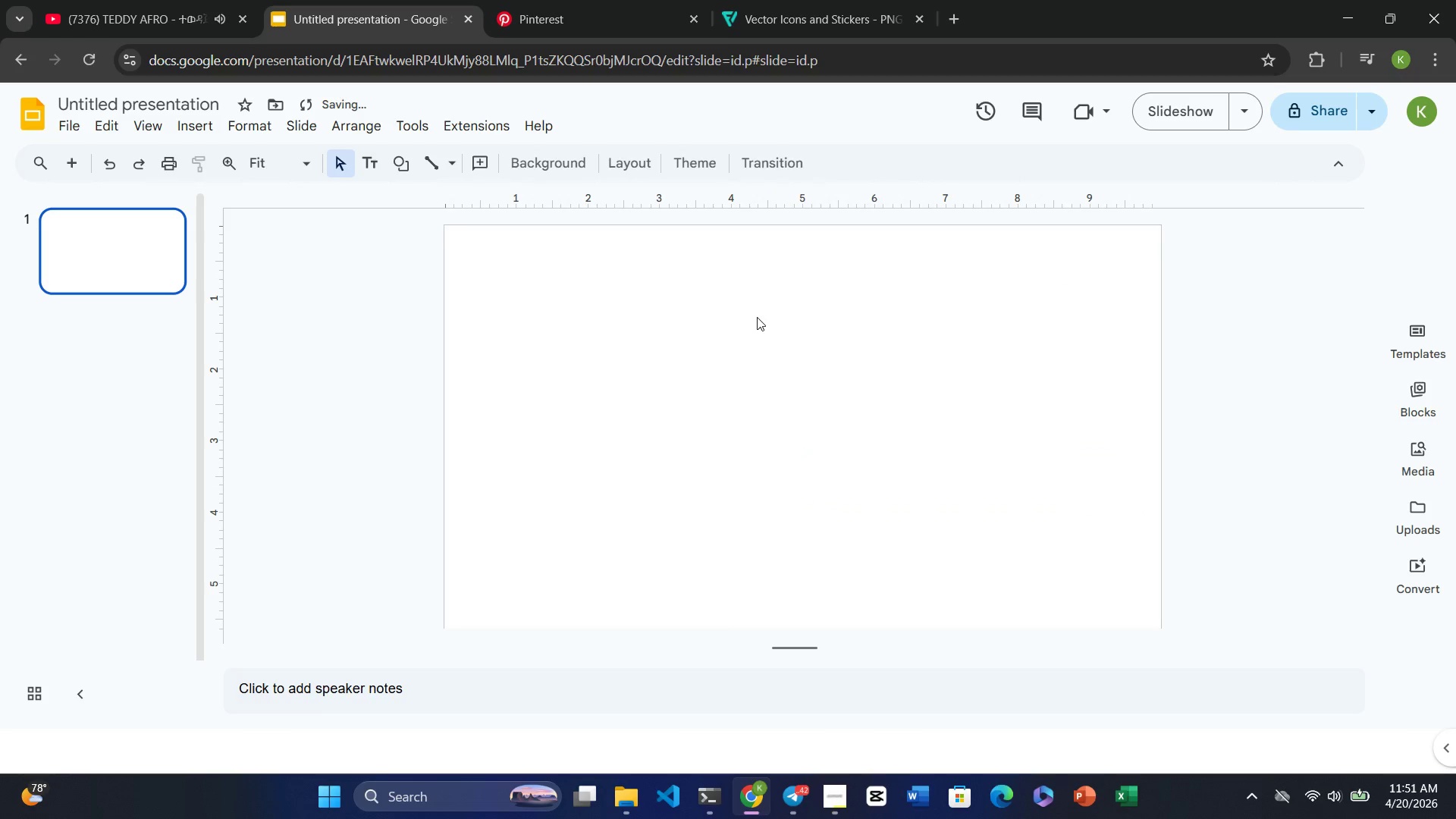 
left_click([757, 317])
 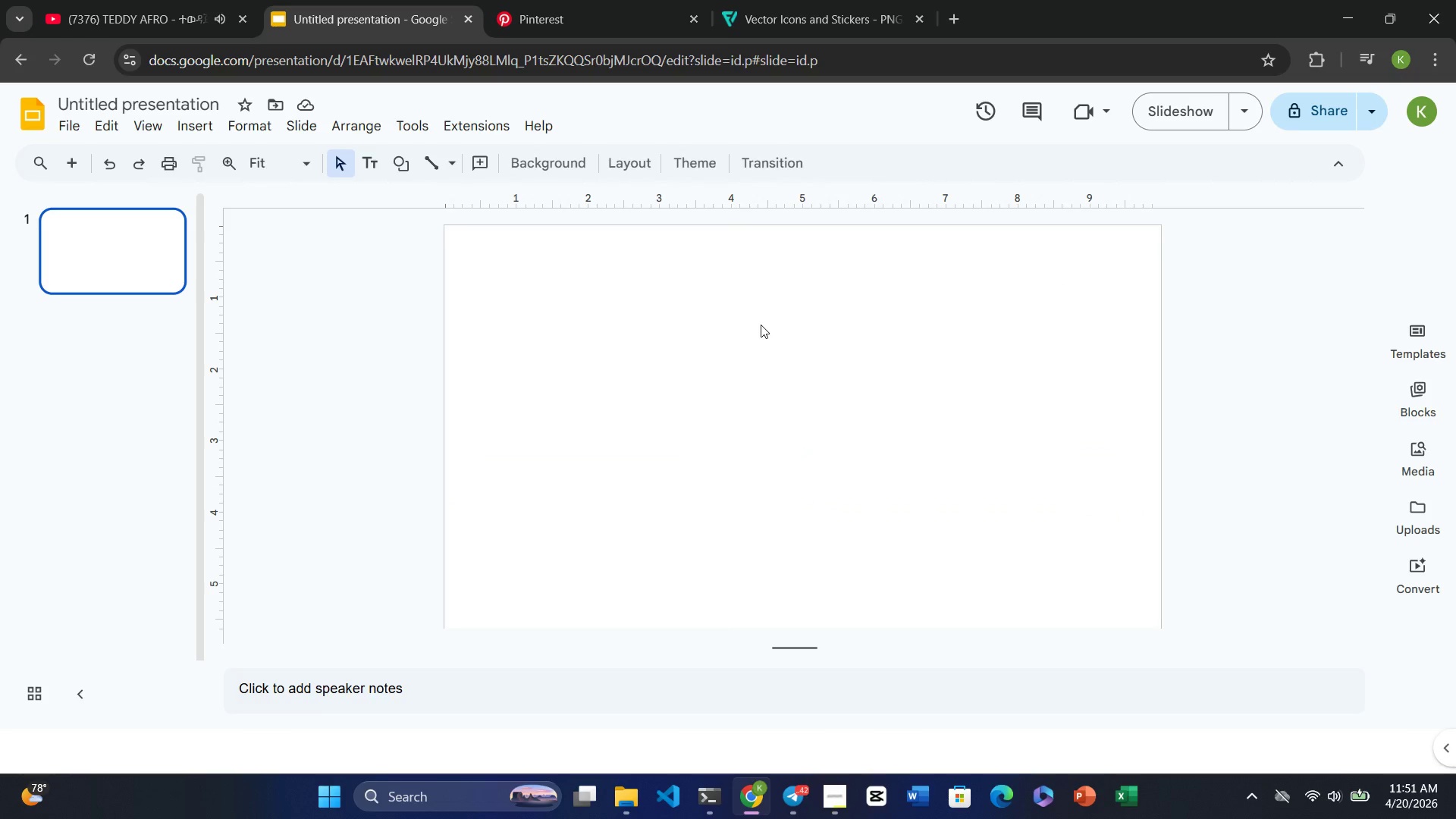 
wait(10.47)
 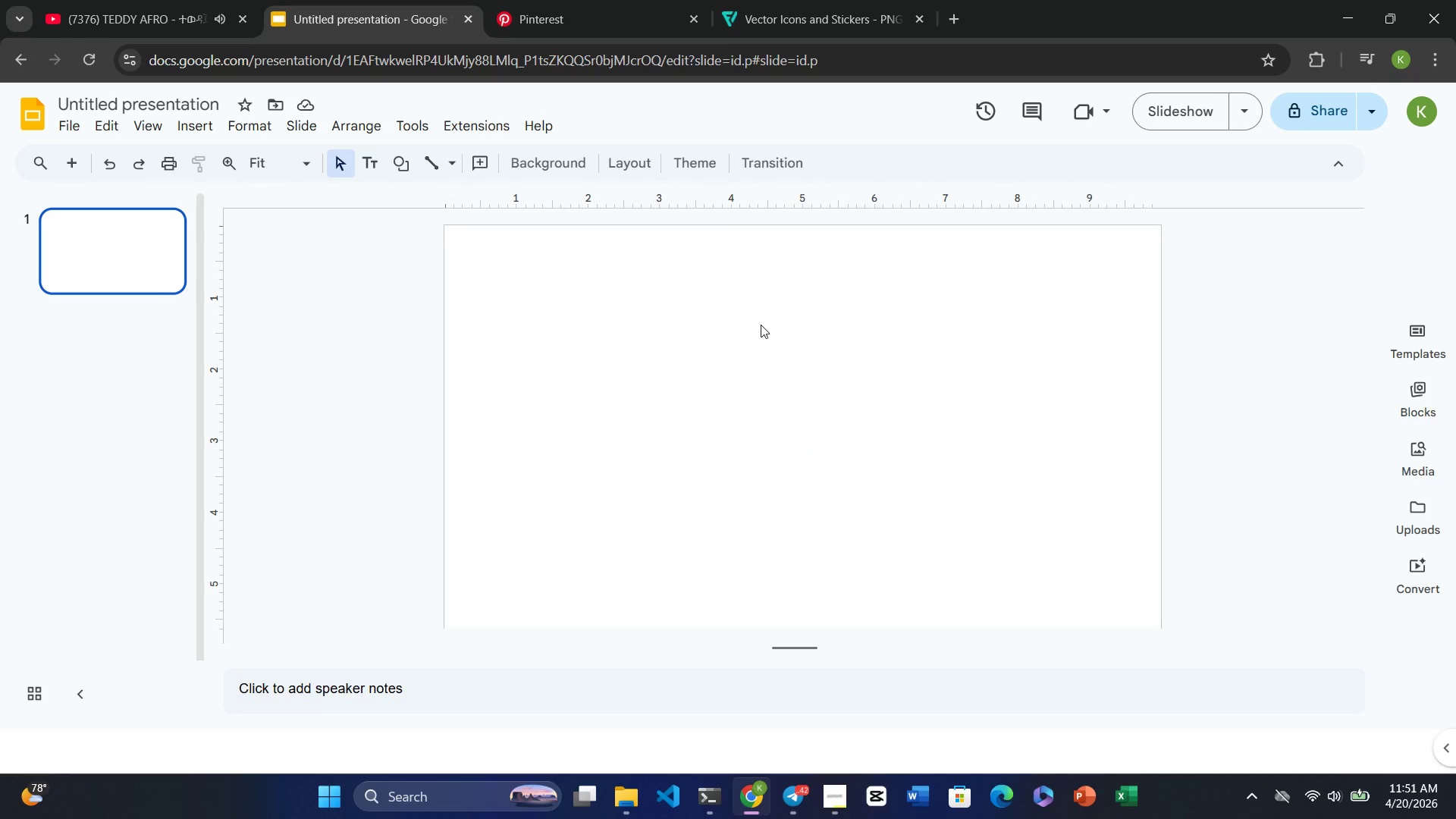 
left_click([560, 26])
 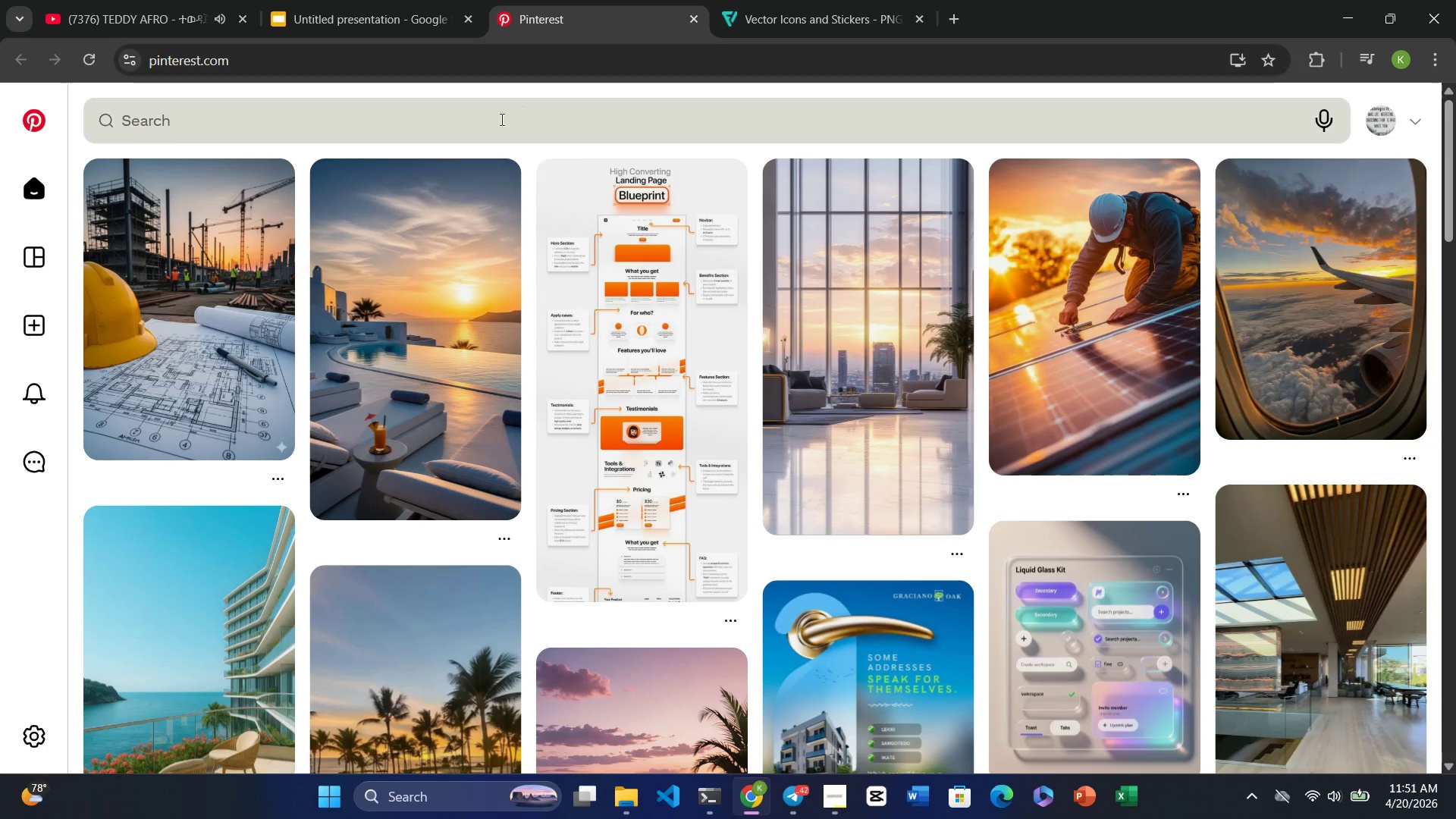 
left_click([486, 121])
 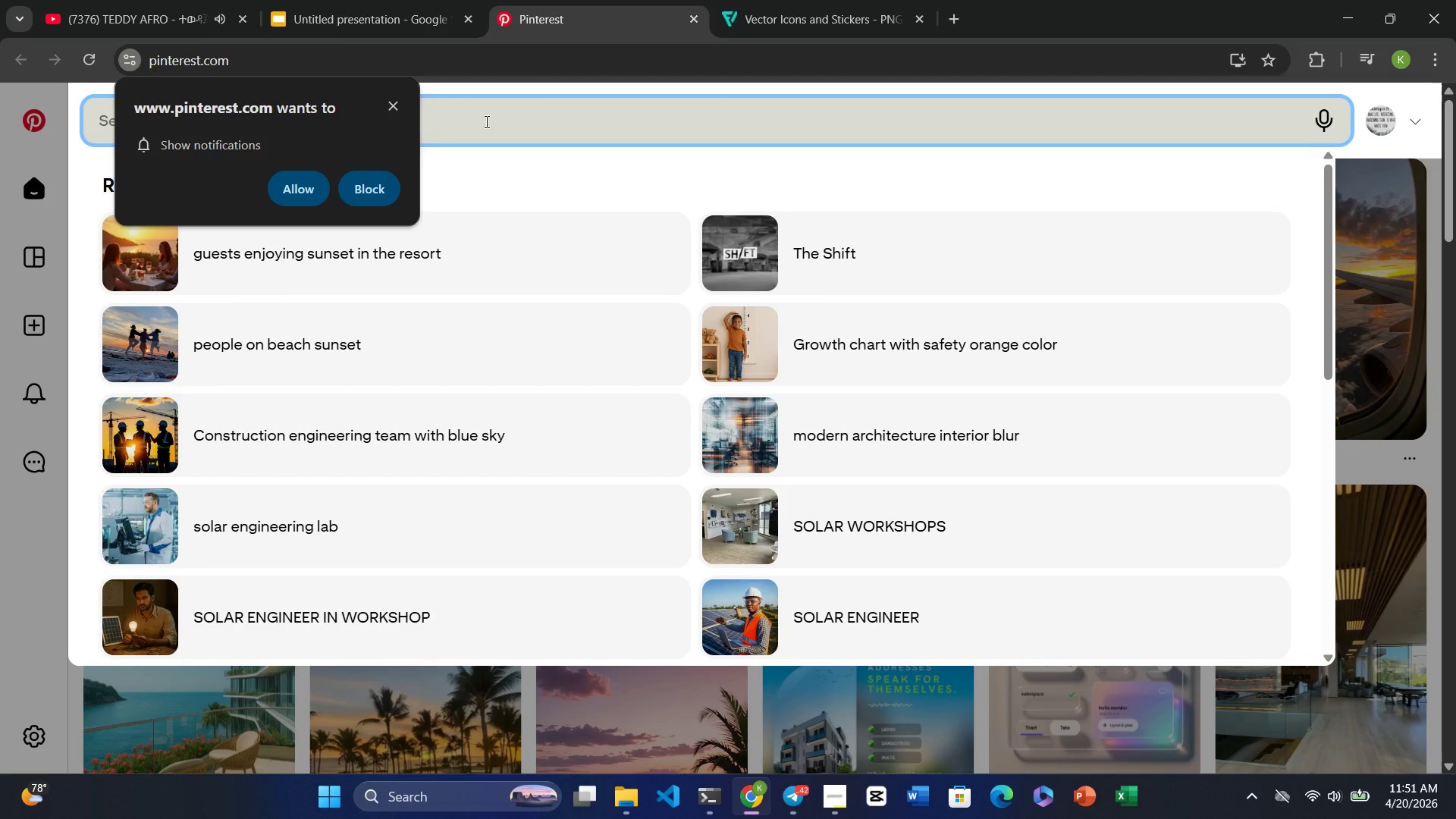 
type(Car )
 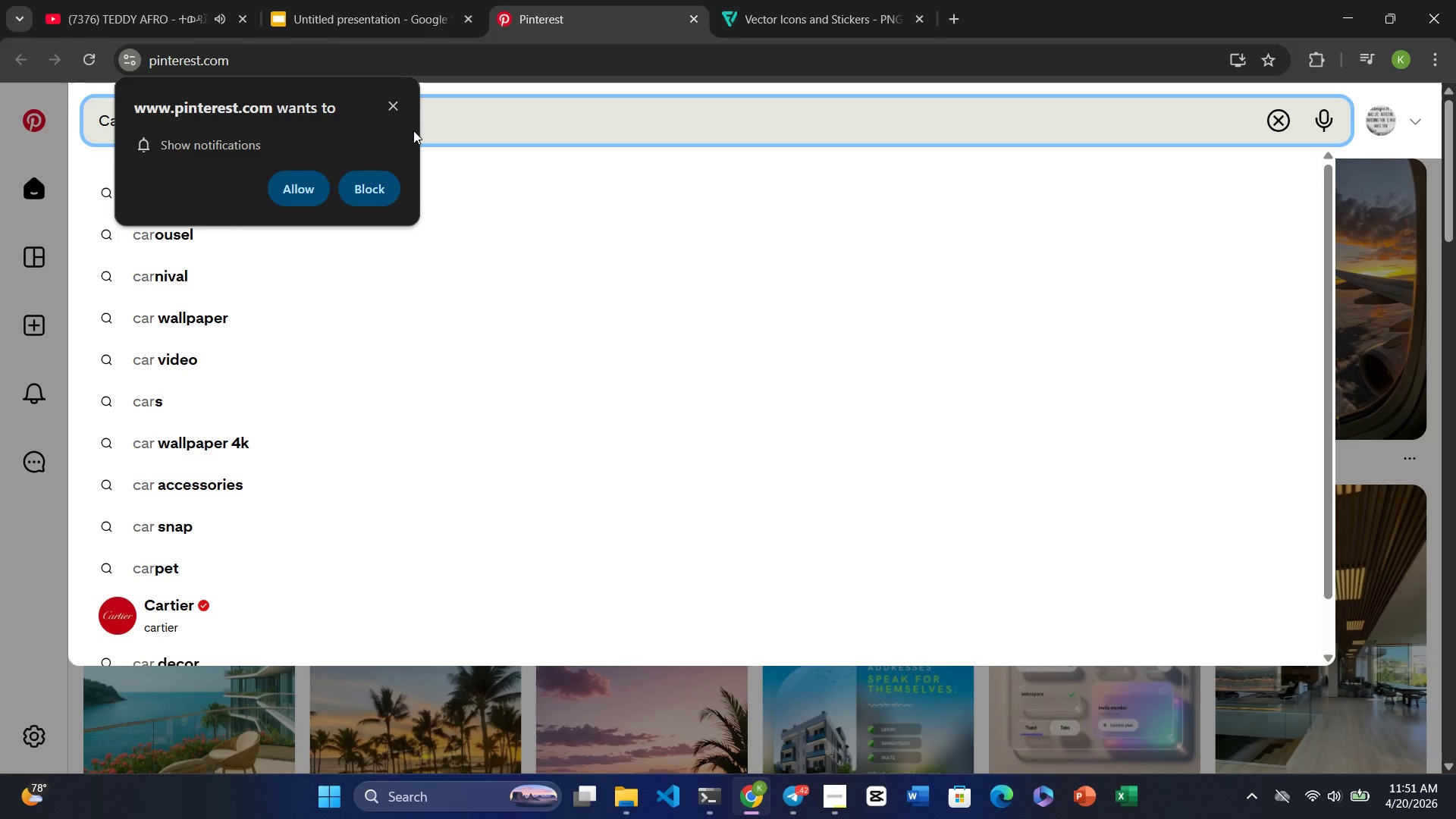 
left_click([388, 112])
 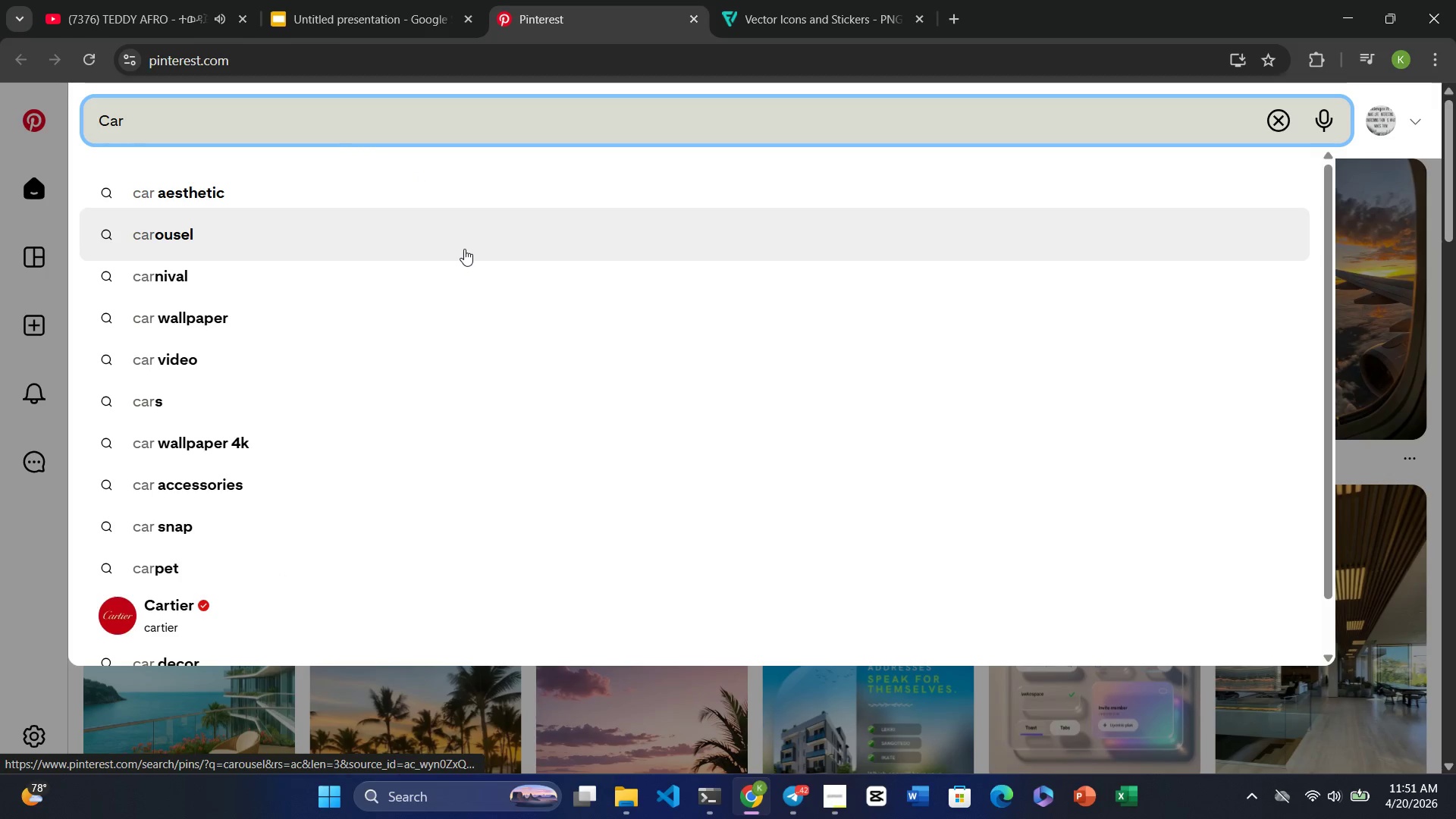 
type(engine)
 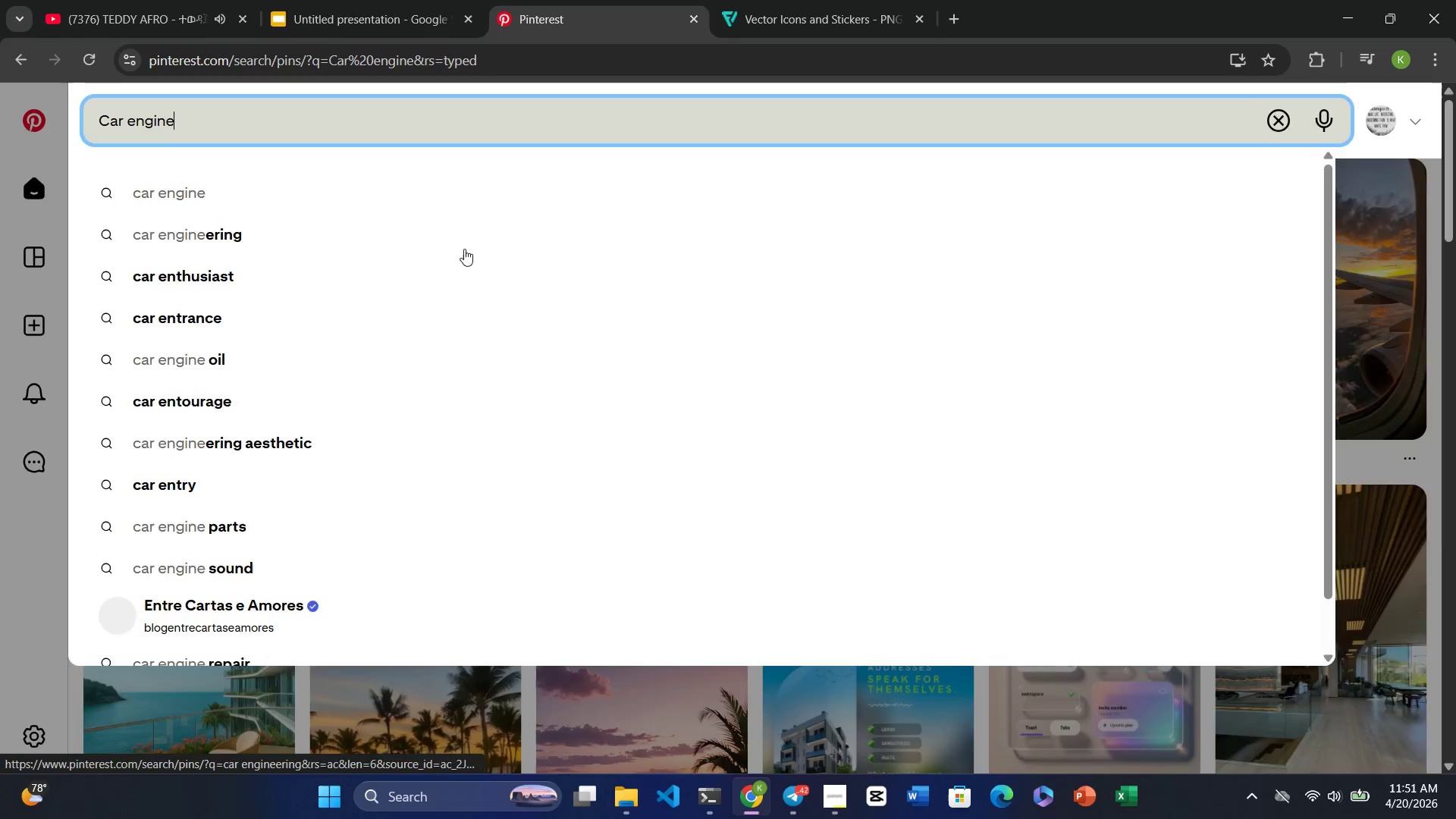 
key(Enter)
 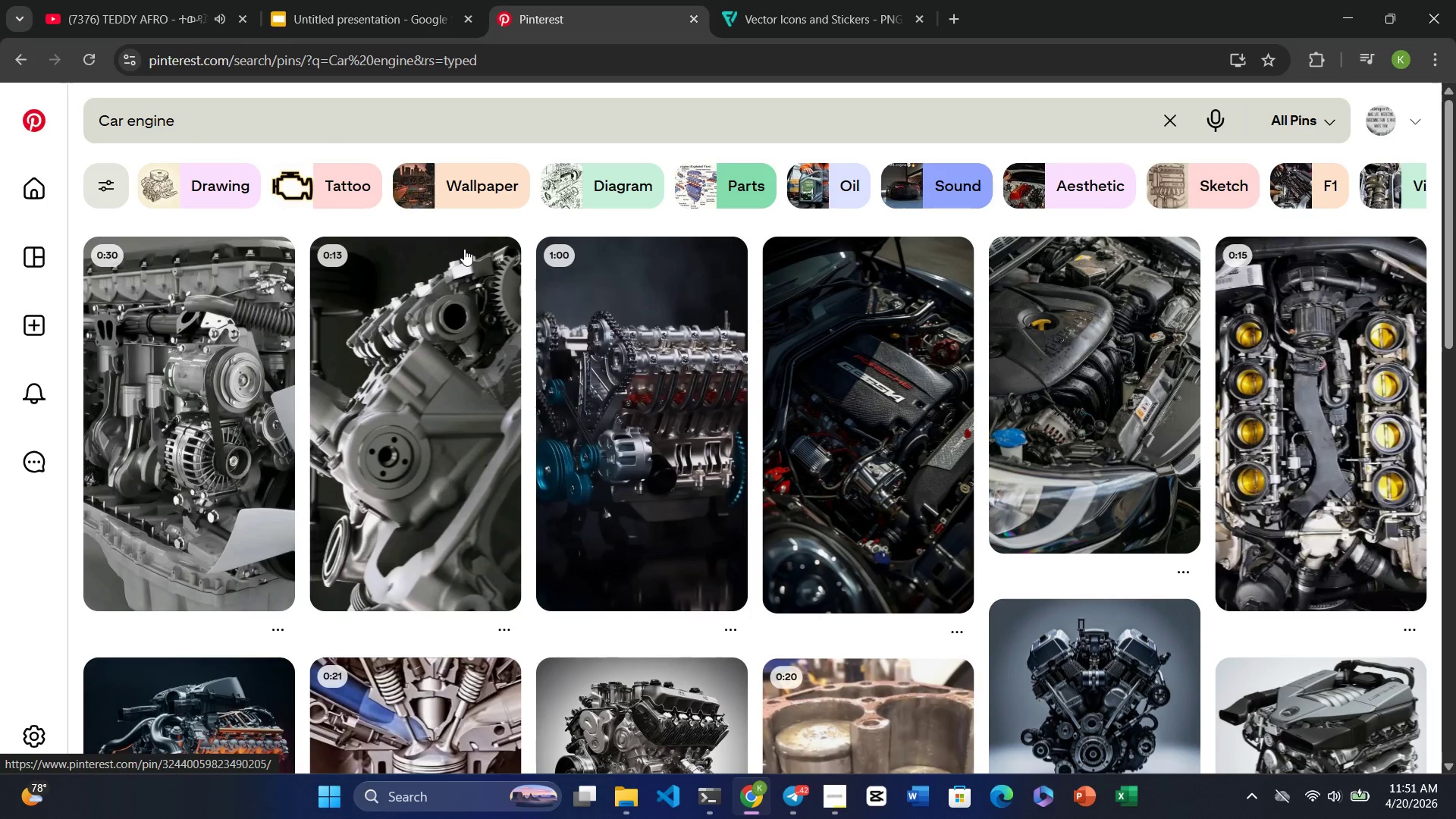 
mouse_move([509, 603])
 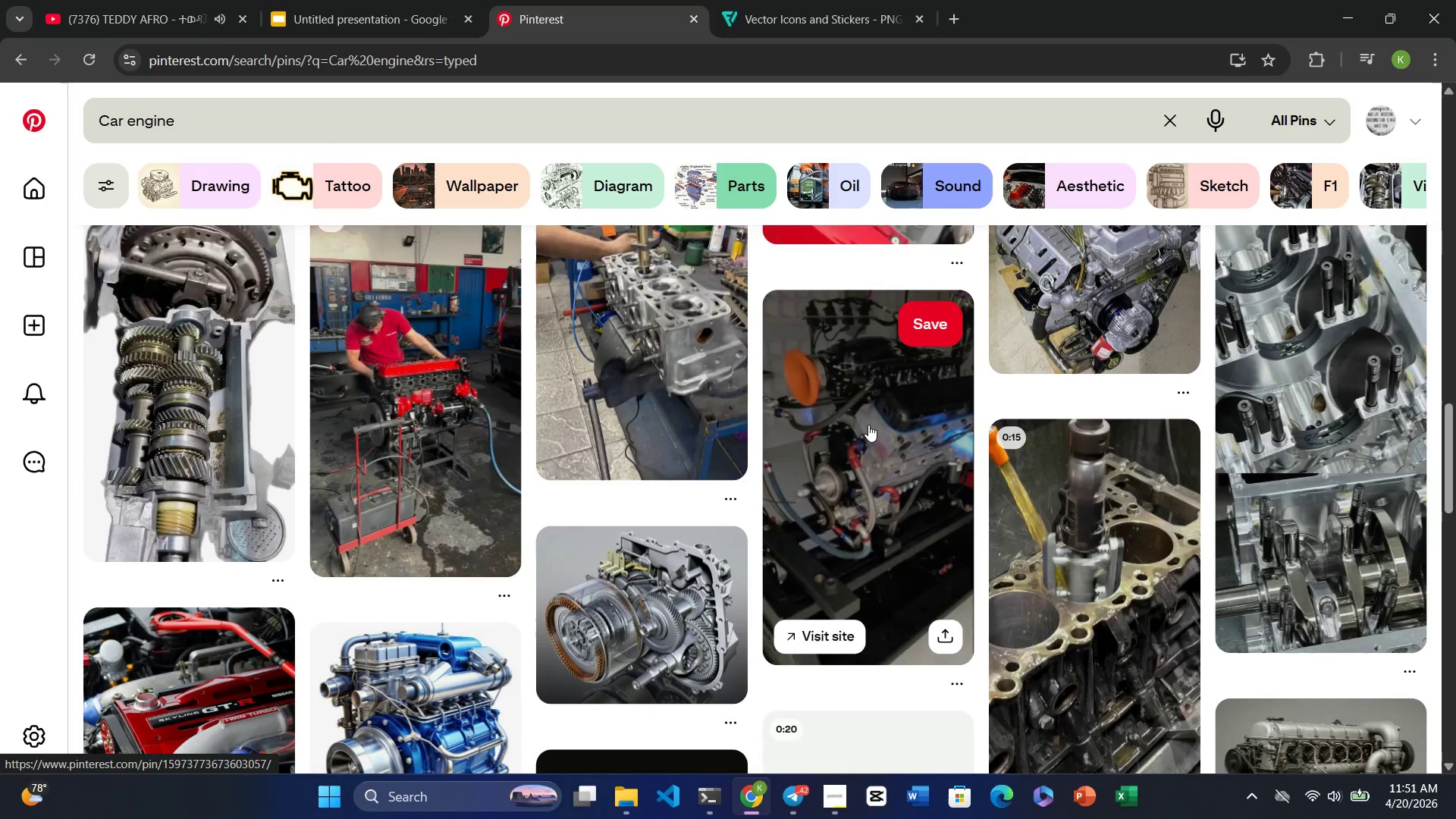 
wait(10.44)
 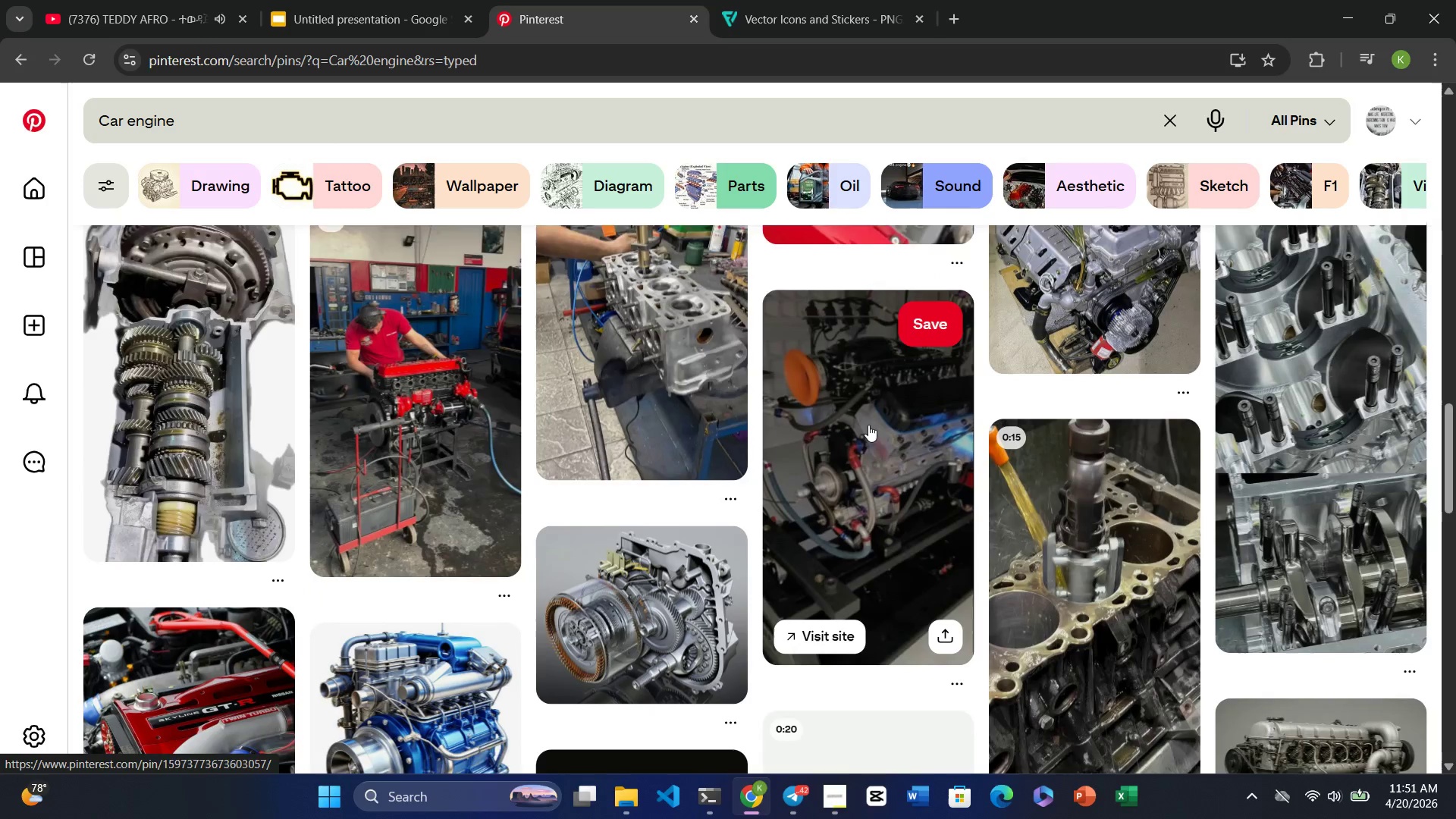 
mouse_move([646, 813])
 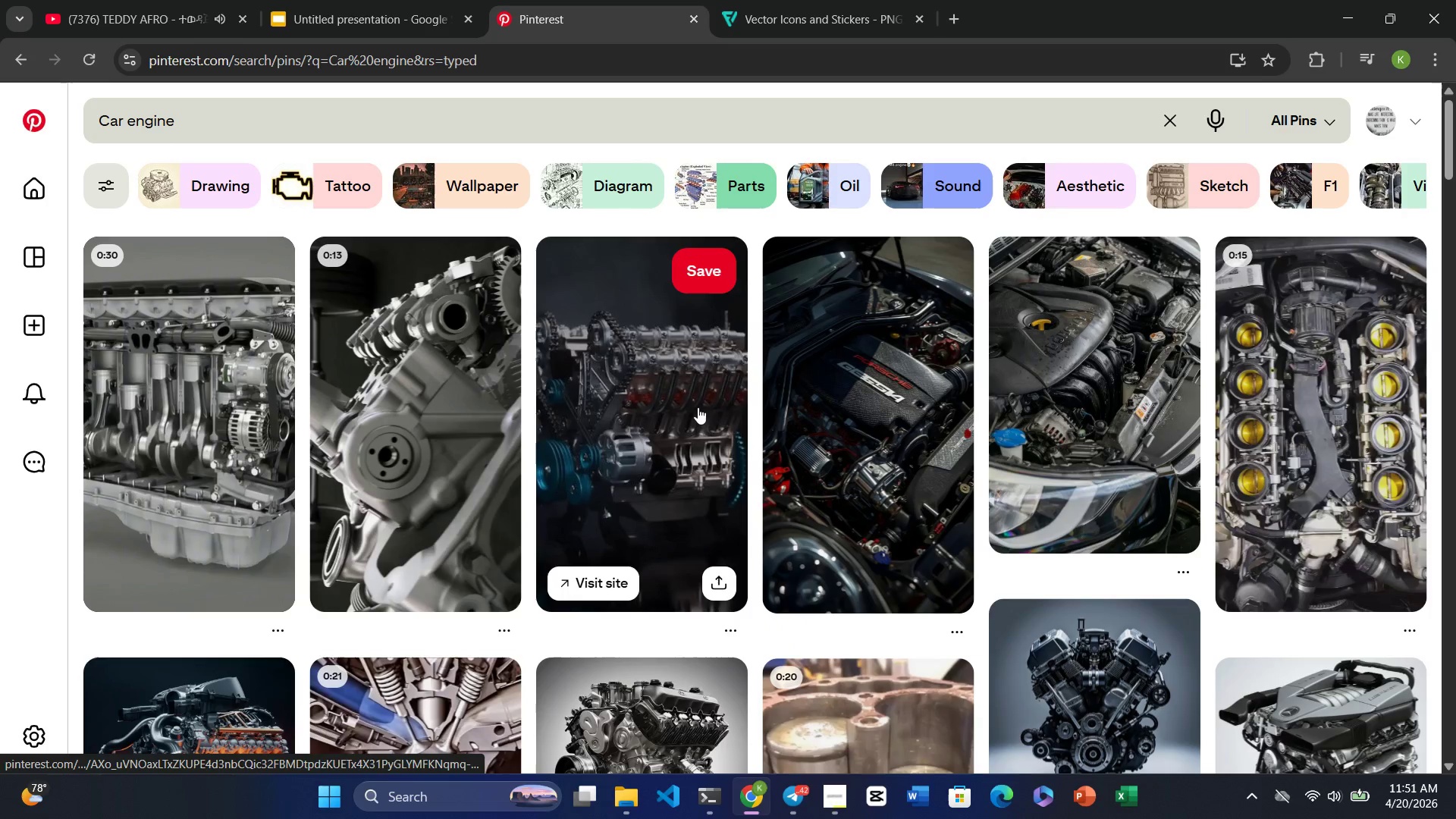 
left_click([846, 433])
 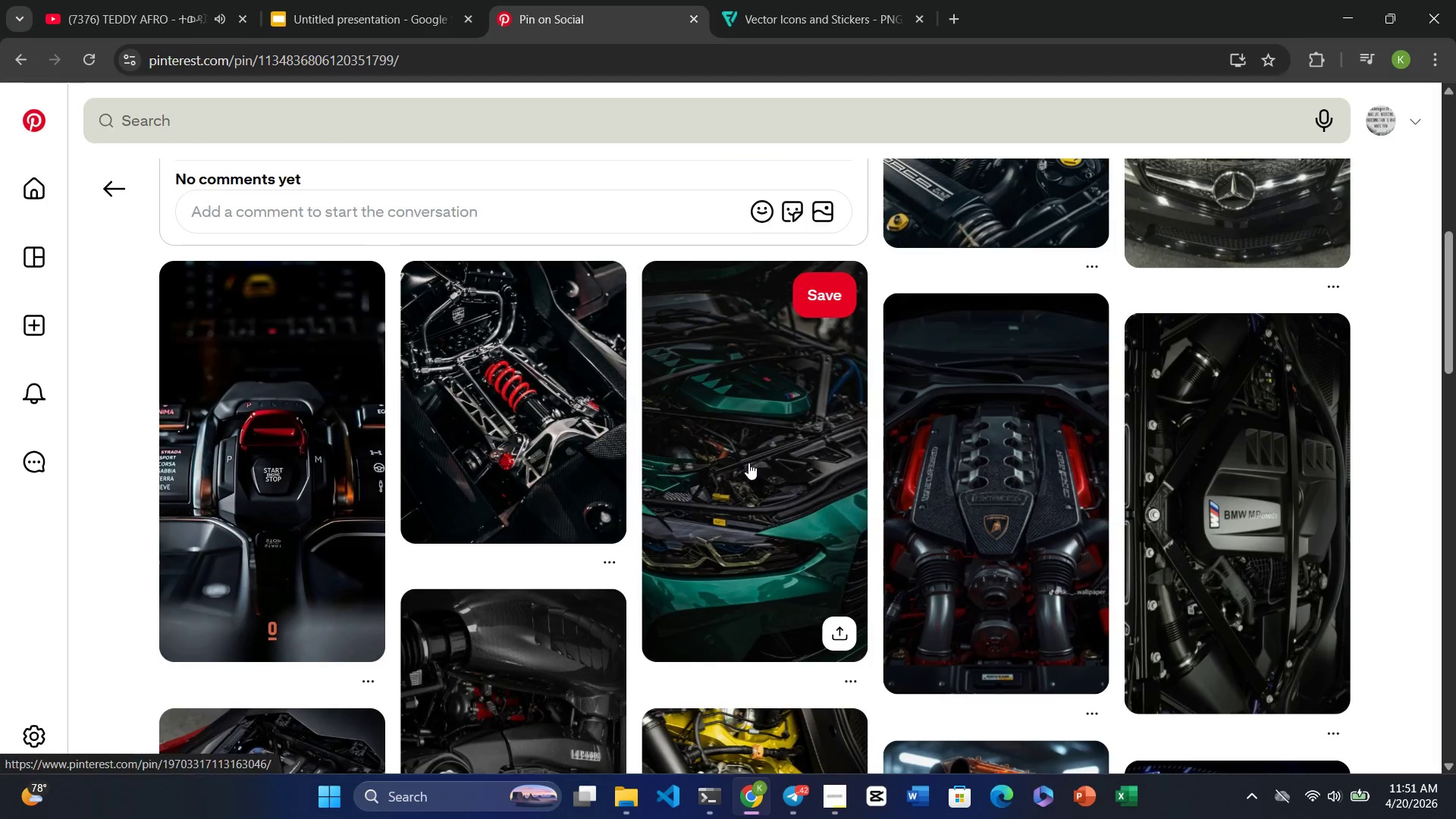 
wait(10.53)
 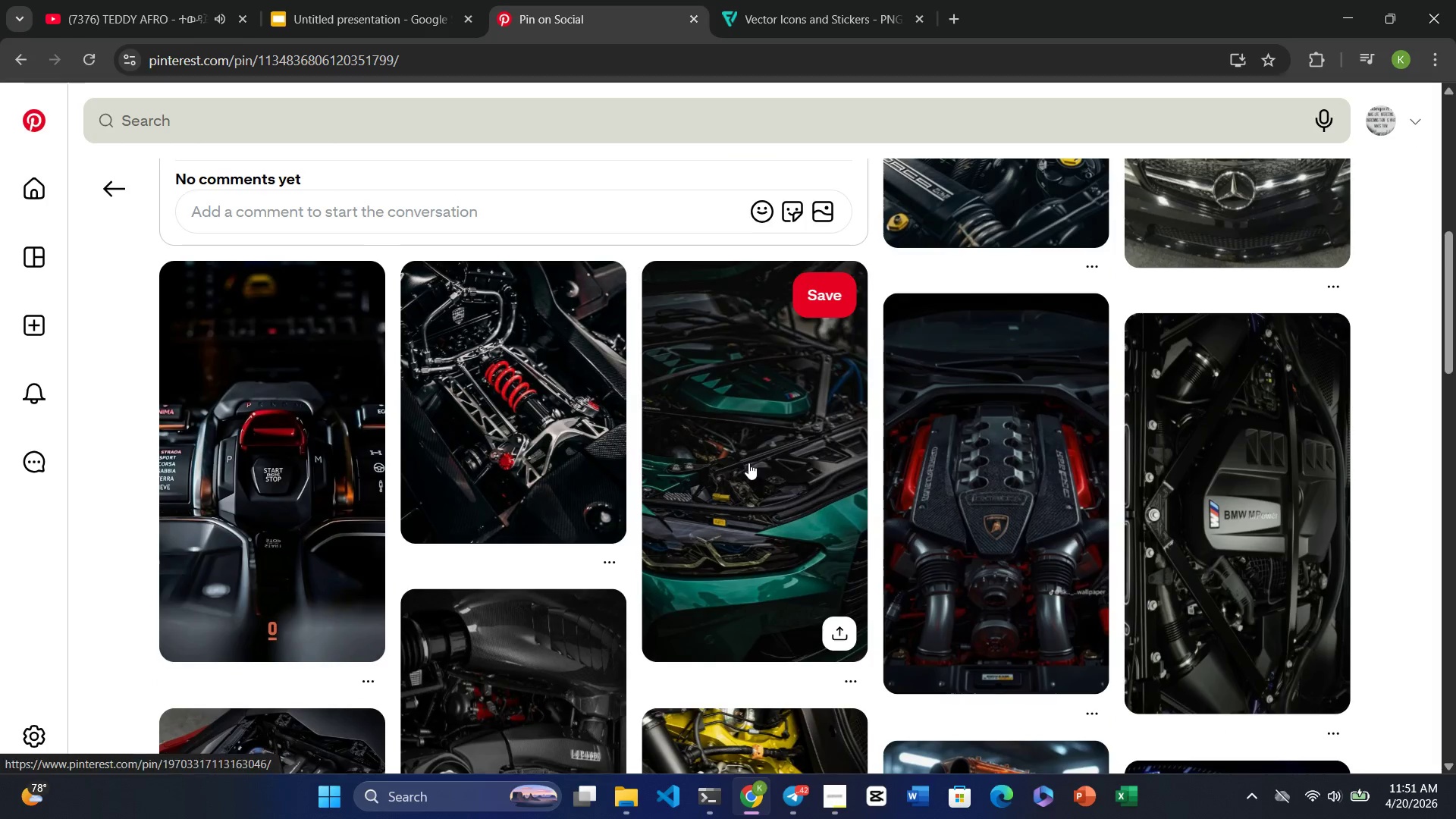 
left_click_drag(start_coordinate=[306, 89], to_coordinate=[287, 106])
 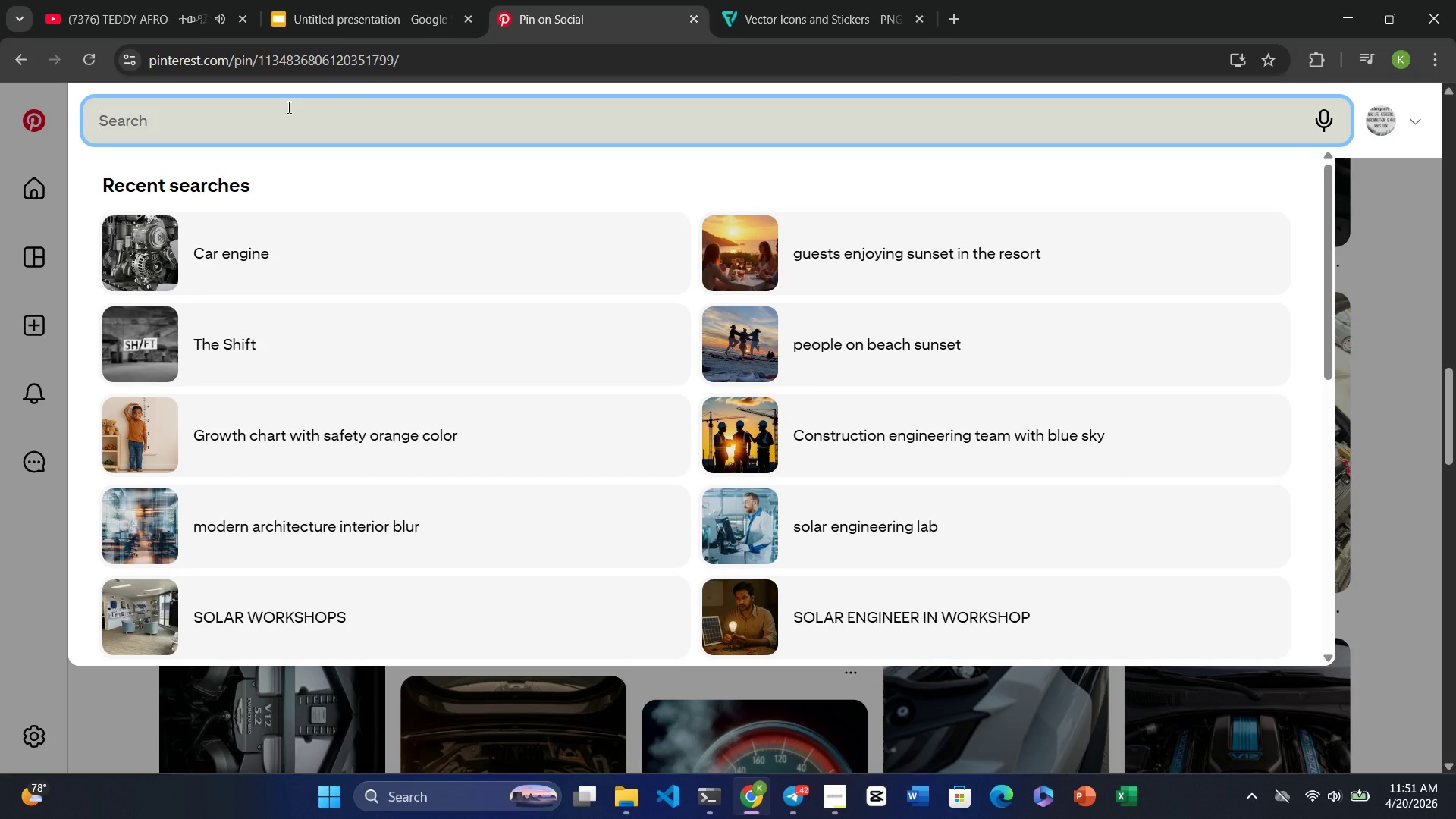 
type(lands)
key(Backspace)
type(cape car engine)
 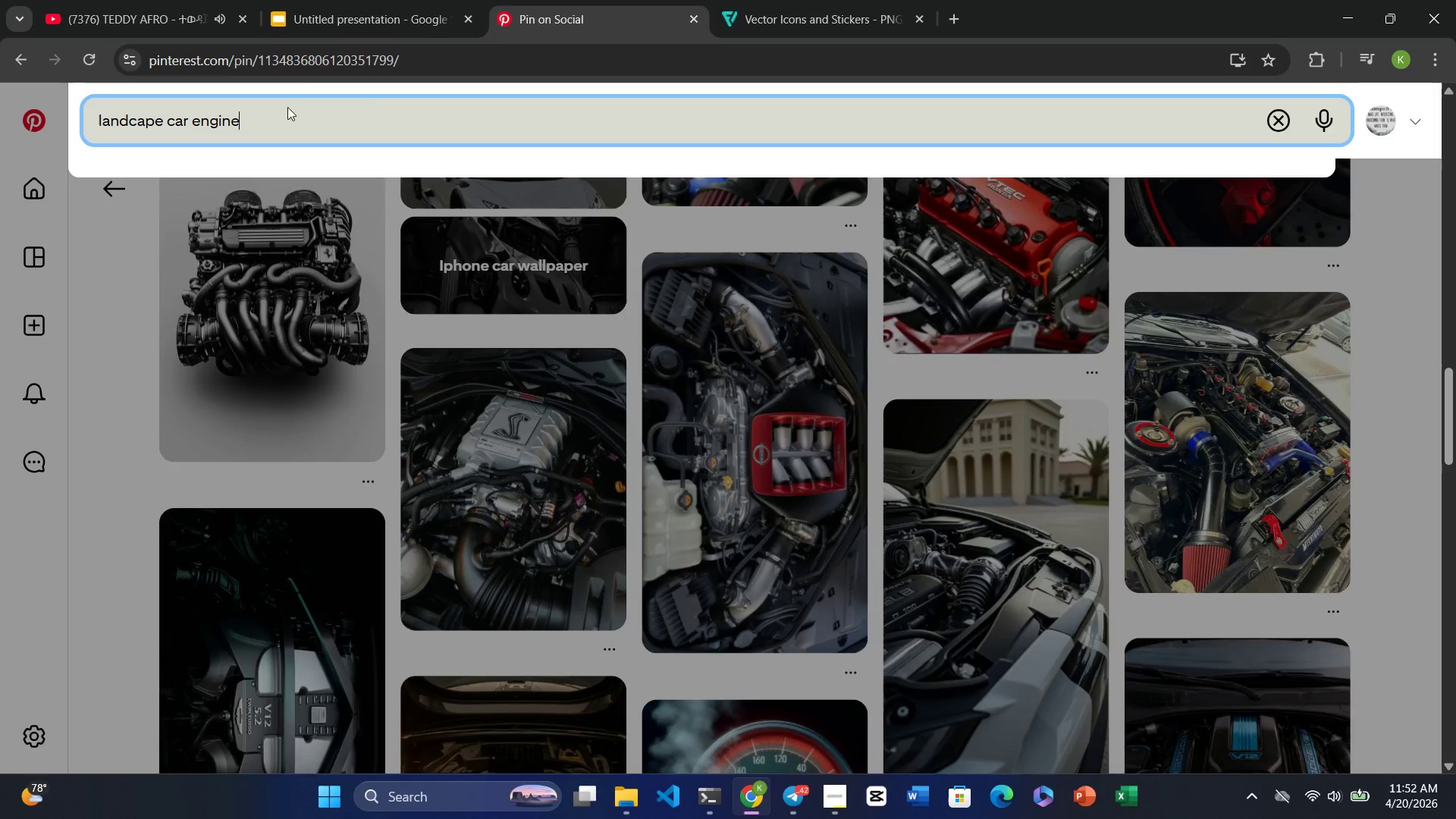 
key(Enter)
 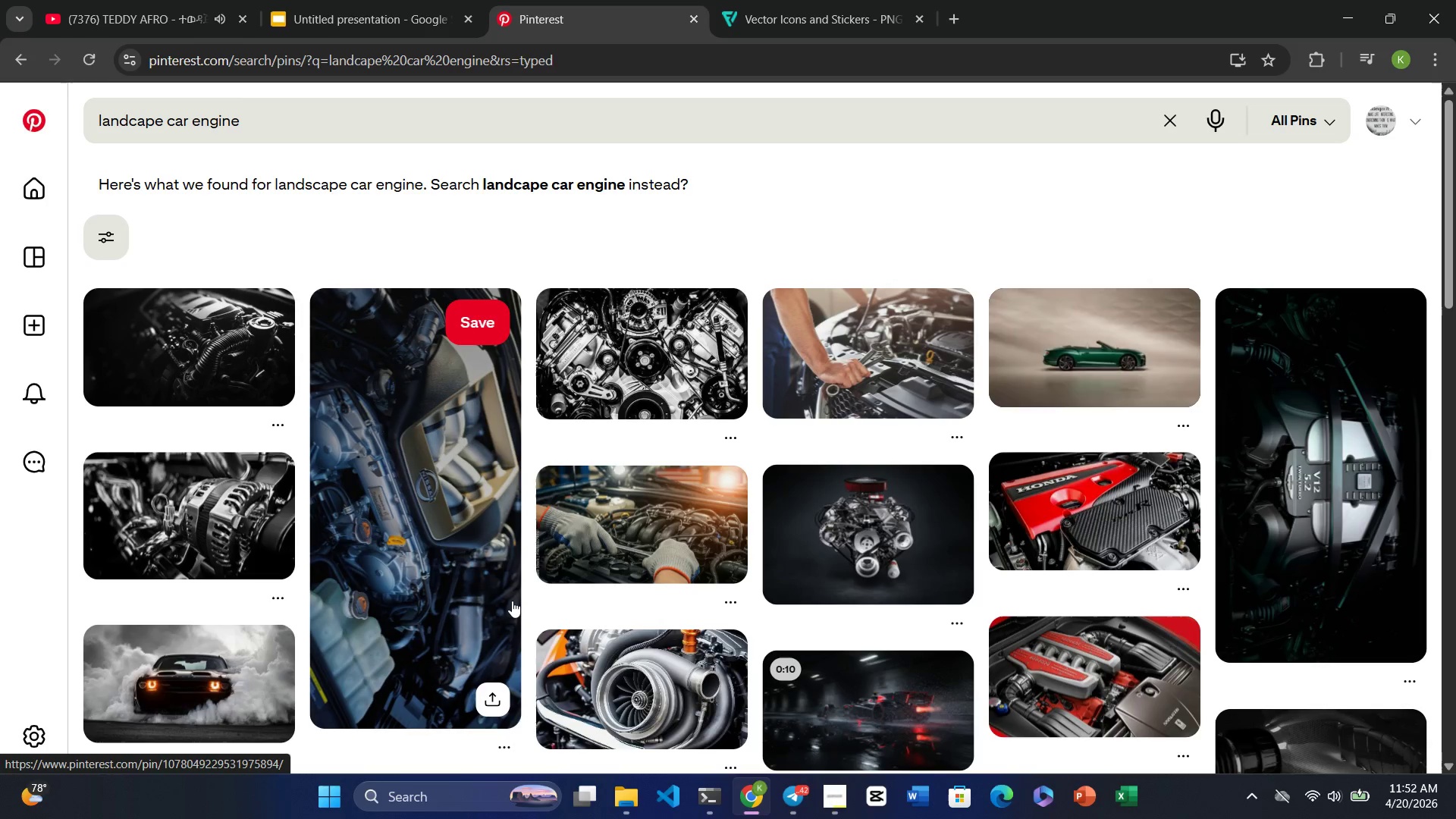 
wait(7.19)
 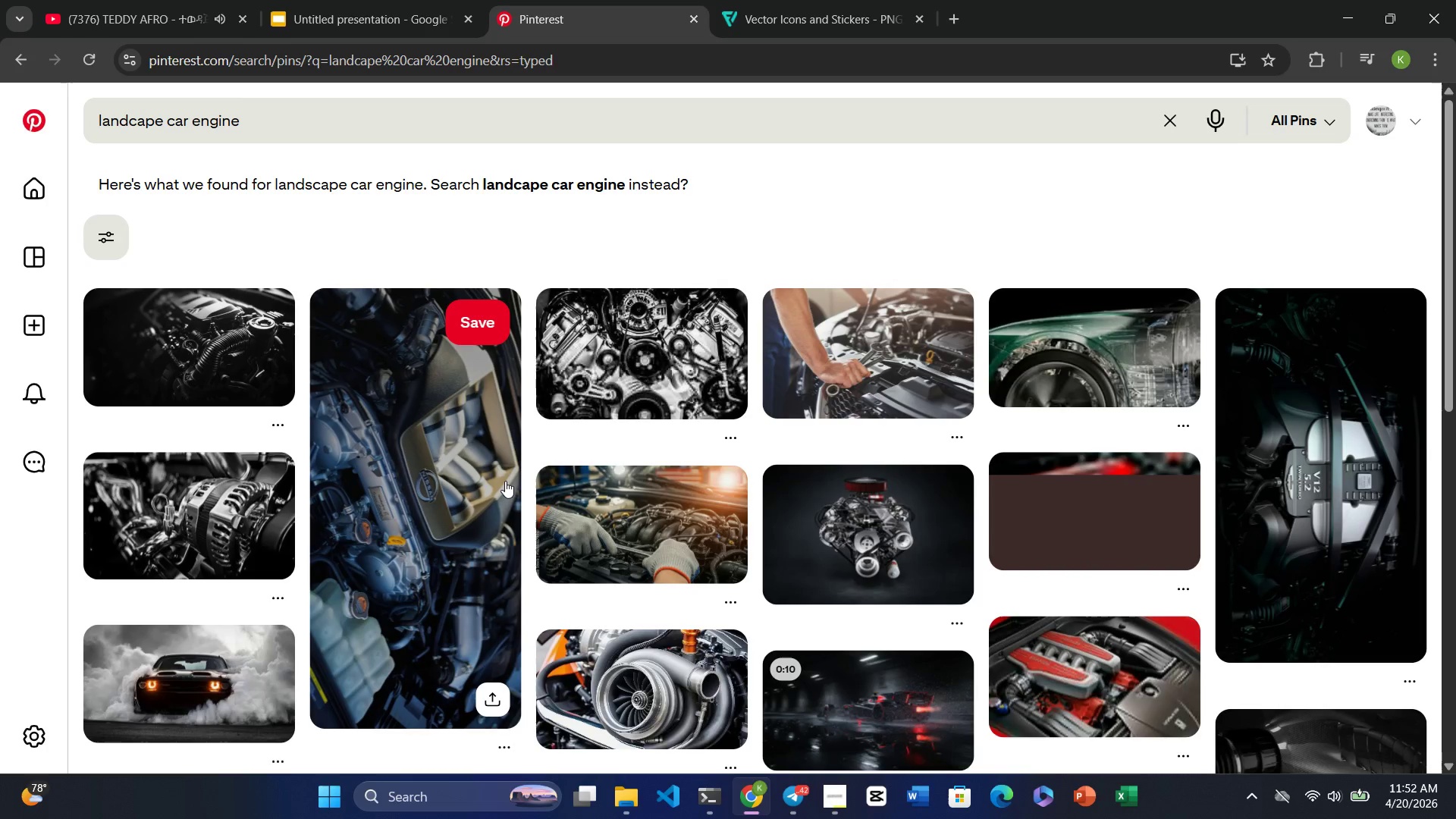 
left_click([202, 344])
 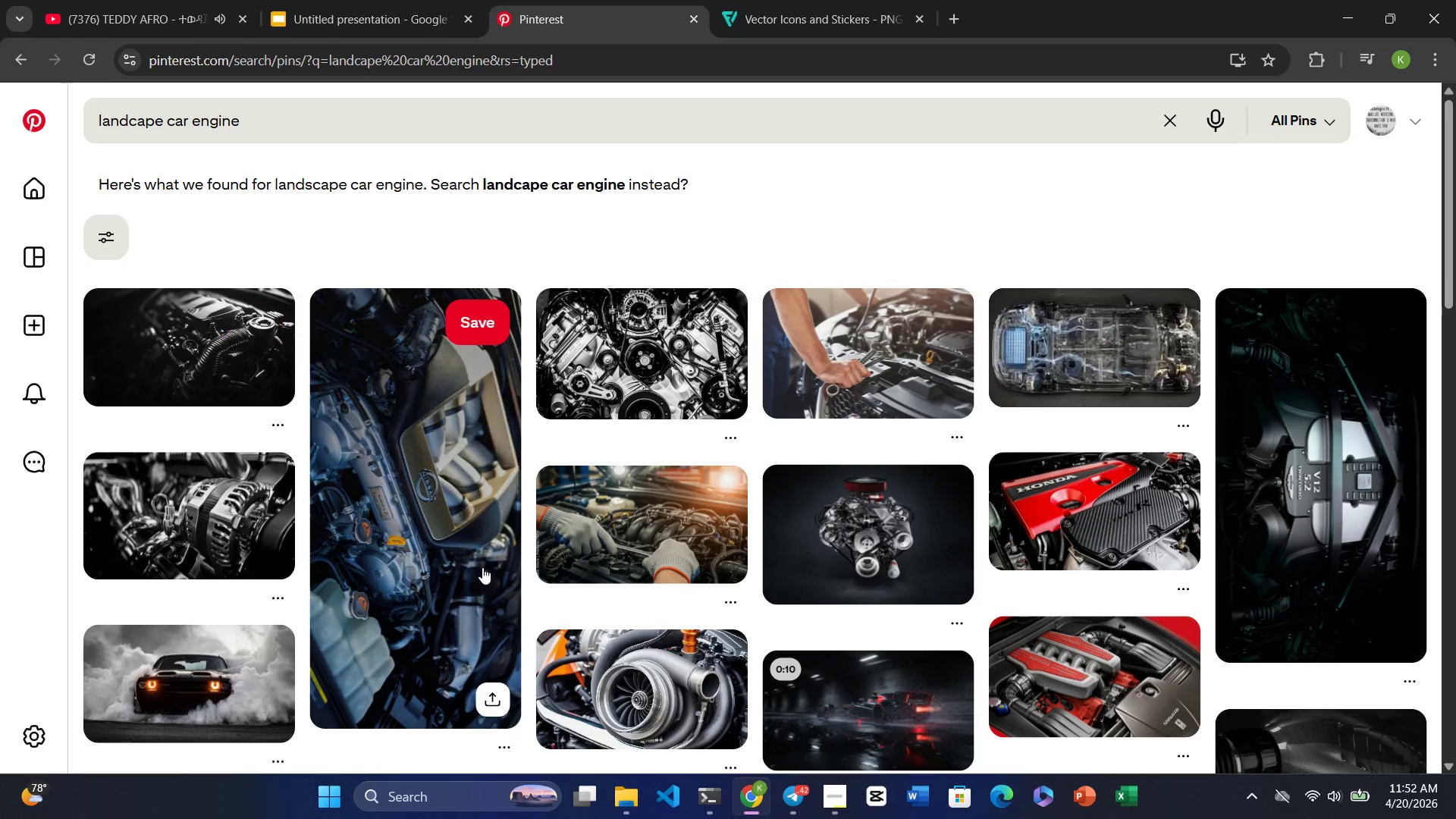 
left_click([163, 330])
 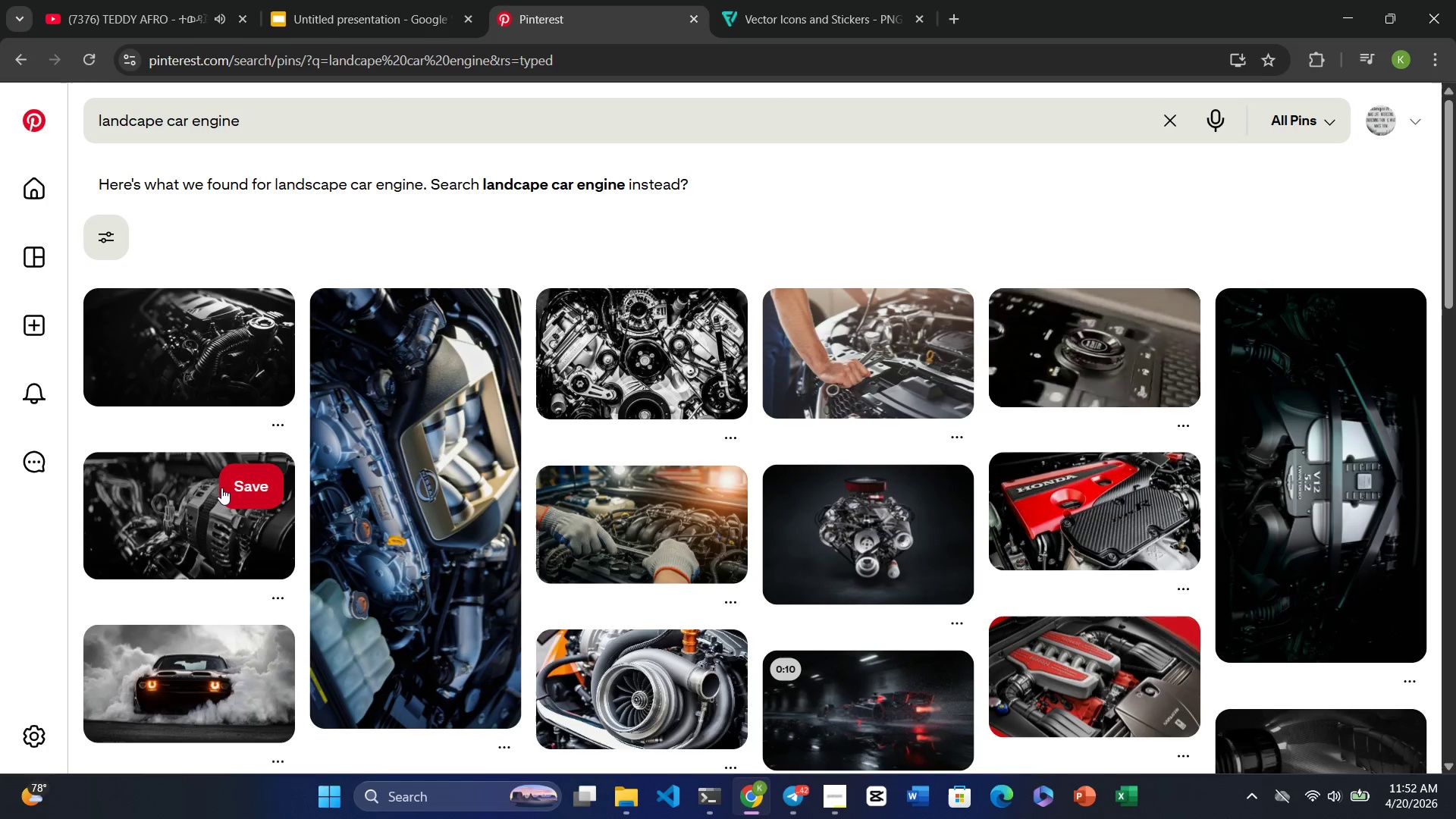 
double_click([160, 346])
 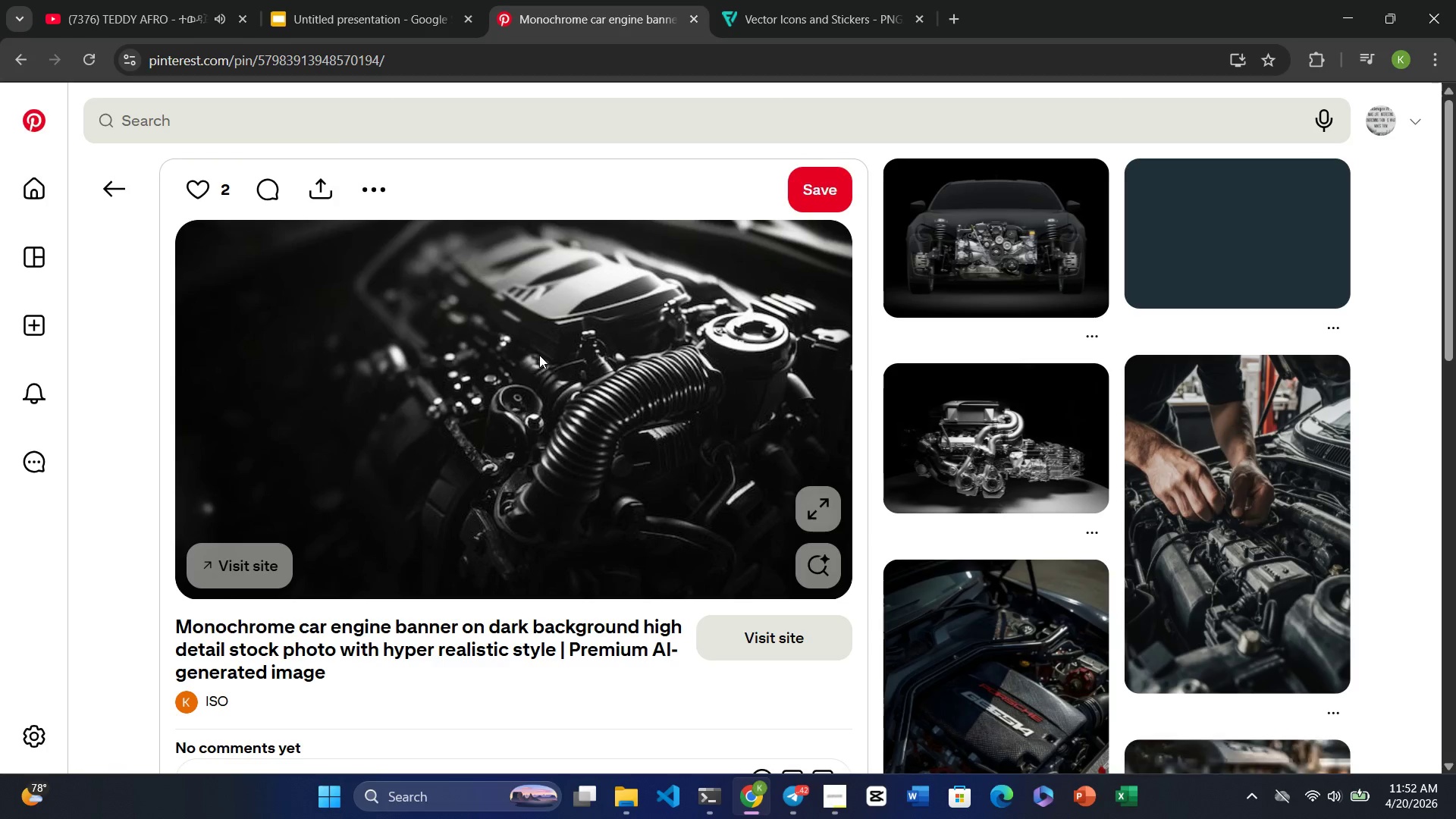 
right_click([539, 355])
 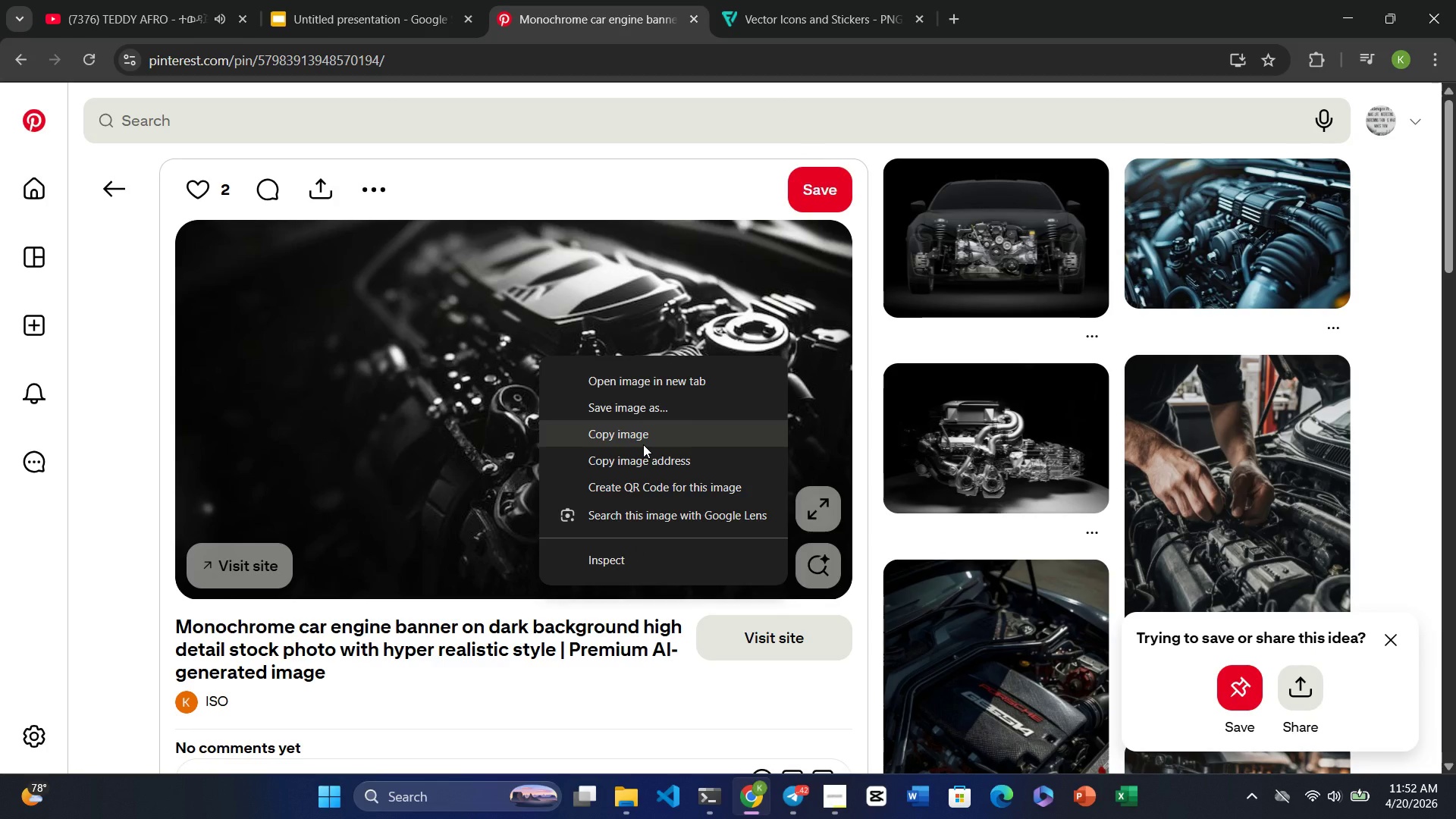 
left_click([639, 411])
 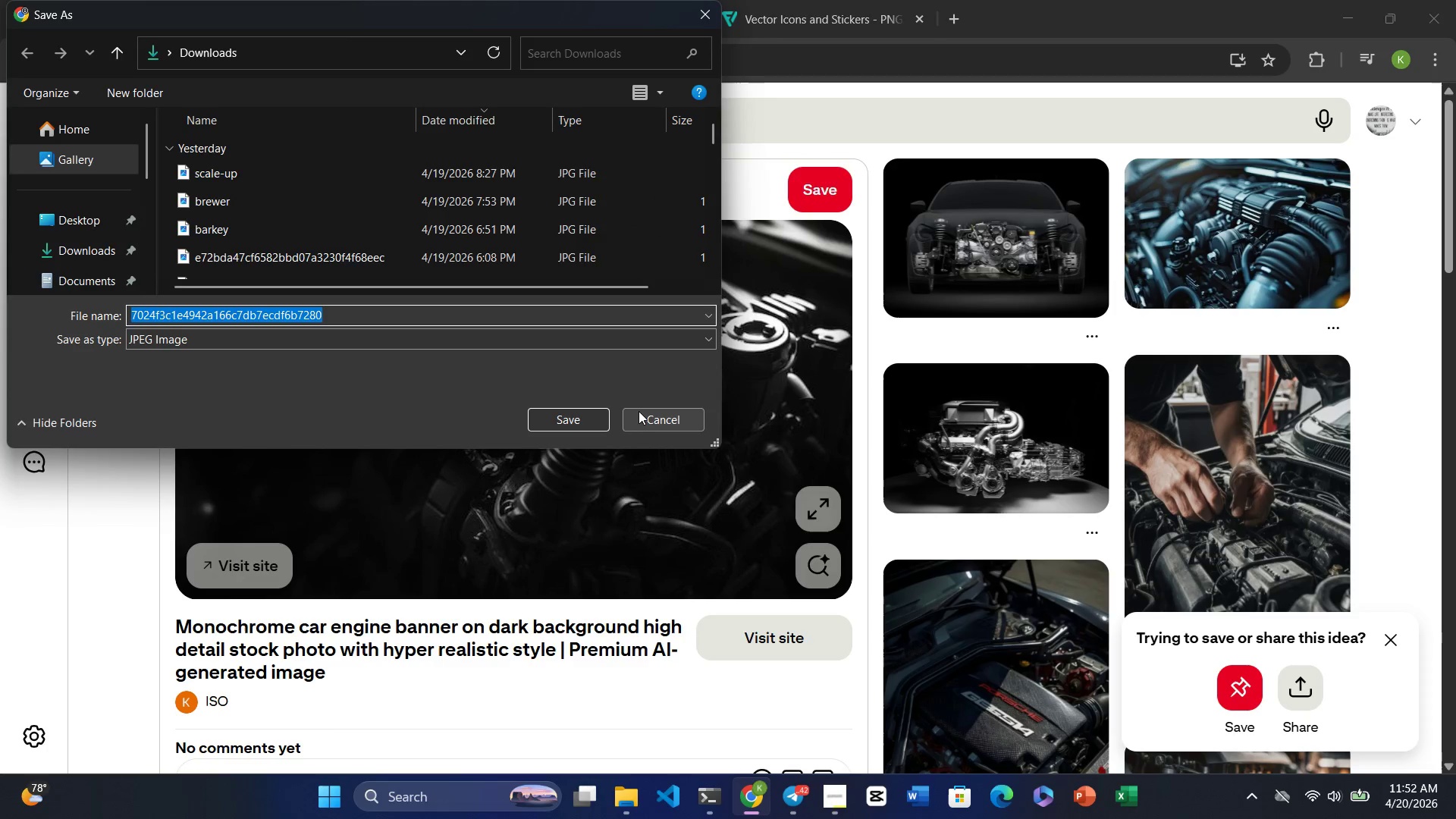 
type(engine)
 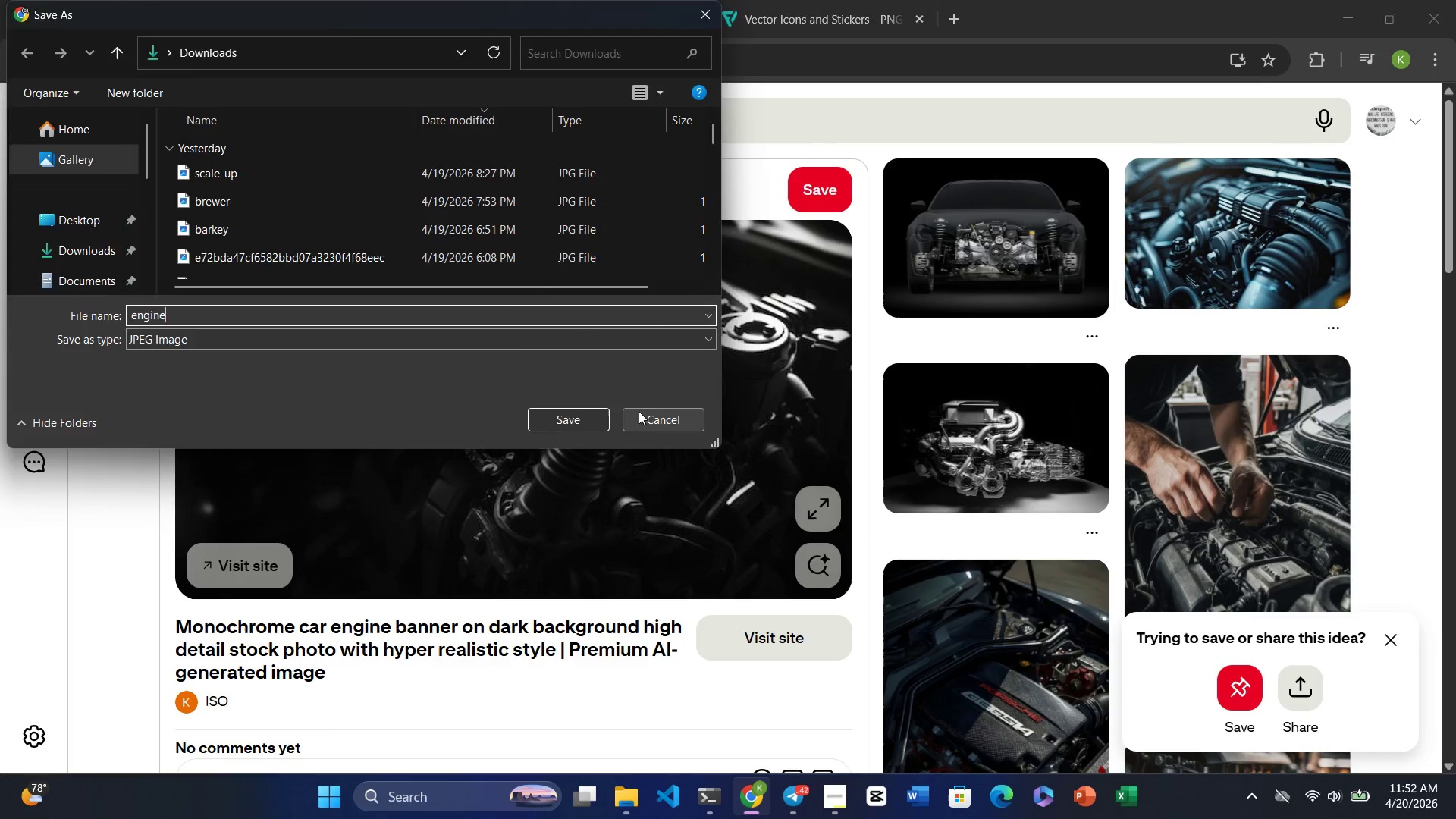 
key(Enter)
 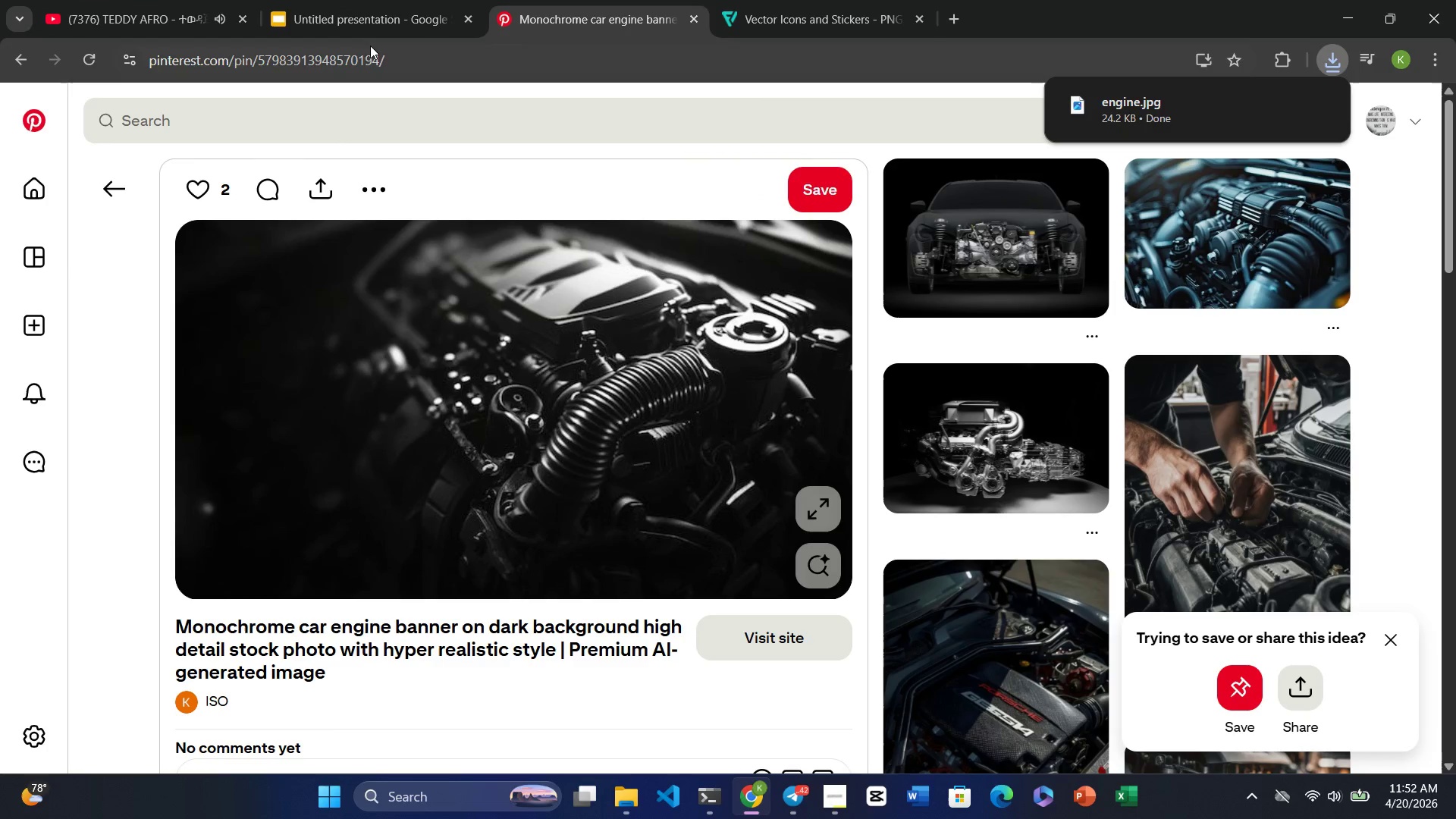 
left_click([334, 28])
 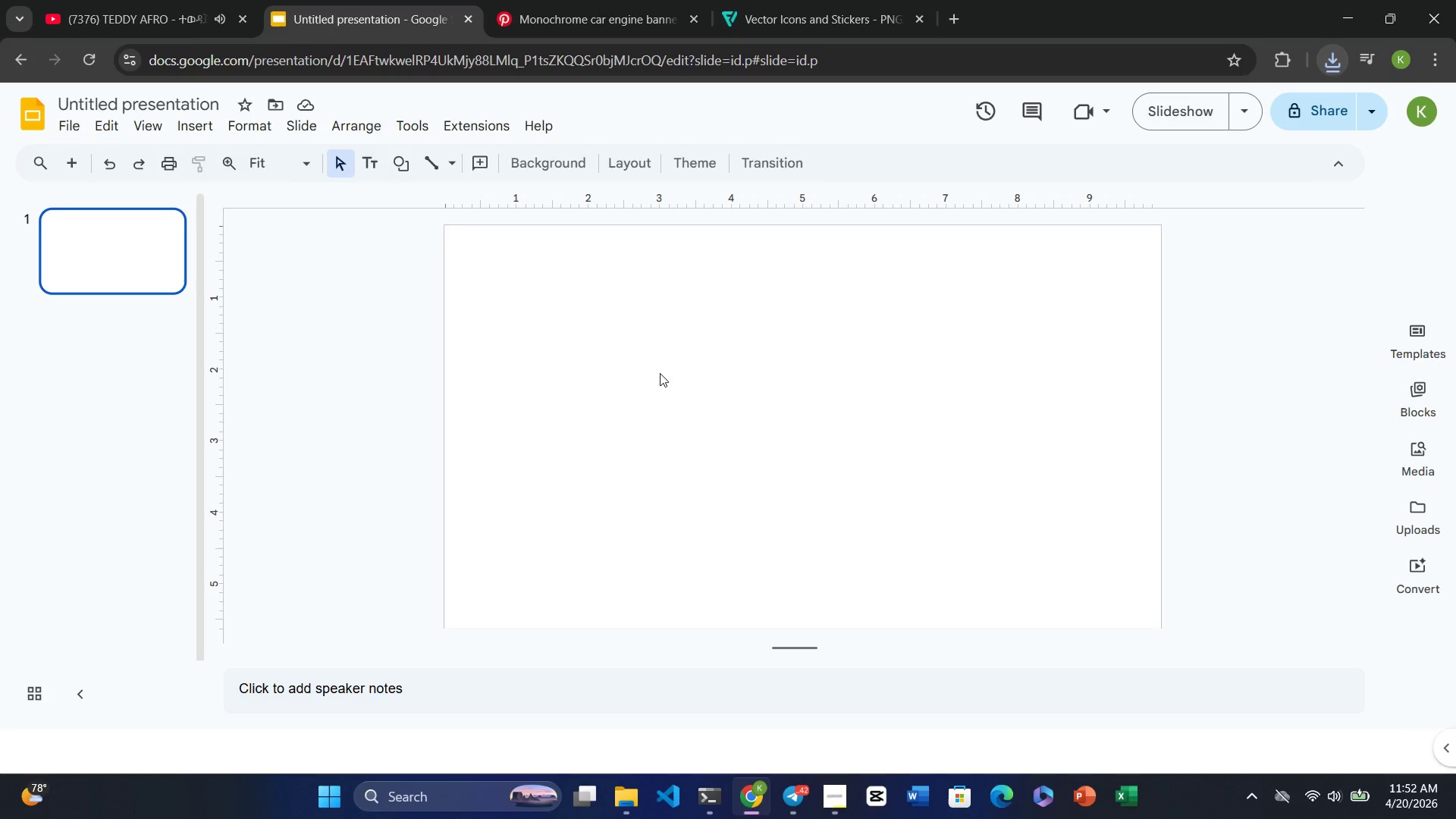 
left_click([660, 373])
 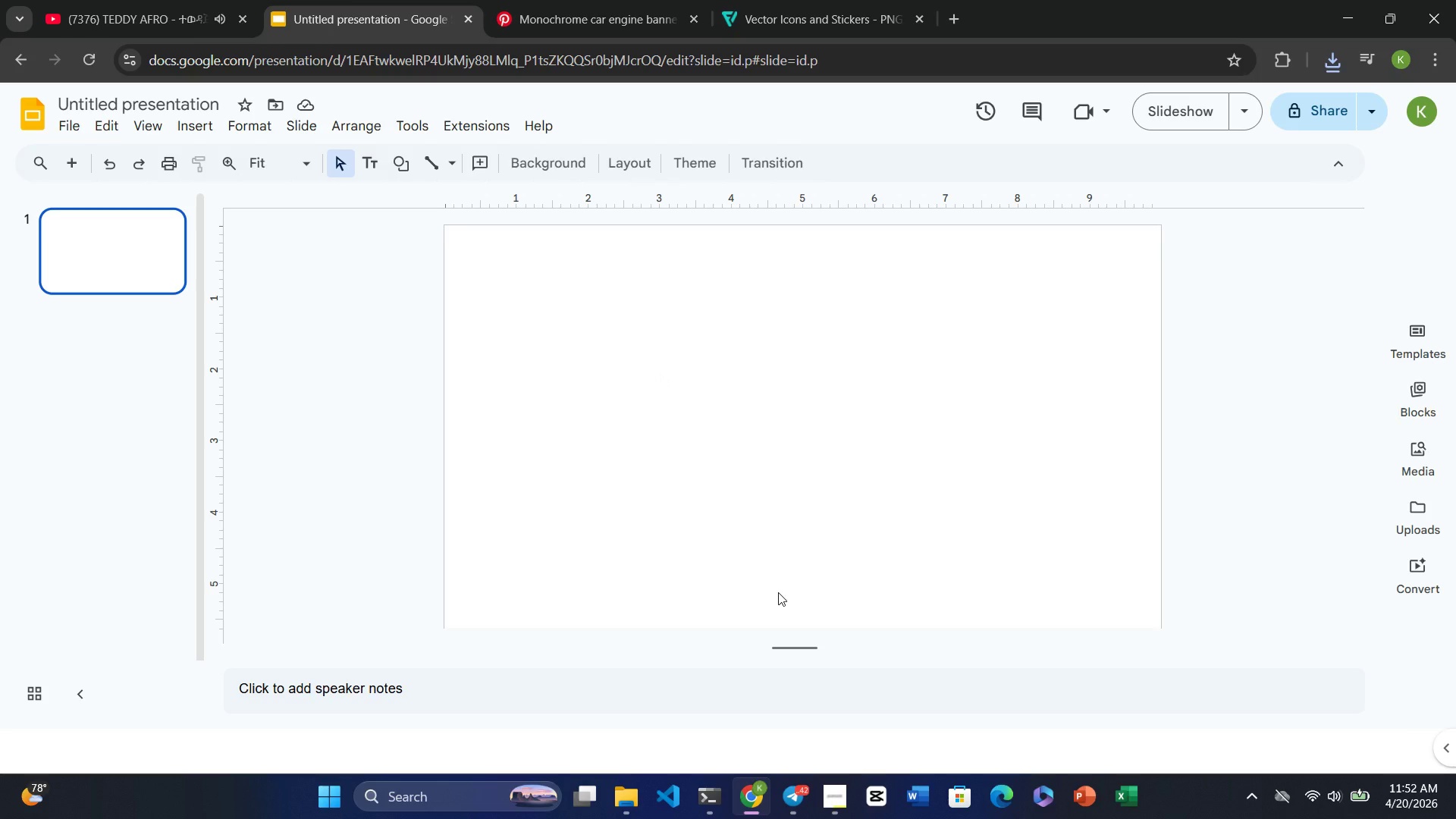 
wait(13.3)
 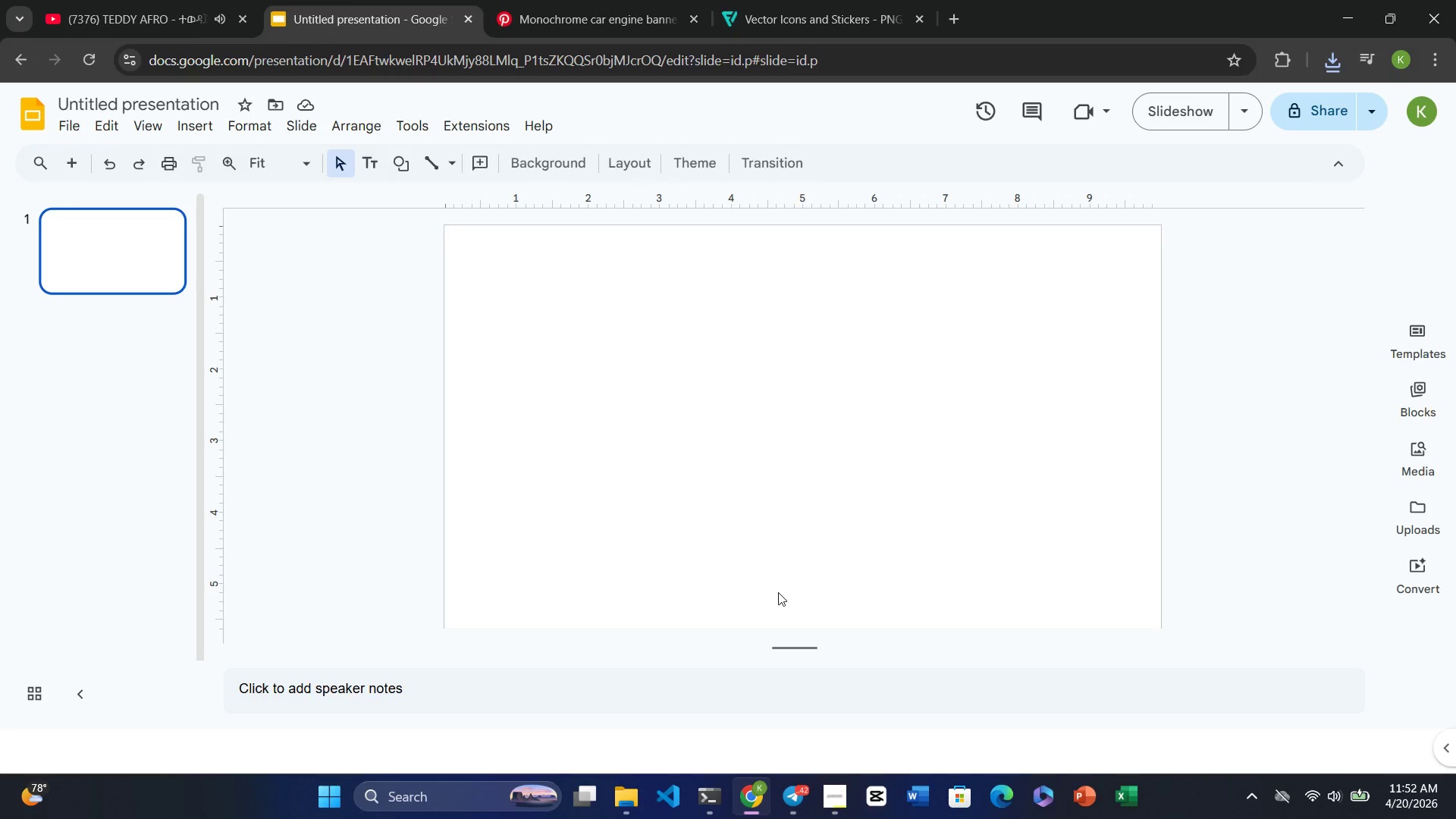 
left_click([671, 377])
 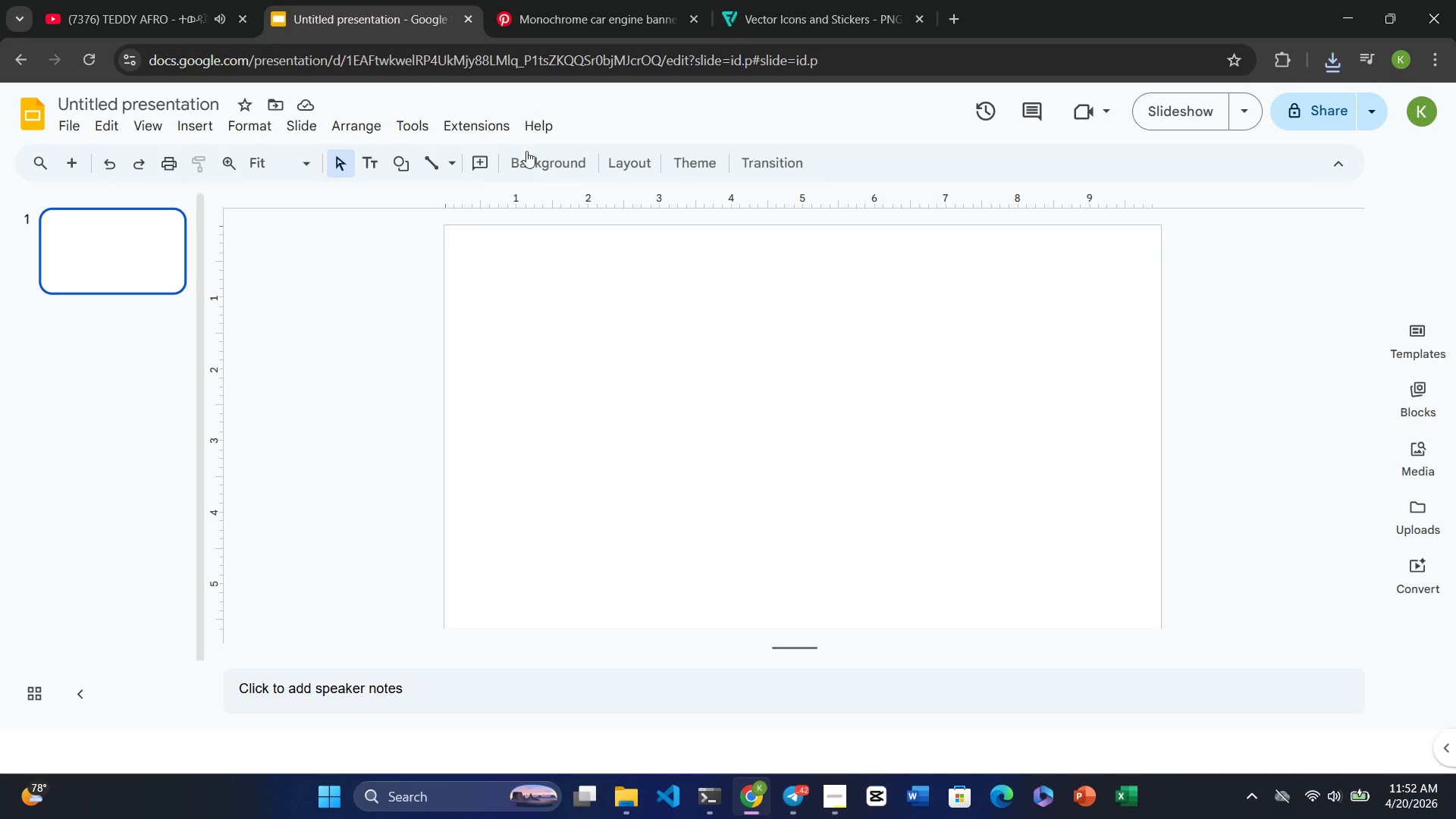 
left_click([526, 152])
 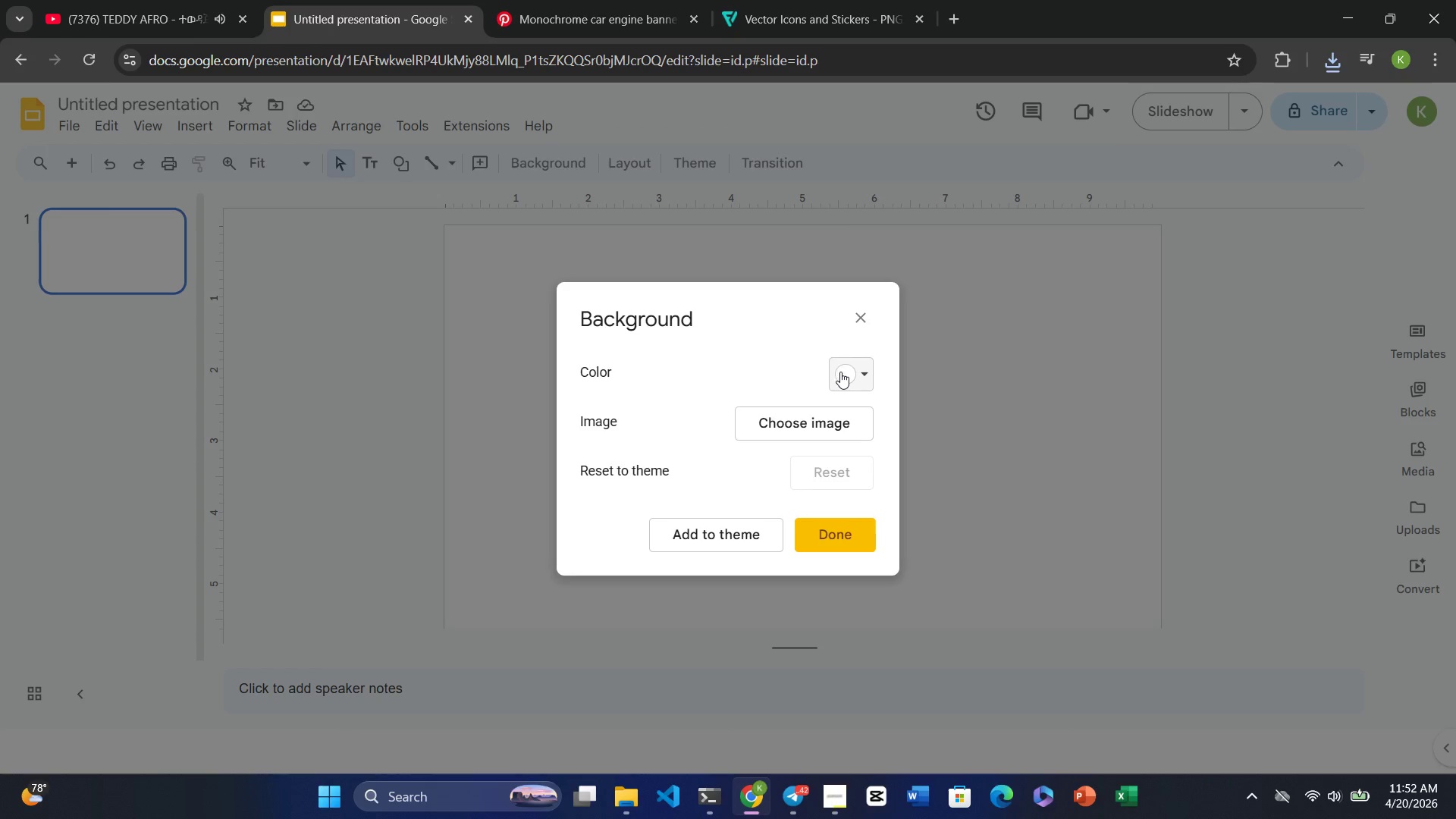 
left_click([857, 372])
 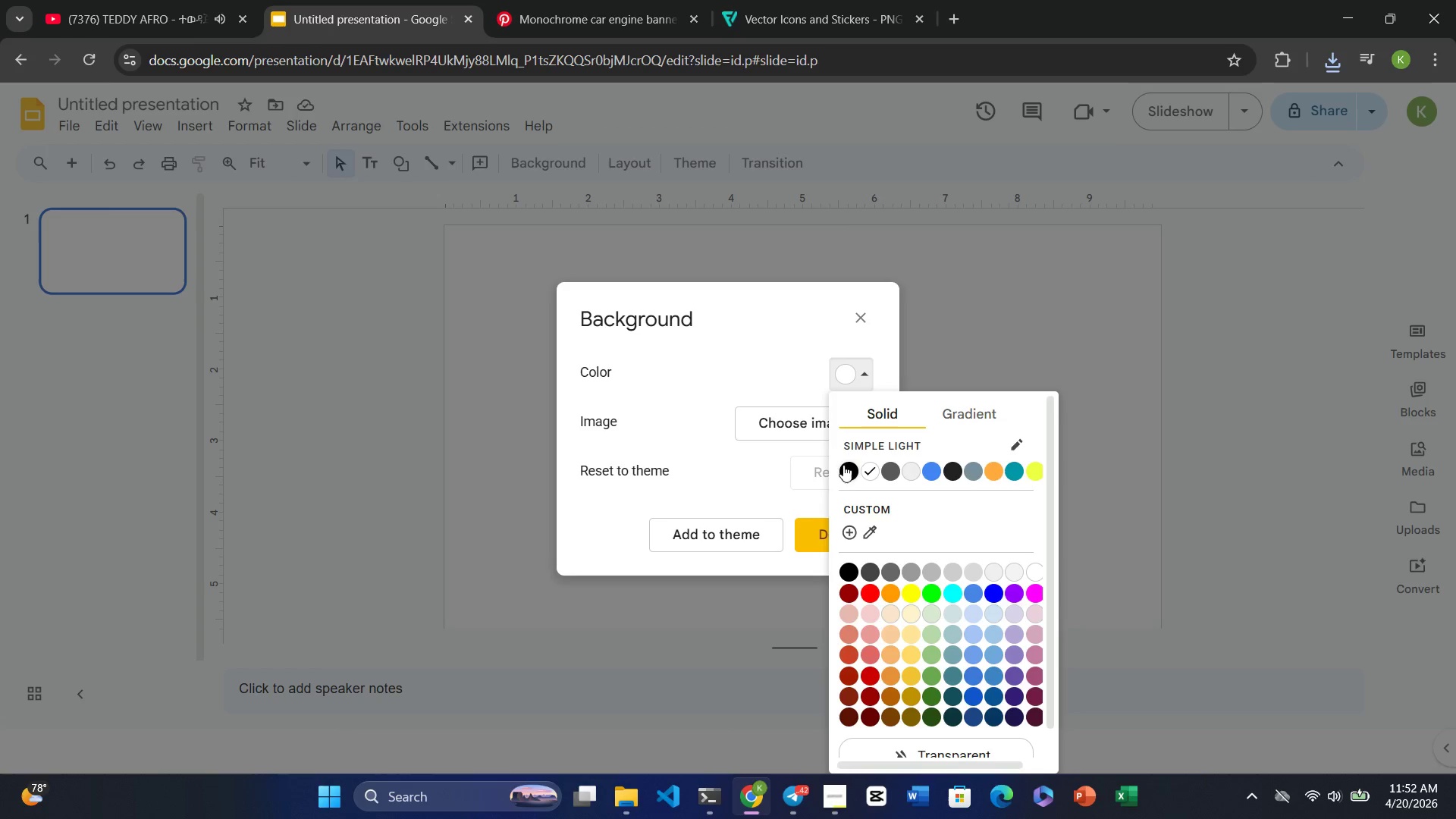 
left_click([843, 470])
 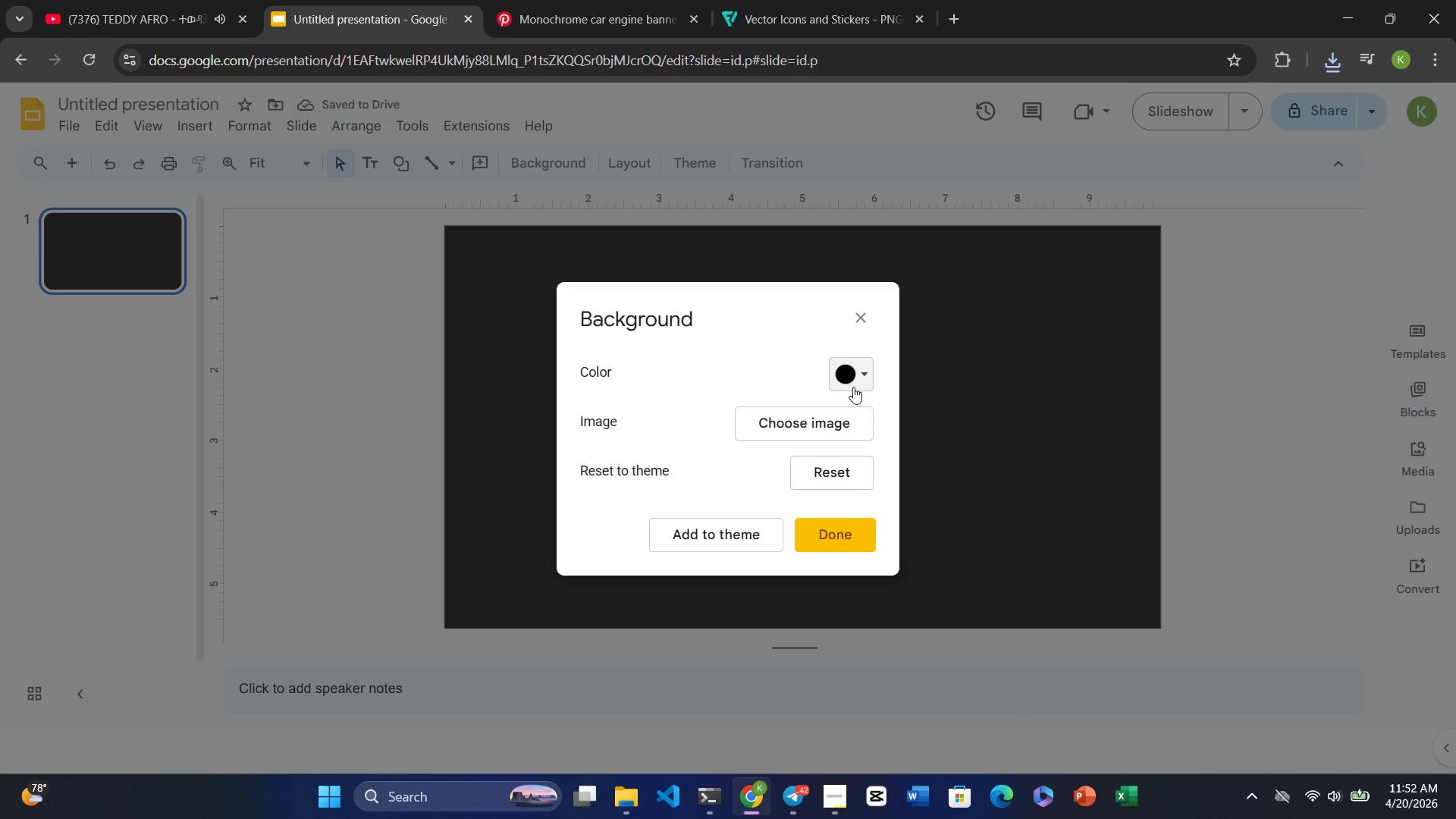 
wait(5.25)
 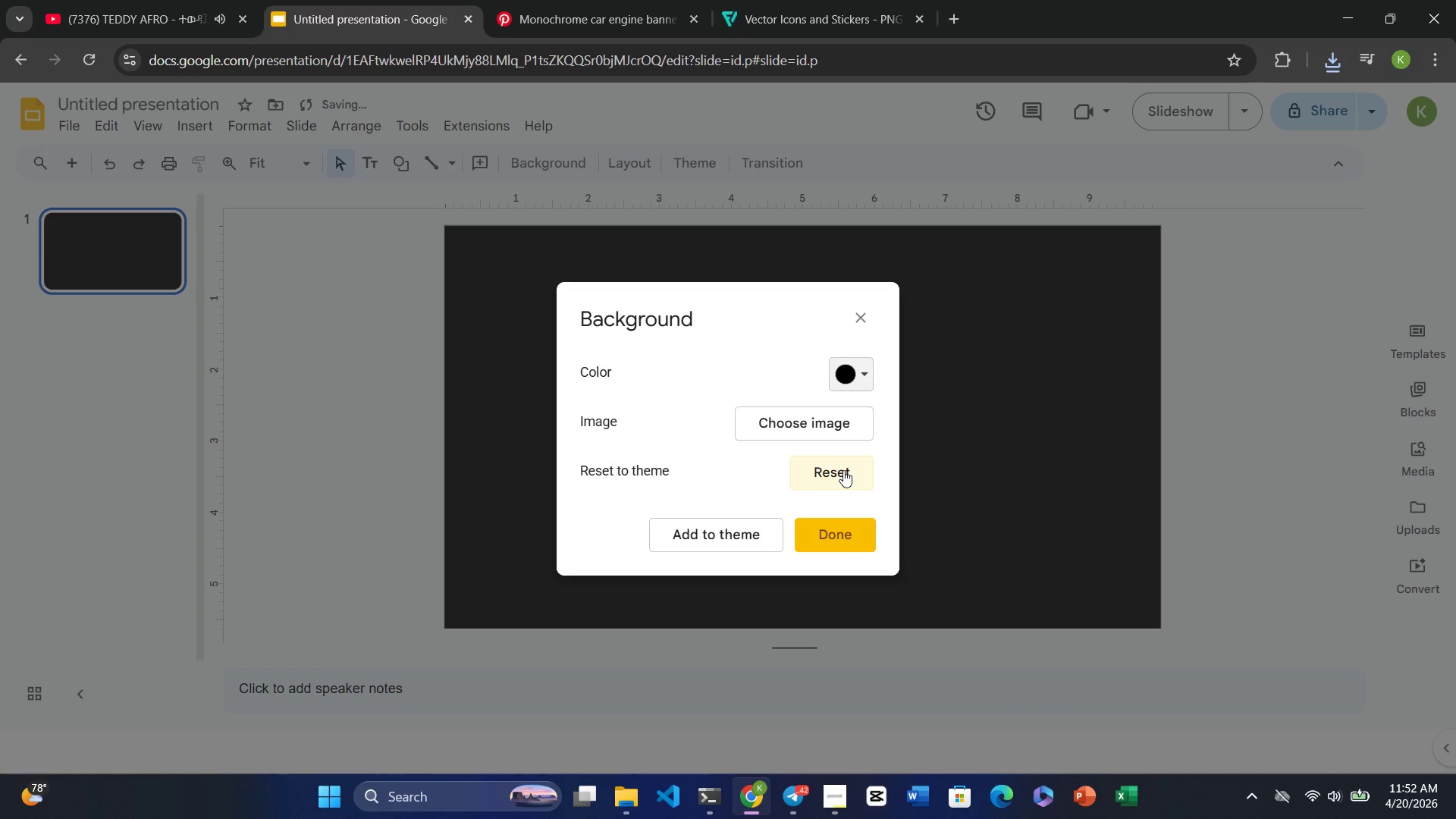 
left_click([833, 538])
 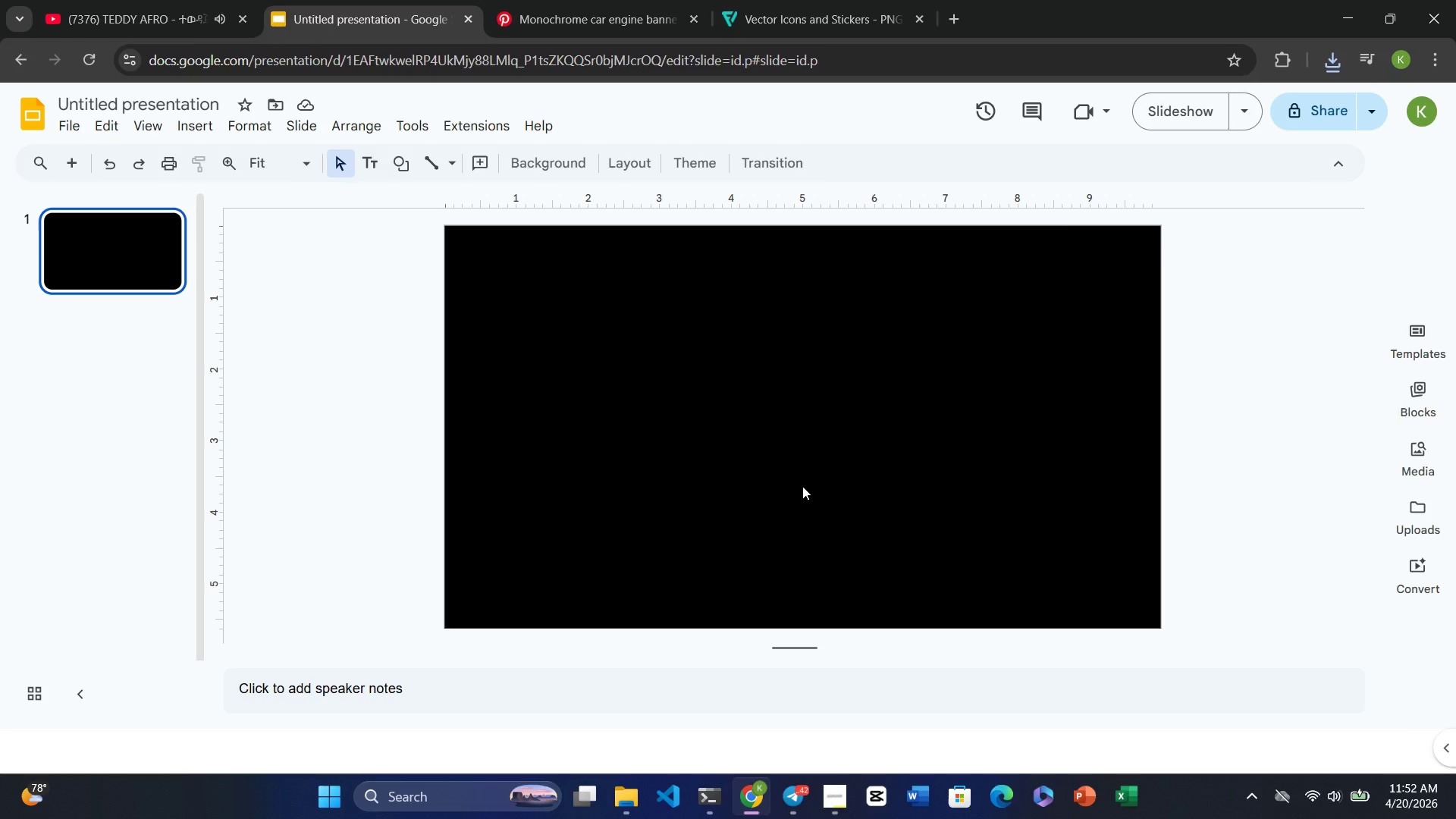 
left_click([786, 469])
 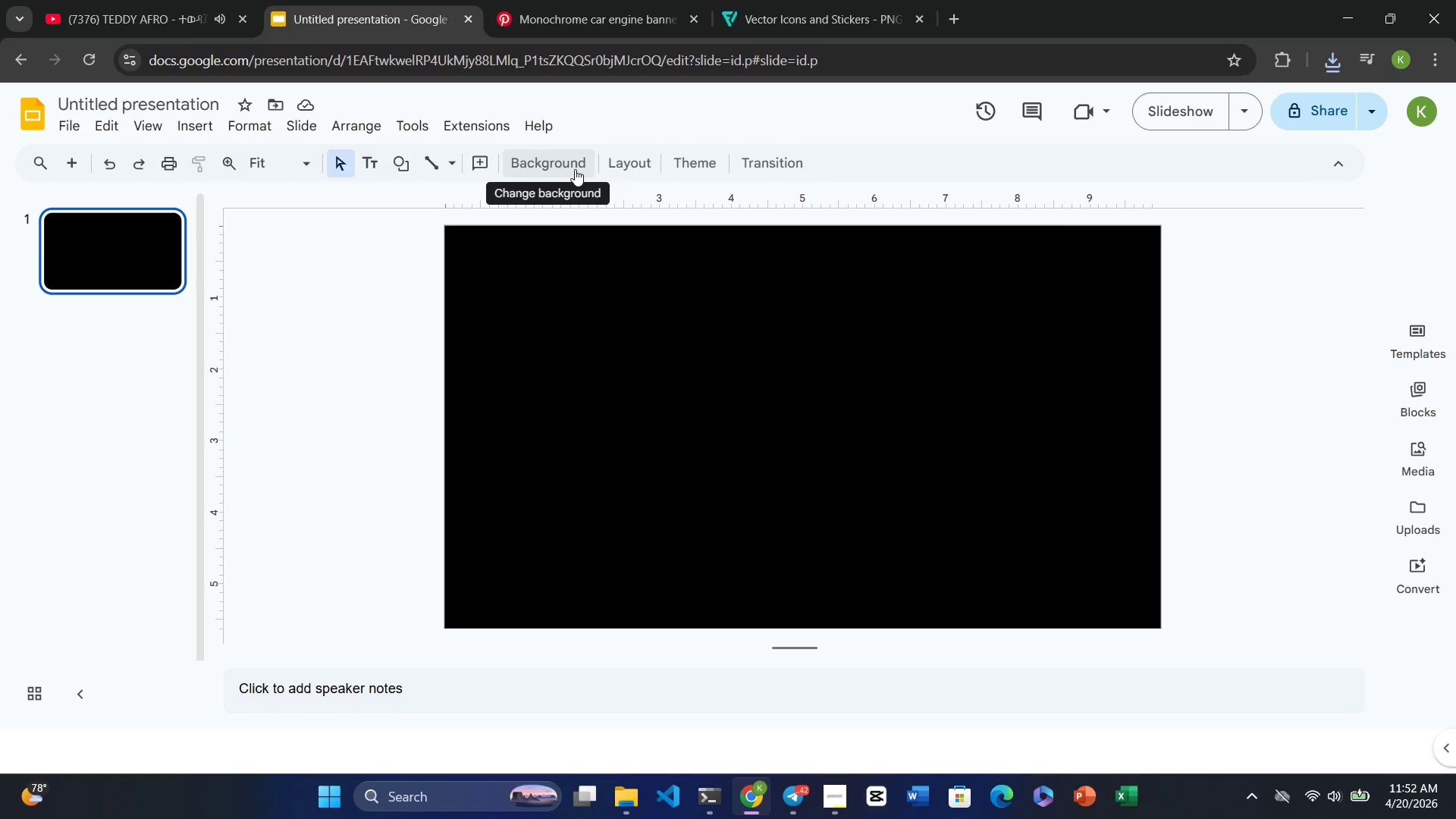 
left_click([692, 467])
 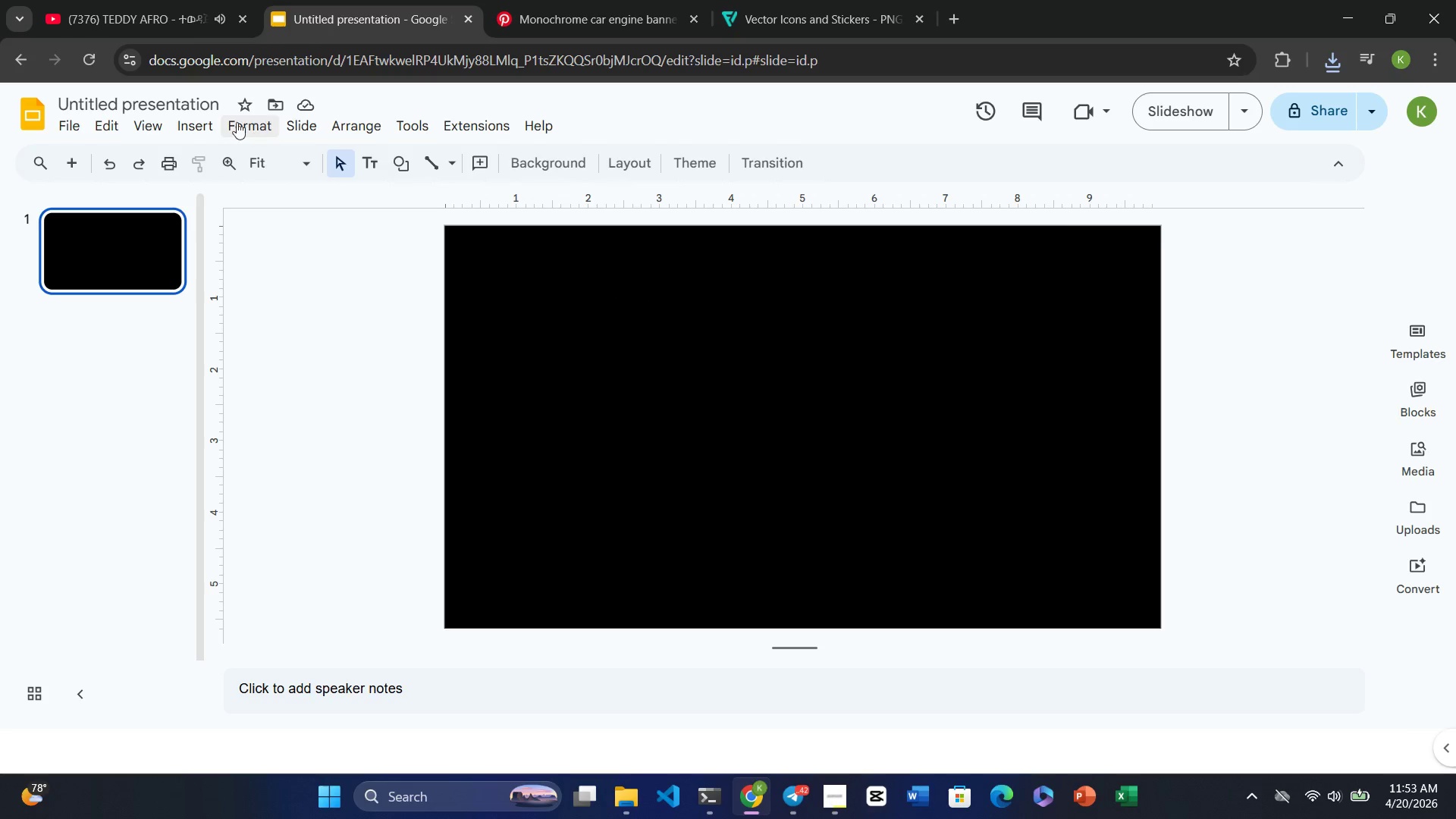 
left_click([195, 121])
 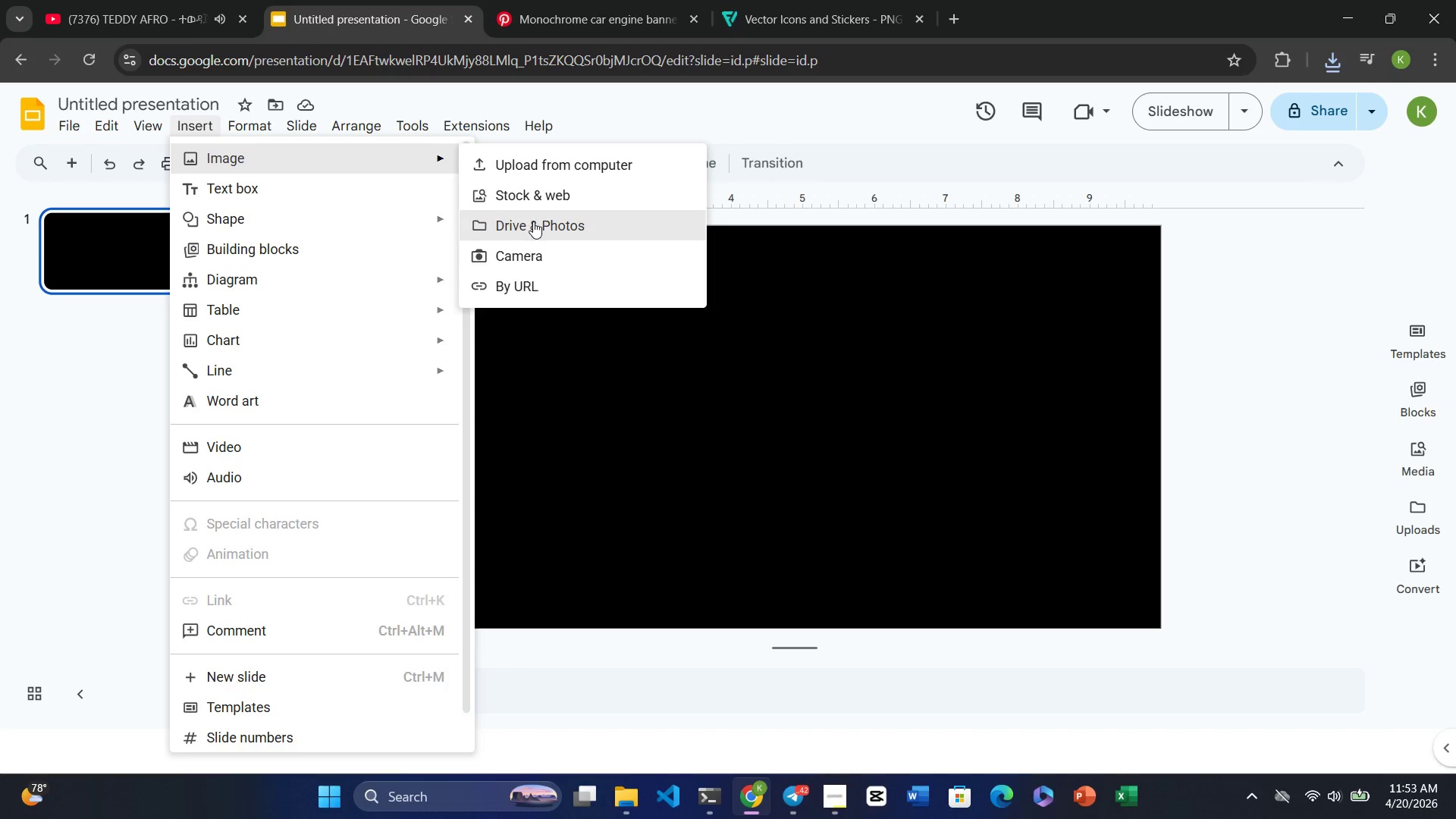 
left_click([551, 160])
 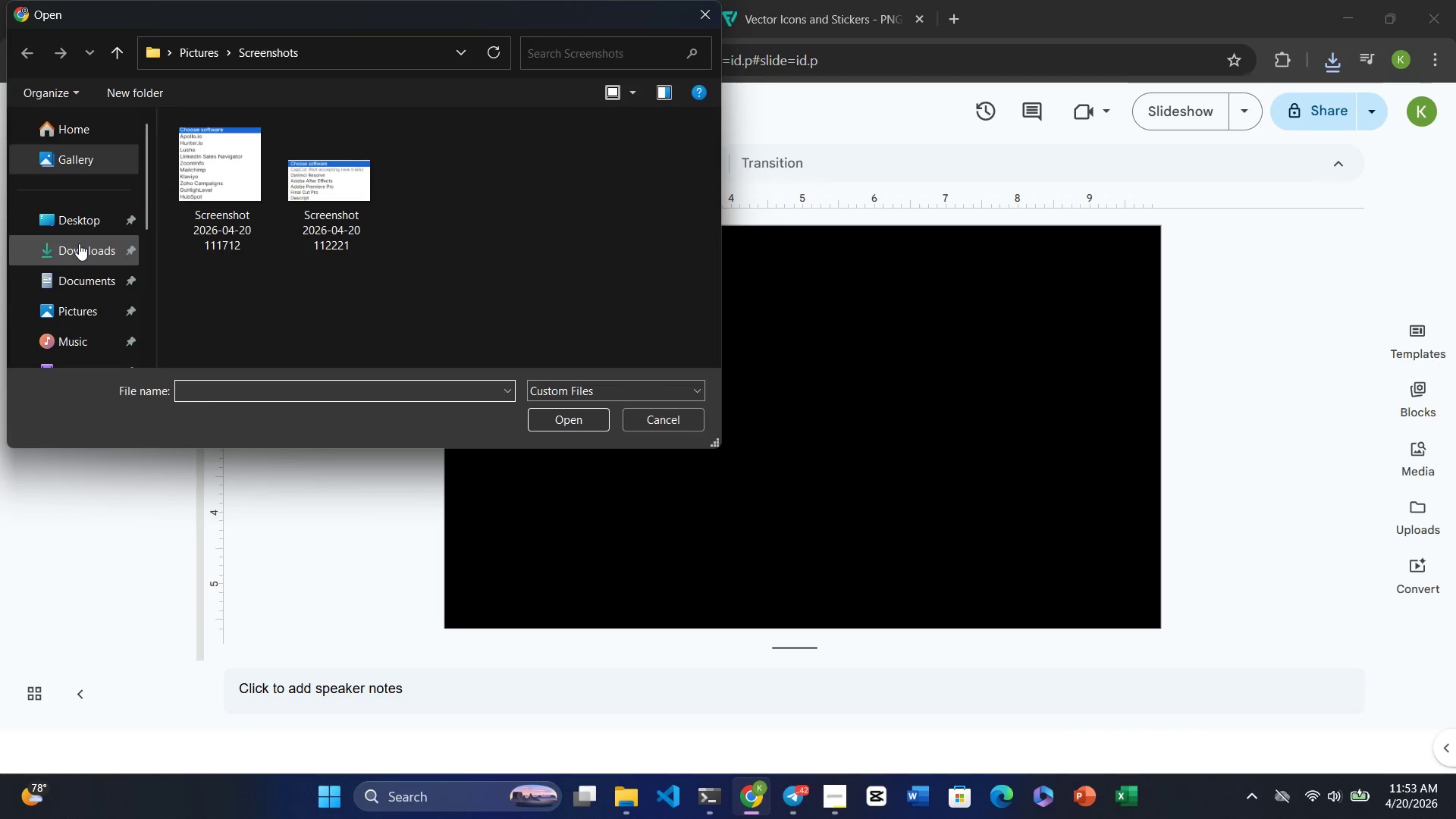 
left_click([74, 251])
 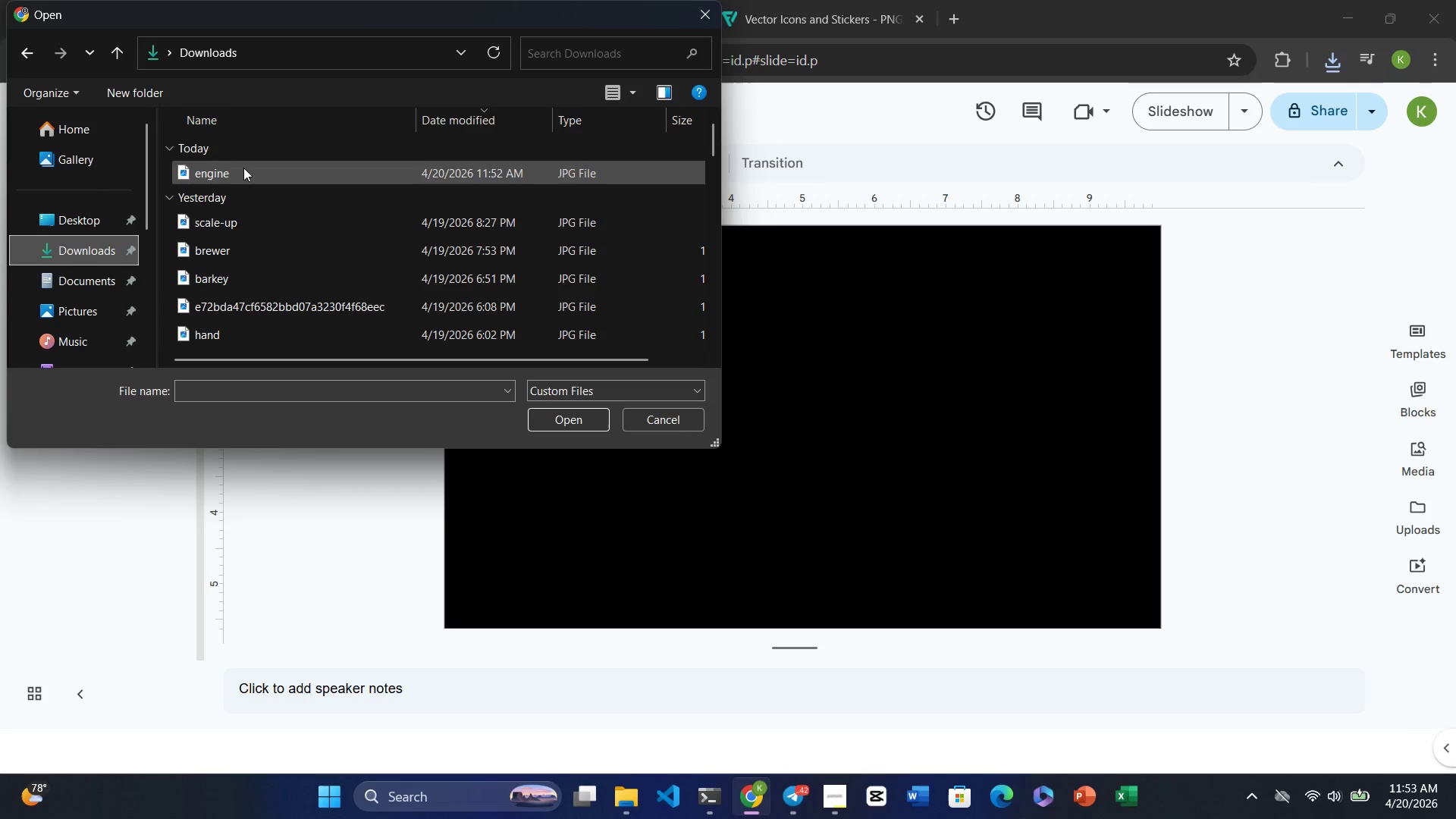 
left_click([246, 167])
 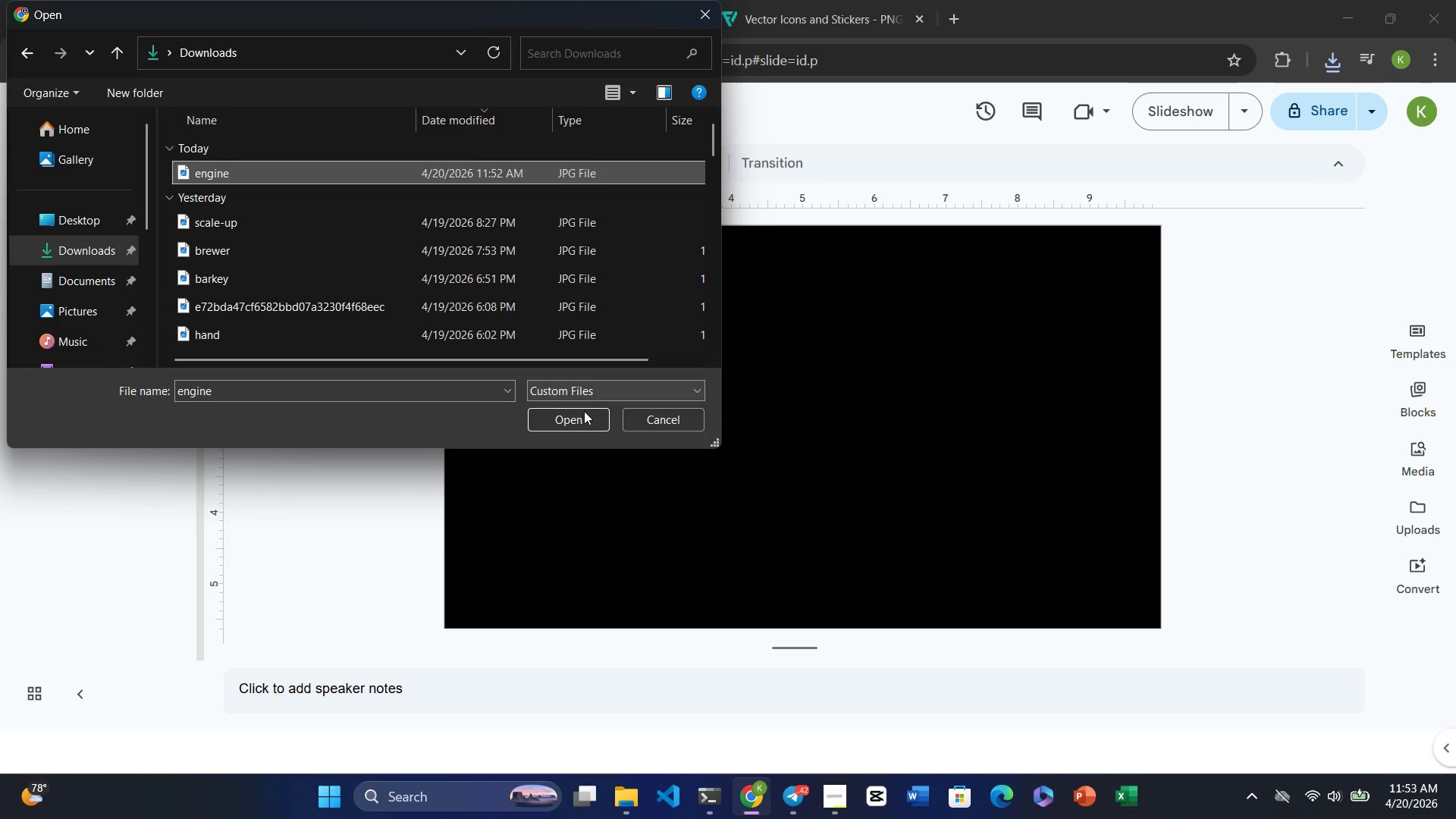 
left_click([574, 416])
 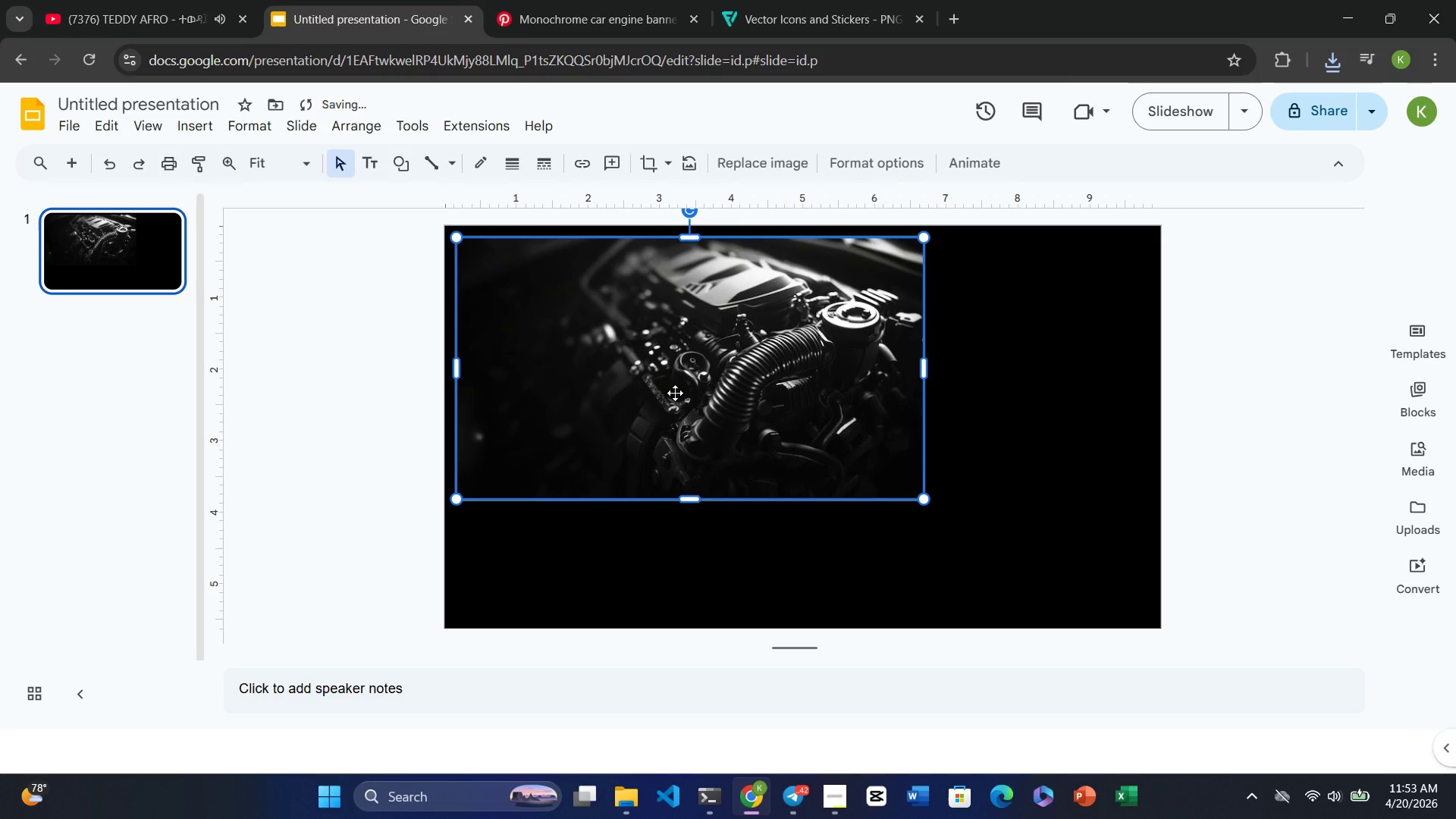 
left_click_drag(start_coordinate=[676, 393], to_coordinate=[822, 450])
 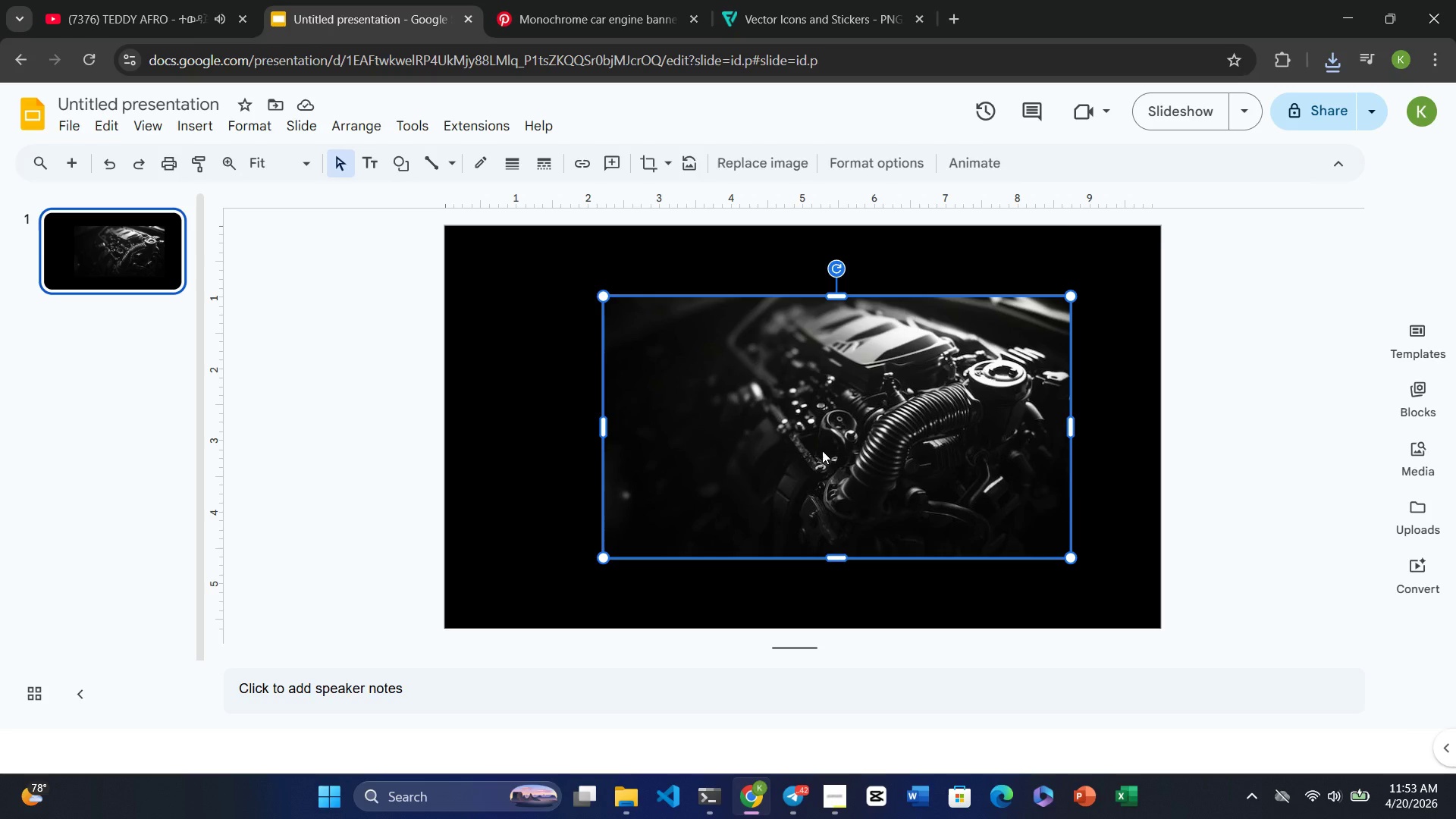 
wait(14.06)
 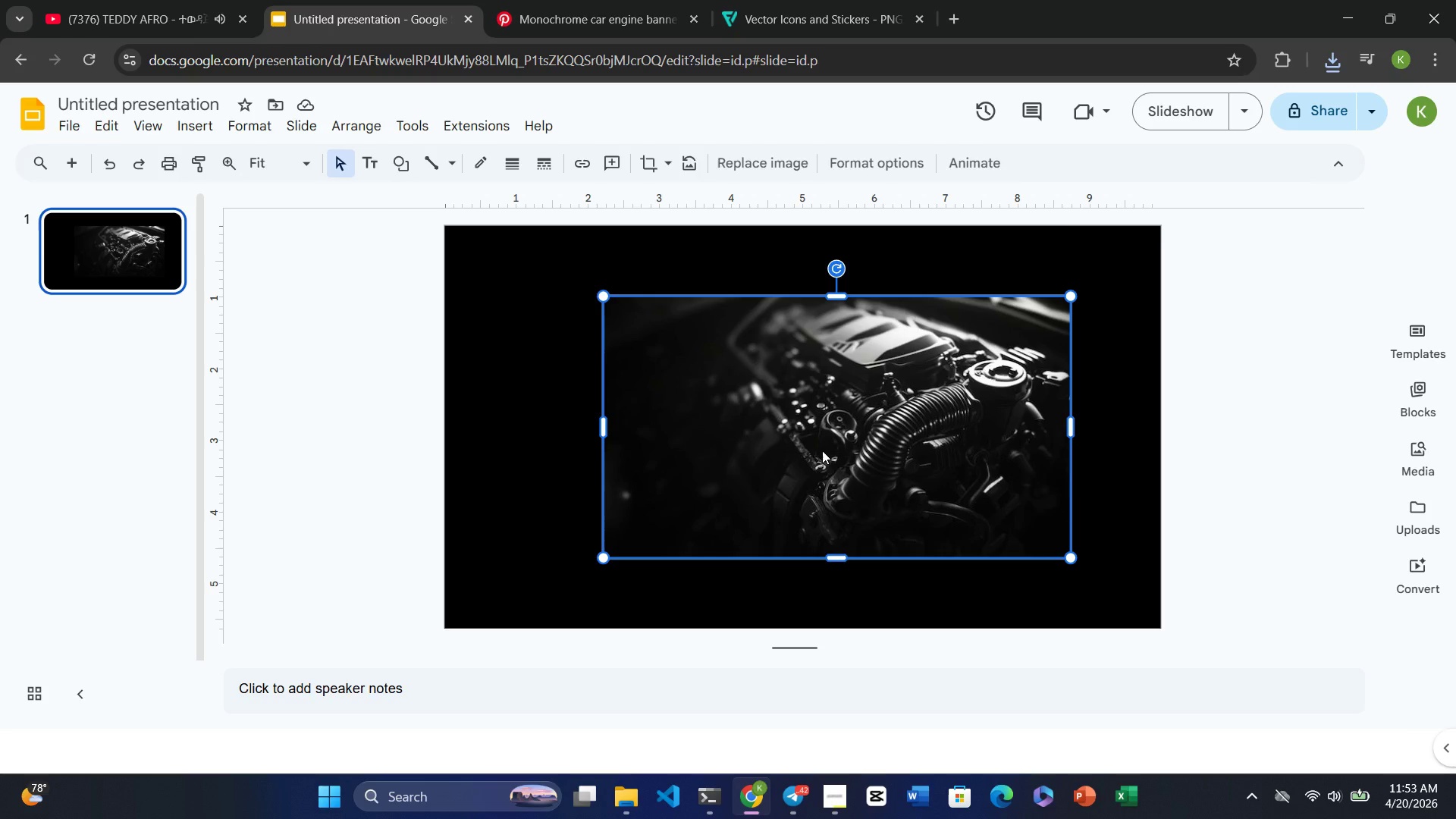 
double_click([607, 294])
 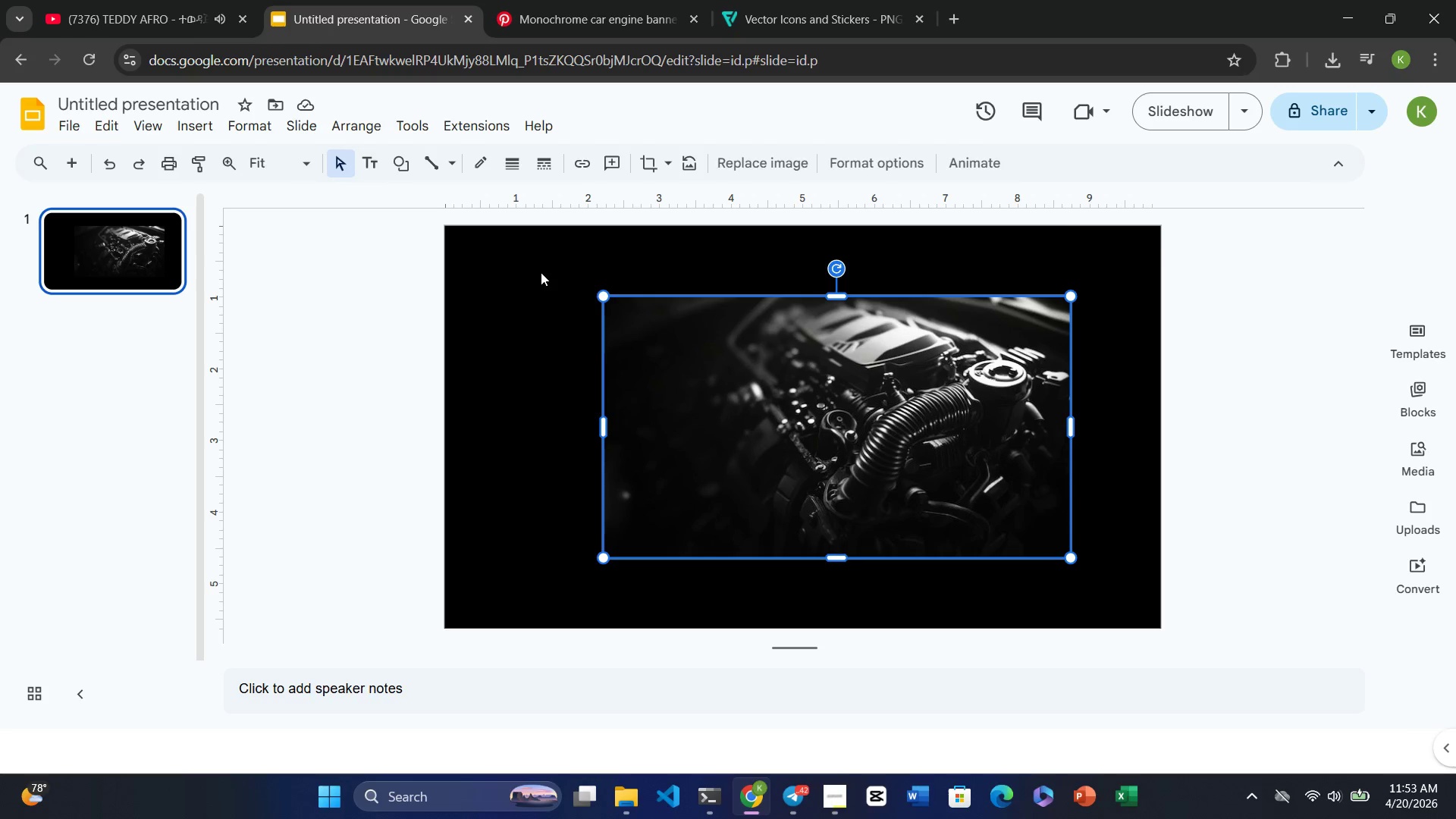 
wait(6.23)
 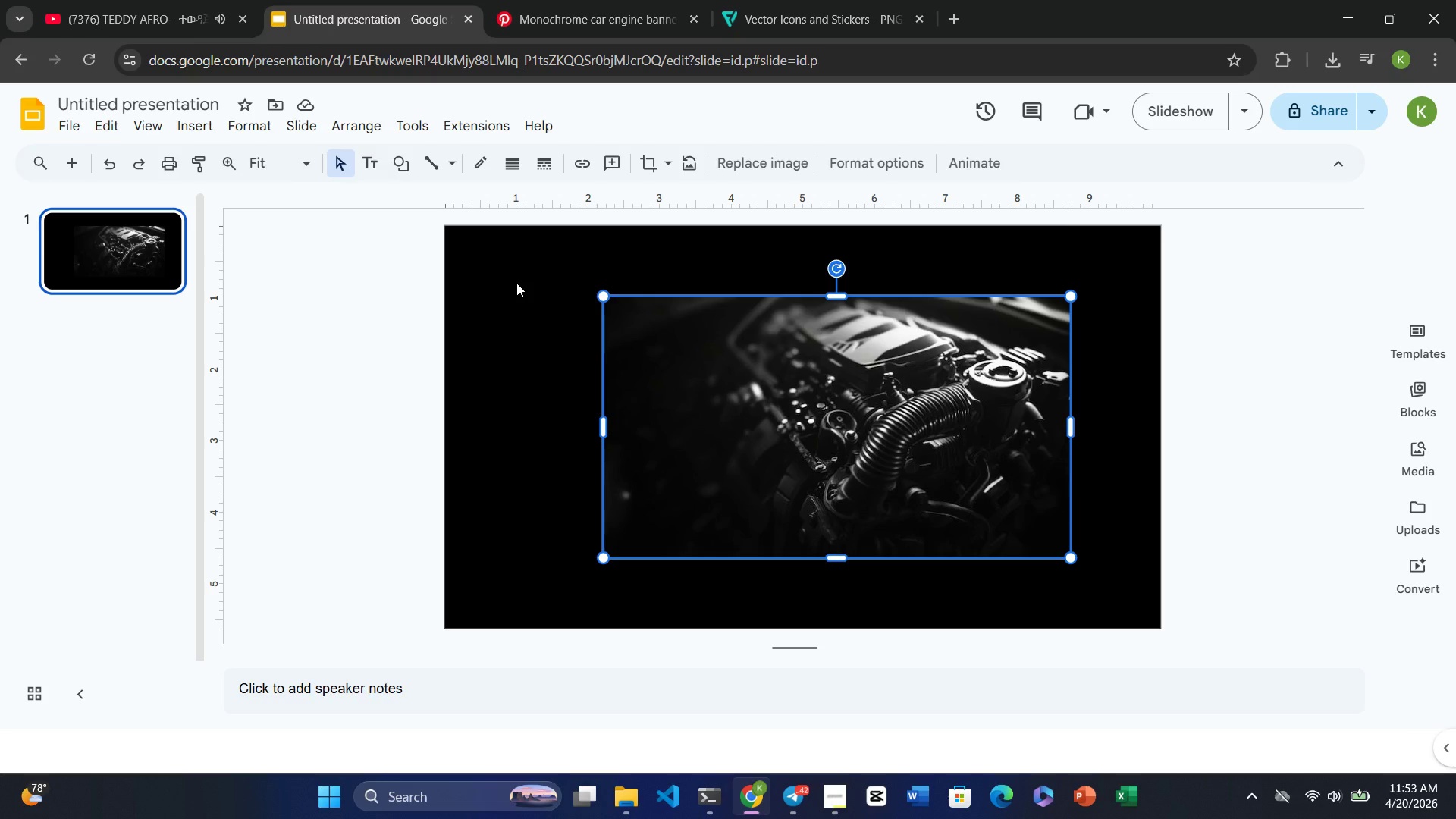 
left_click([553, 315])
 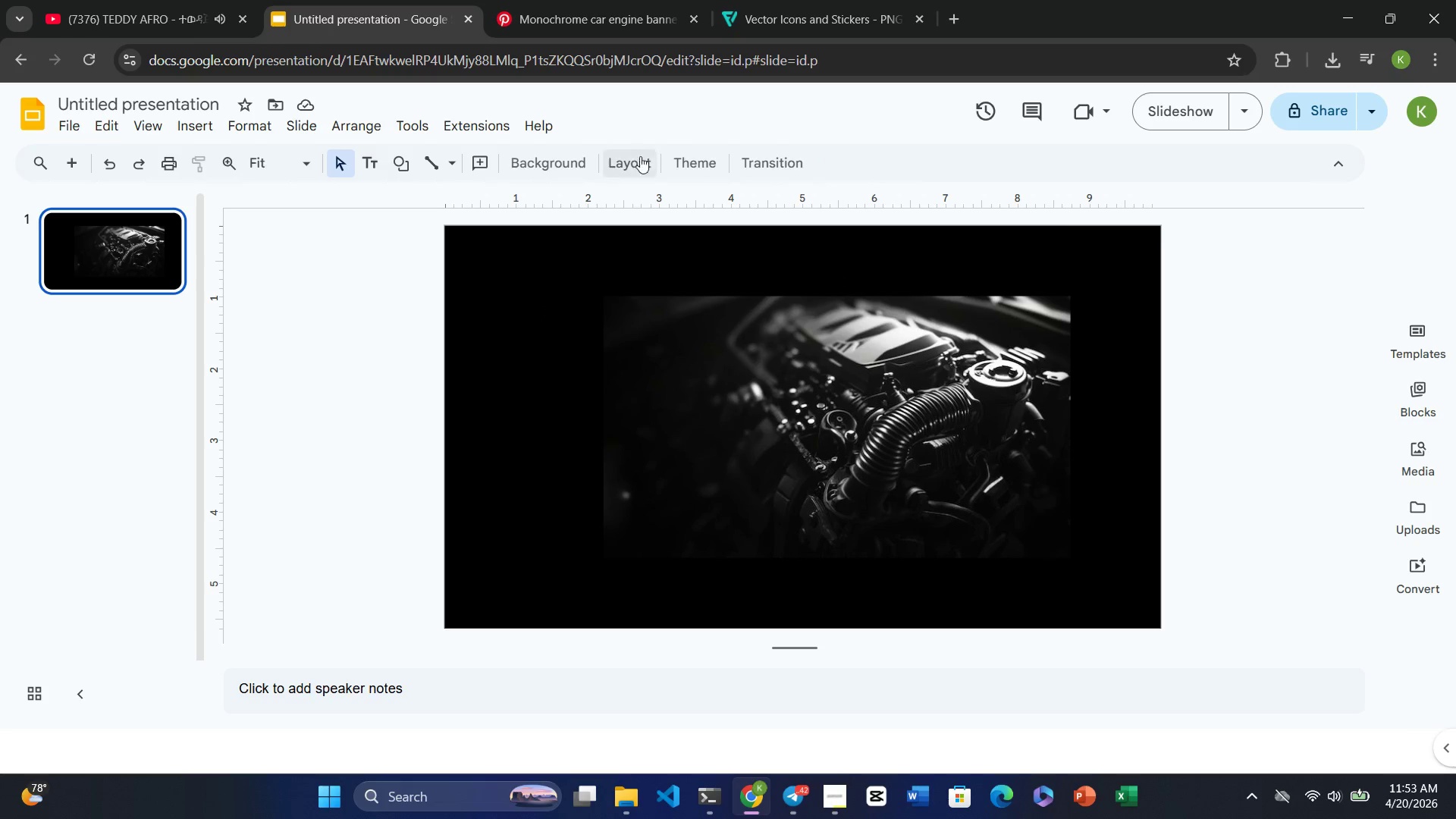 
left_click([560, 161])
 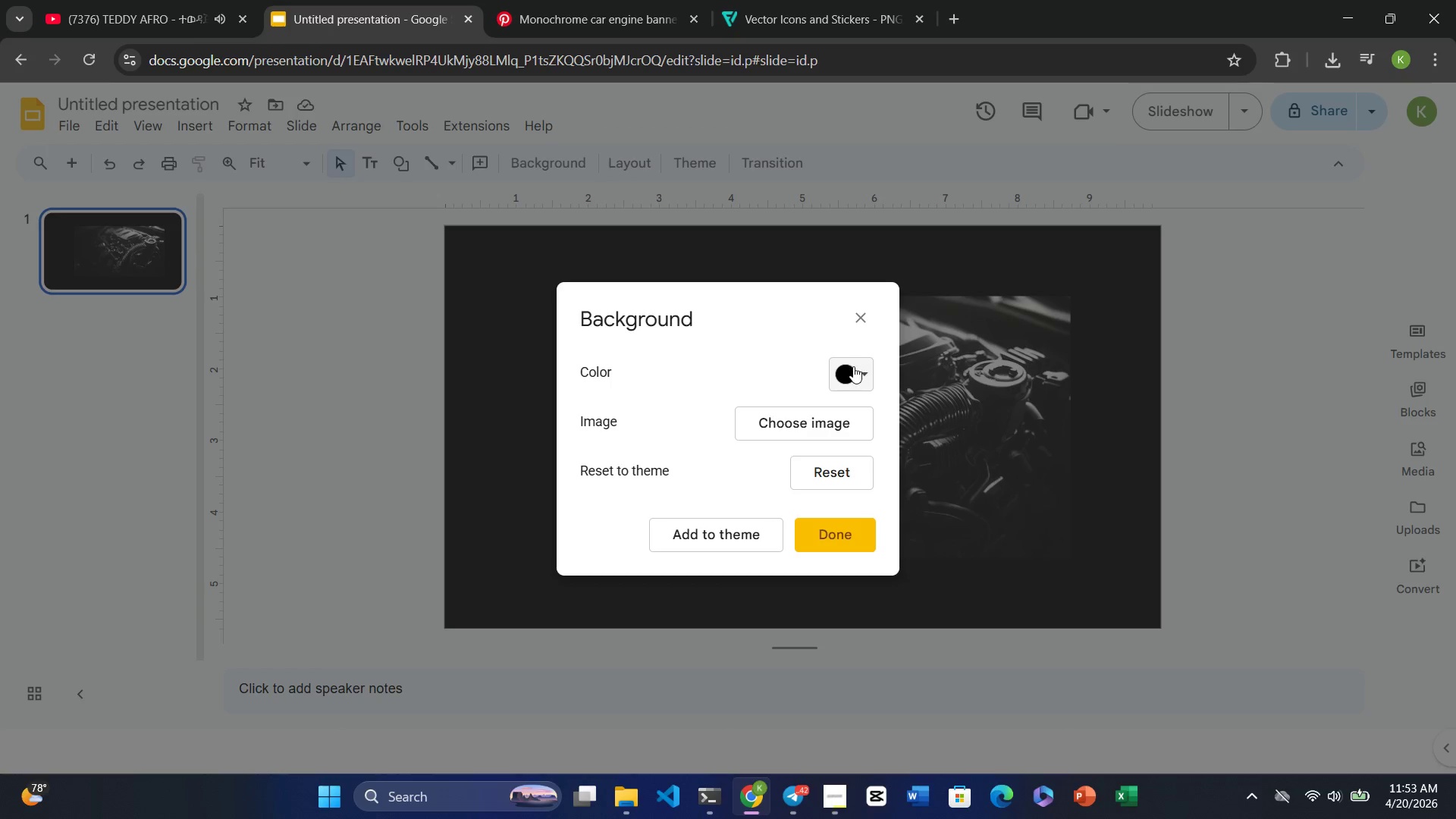 
left_click([853, 367])
 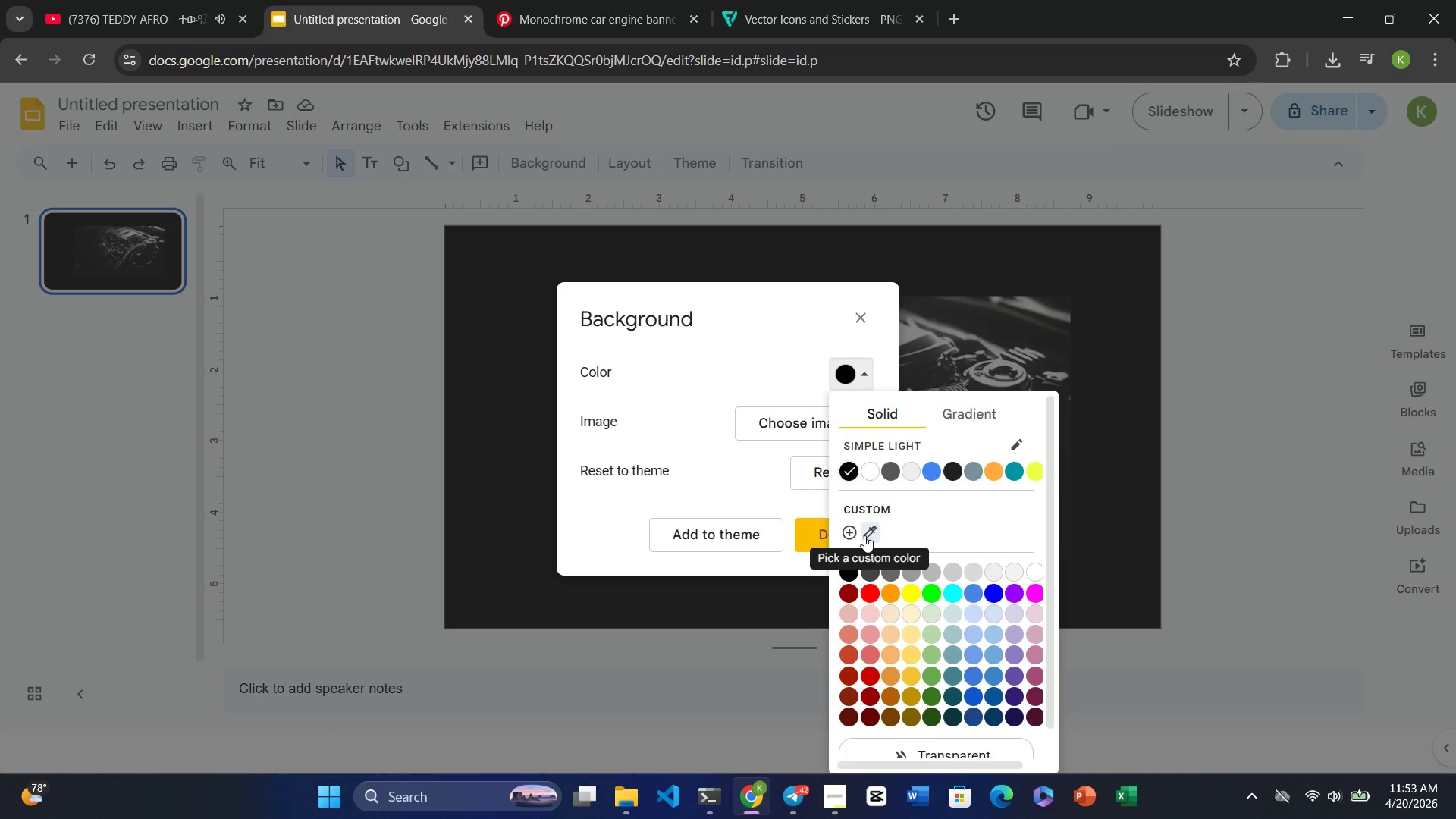 
left_click([850, 535])
 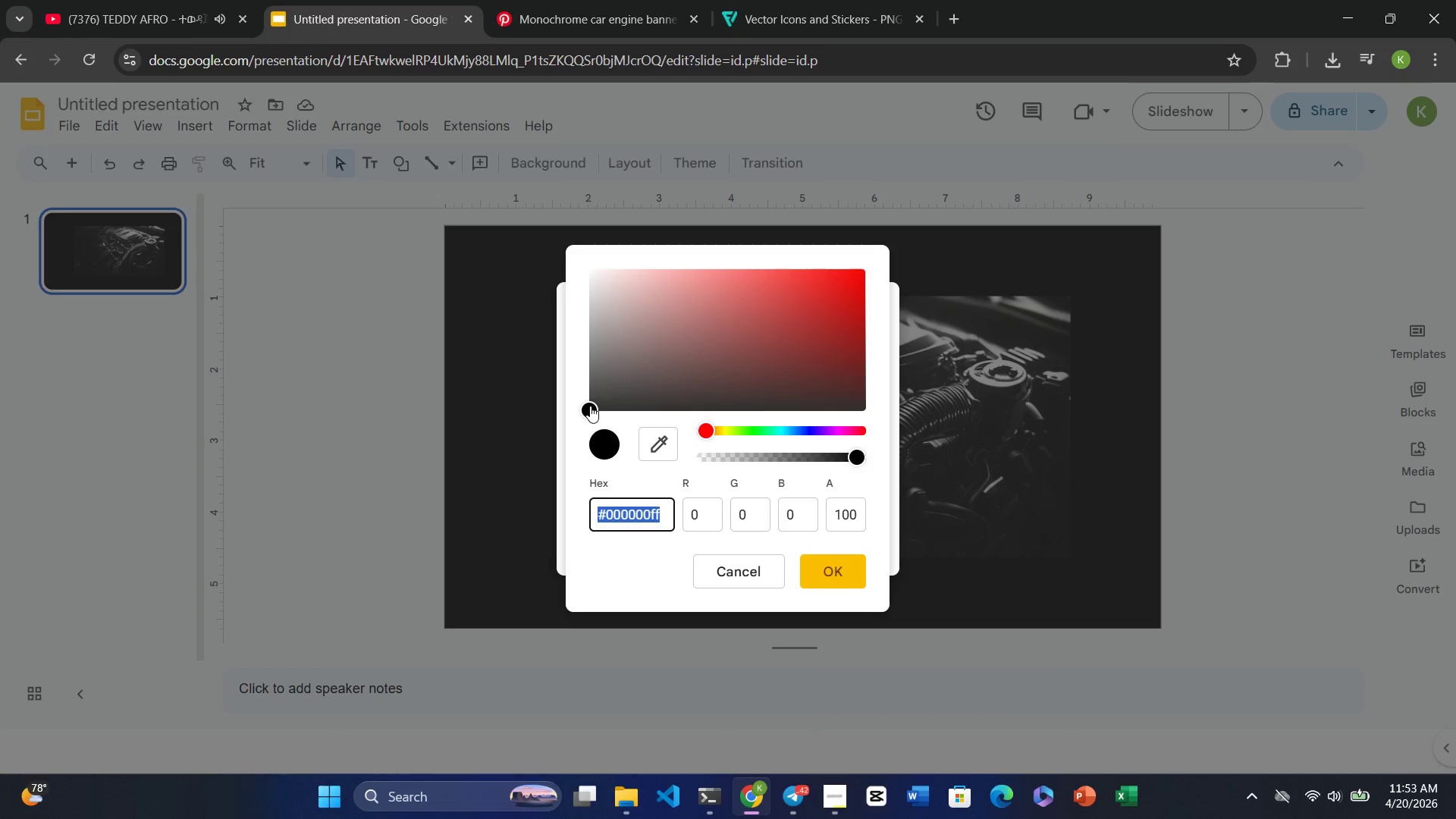 
wait(9.44)
 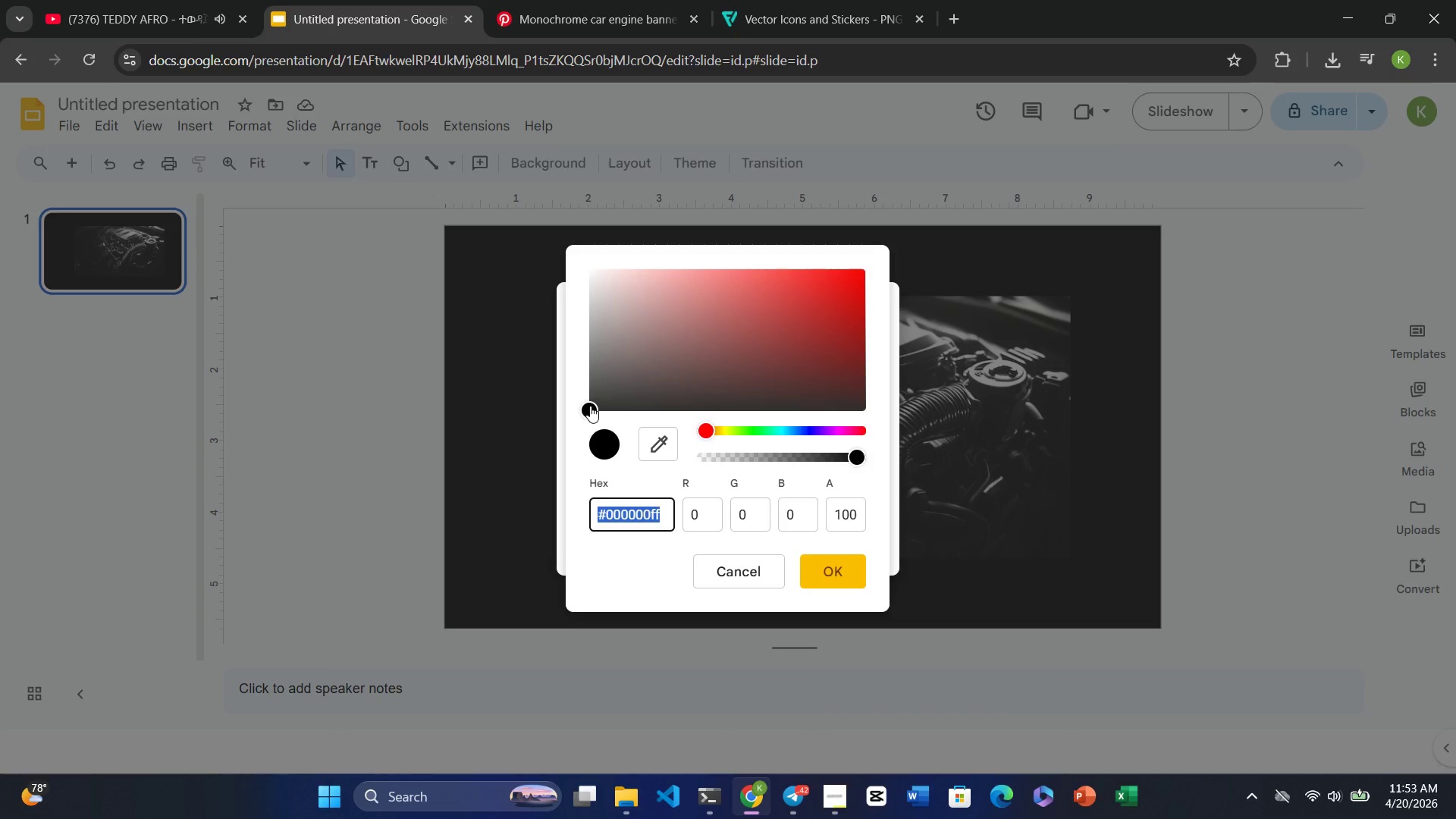 
left_click_drag(start_coordinate=[858, 459], to_coordinate=[843, 463])
 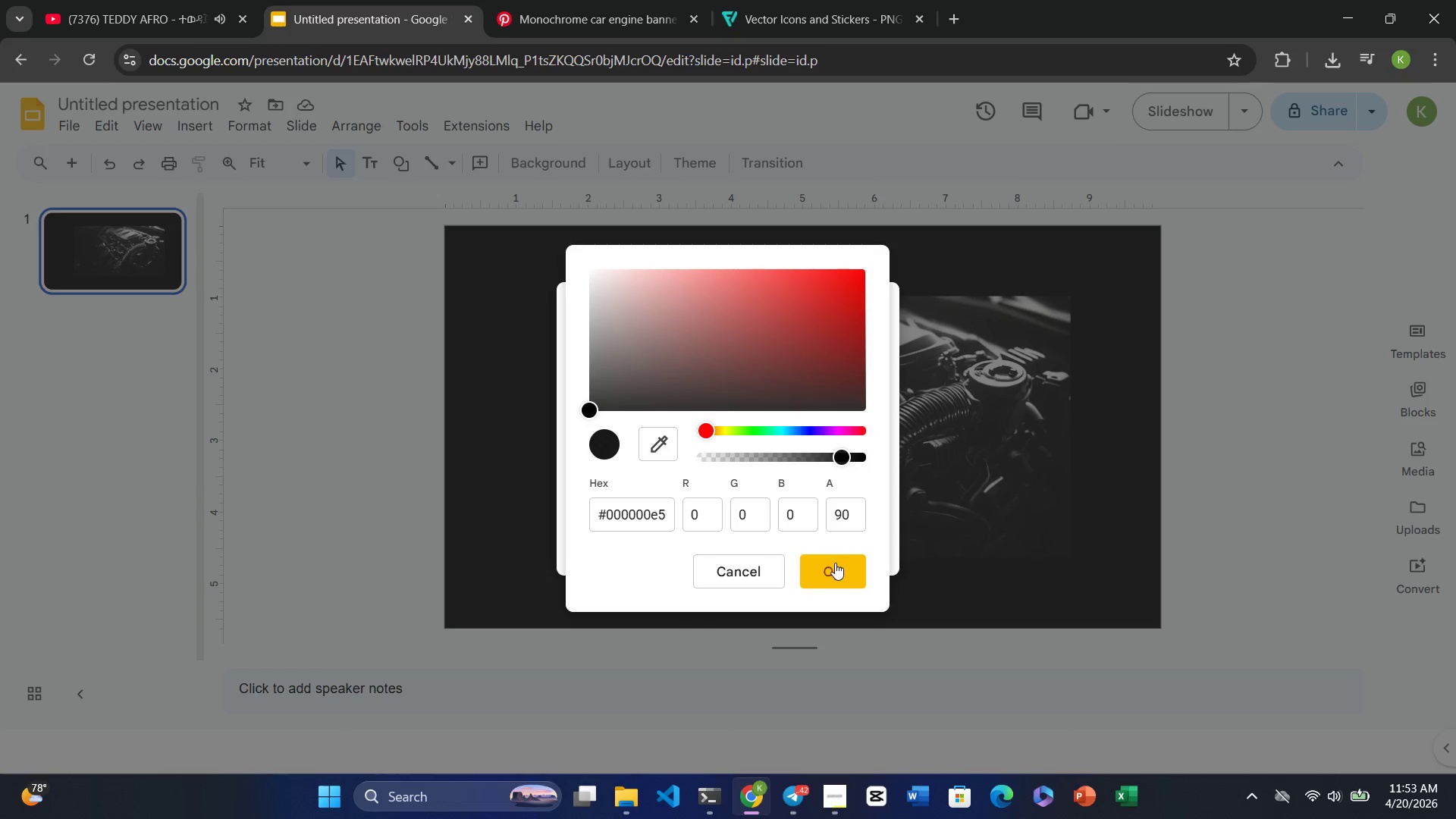 
left_click([835, 566])
 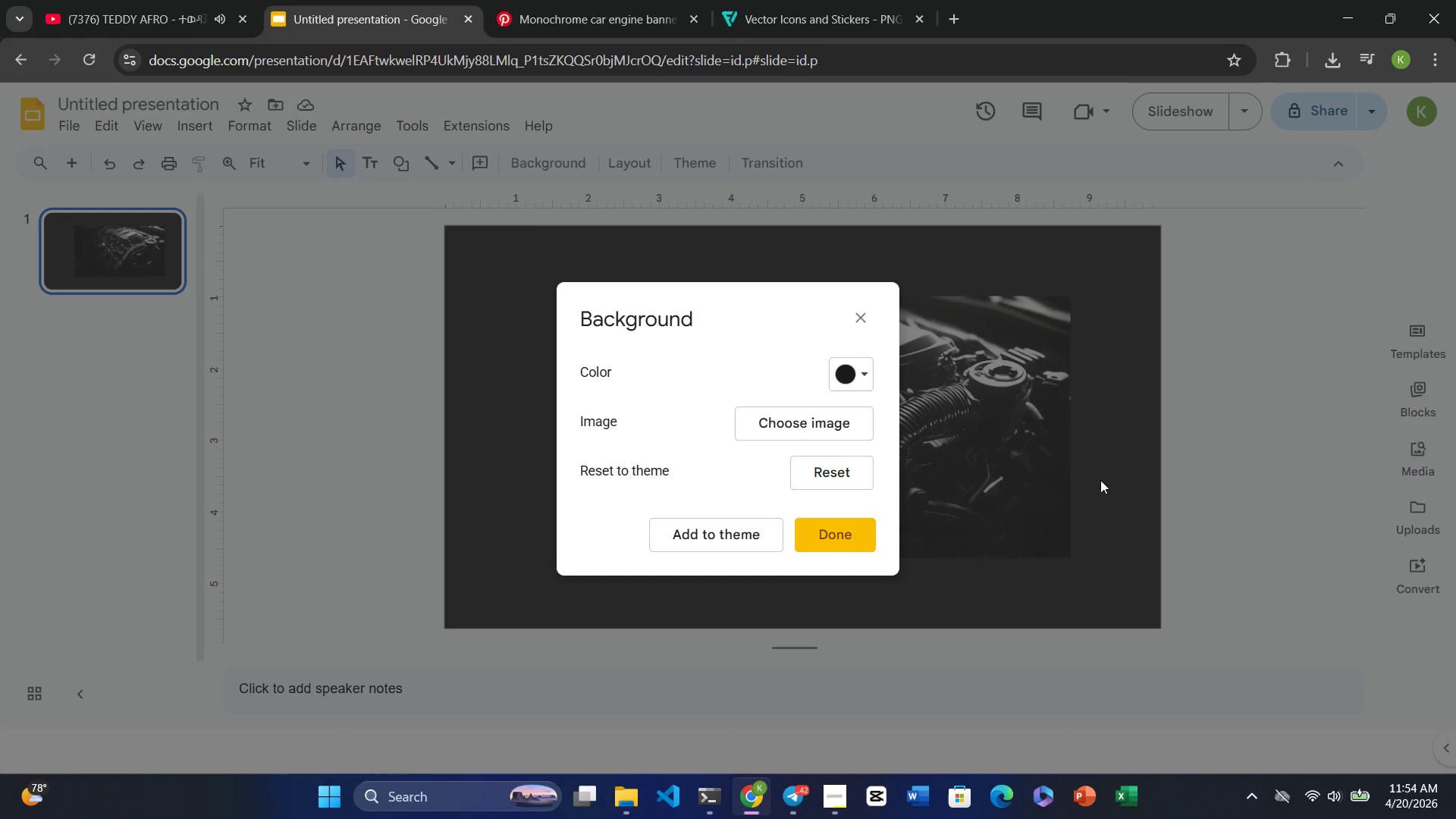 
wait(11.44)
 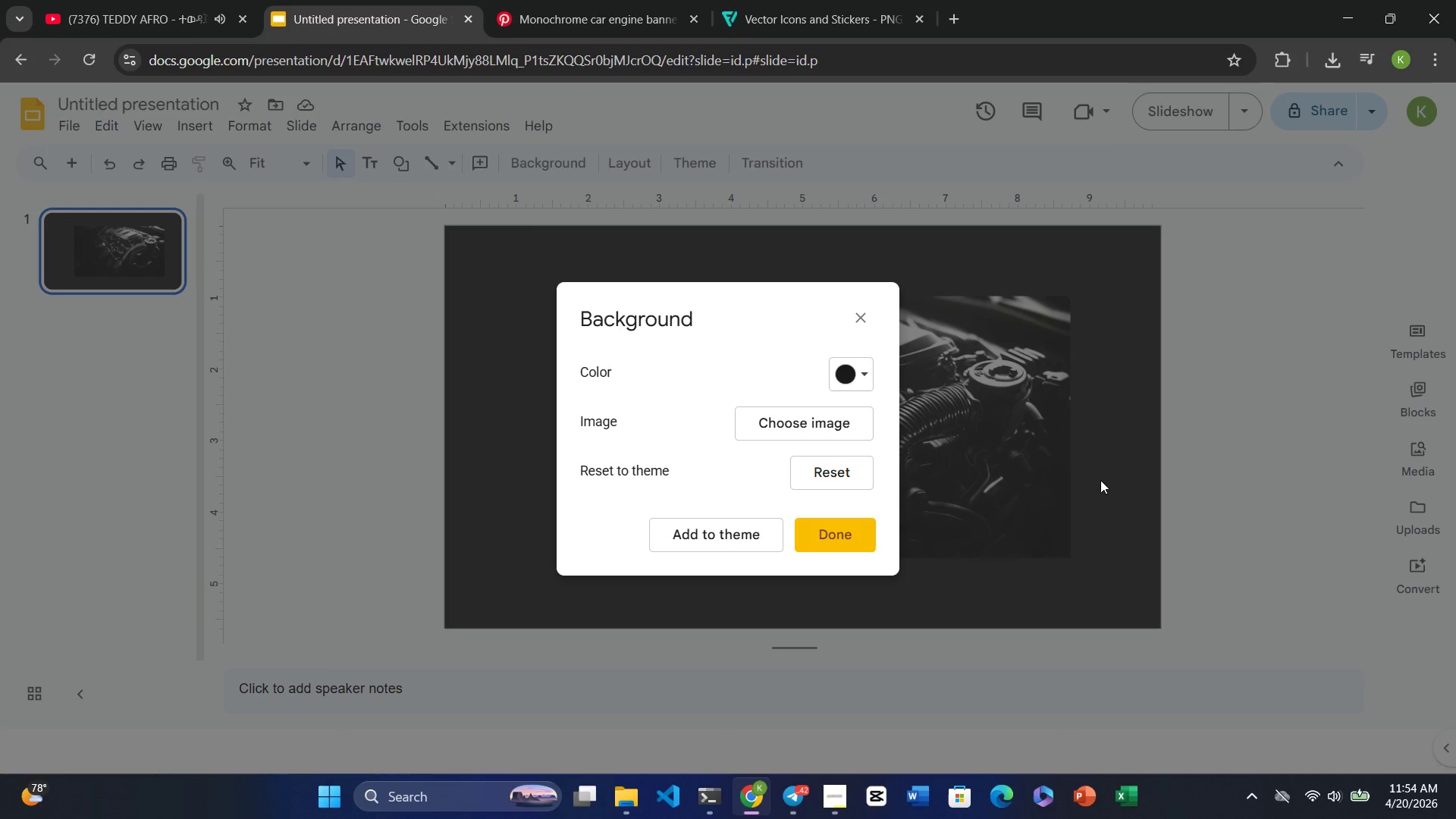 
left_click([858, 375])
 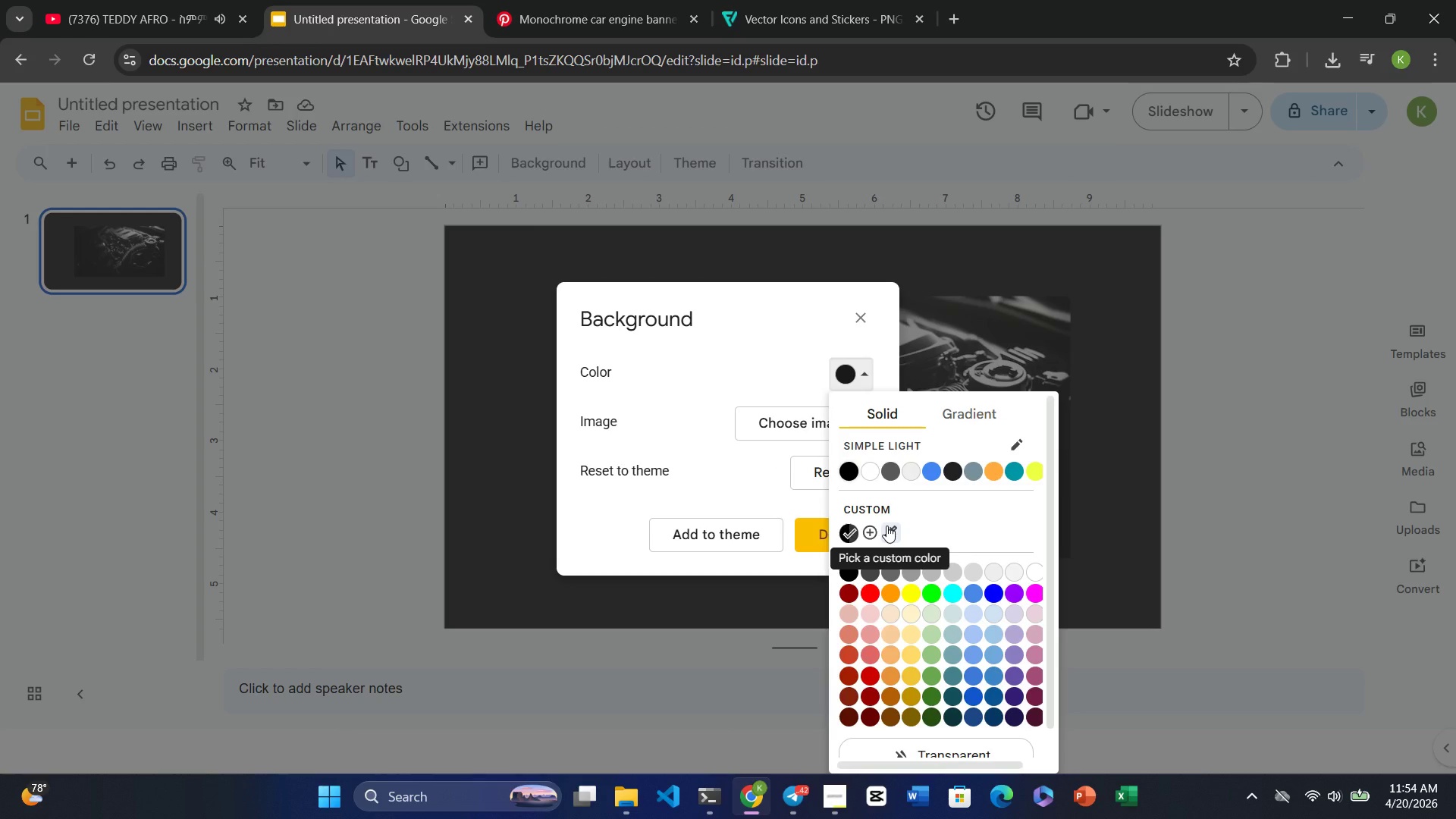 
left_click([886, 526])
 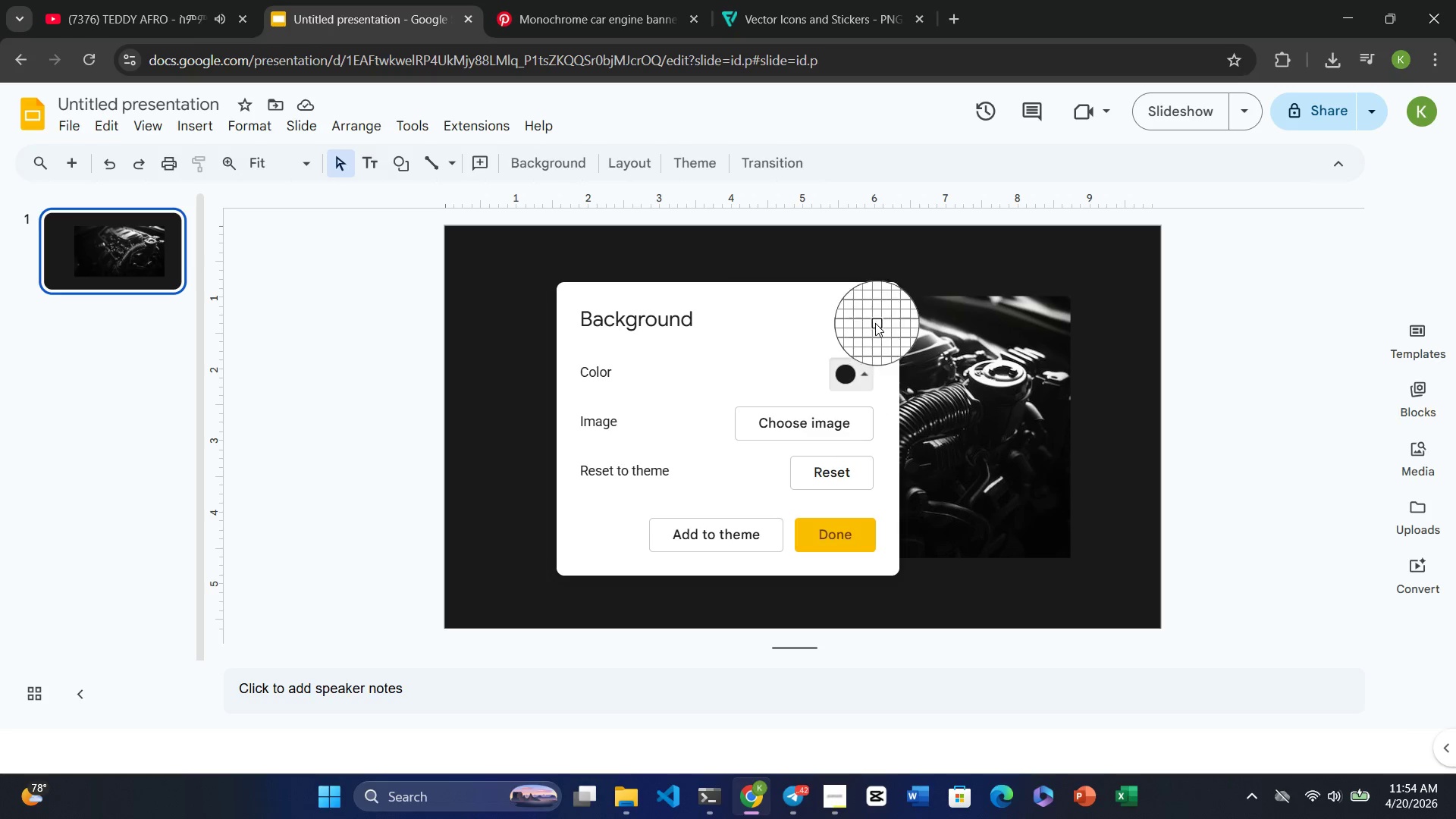 
left_click([350, 556])
 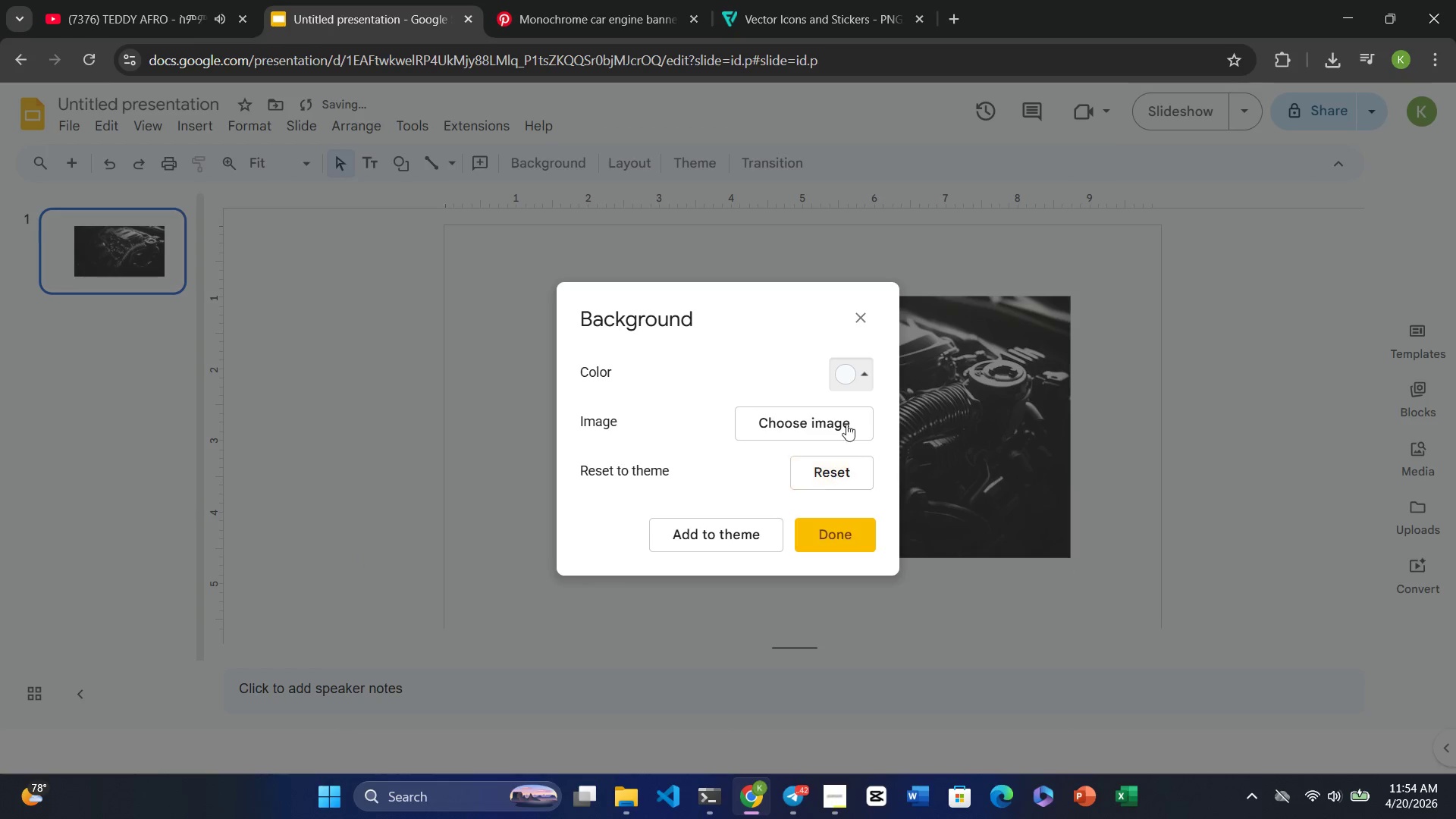 
left_click([860, 381])
 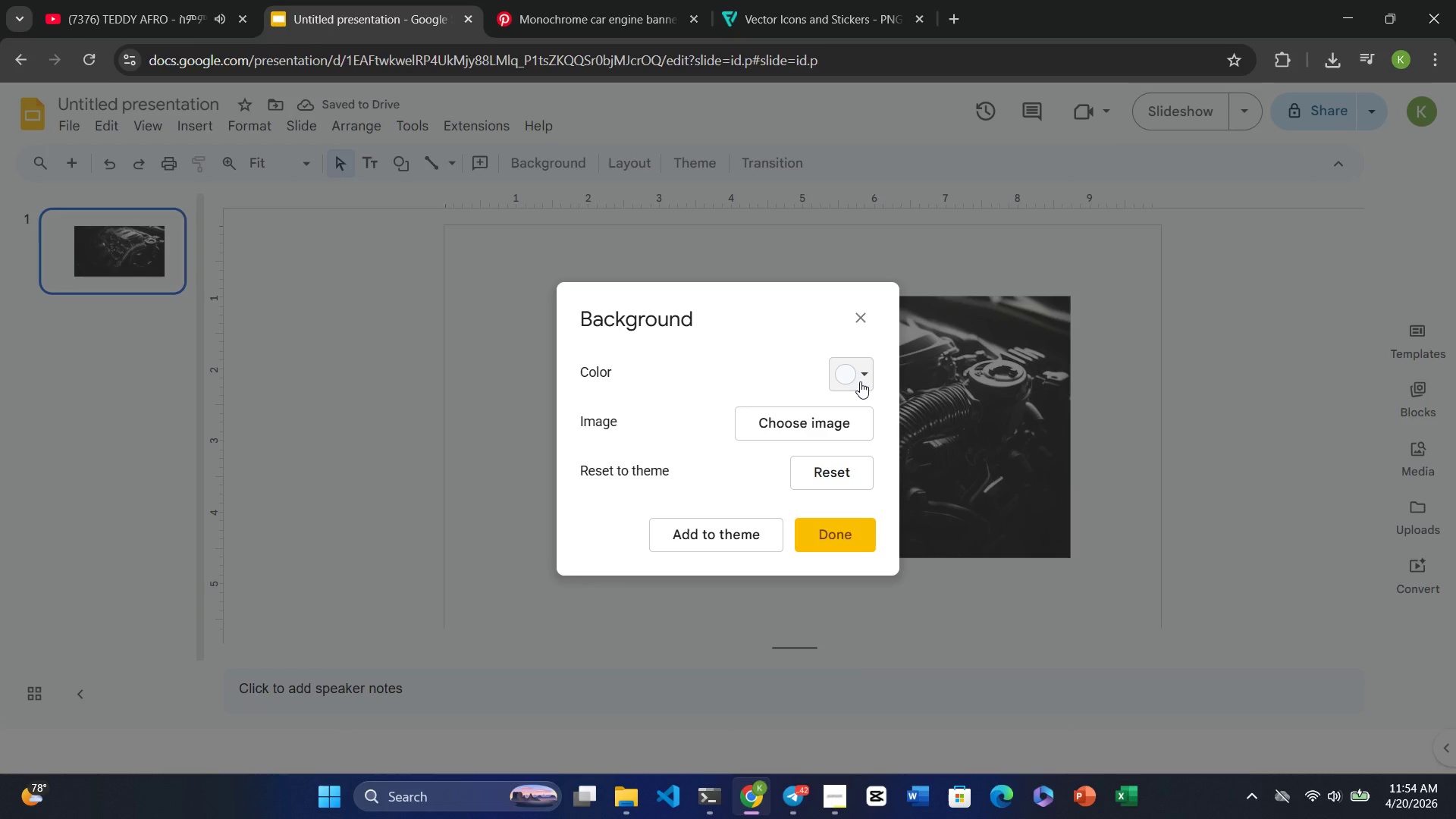 
left_click([860, 381])
 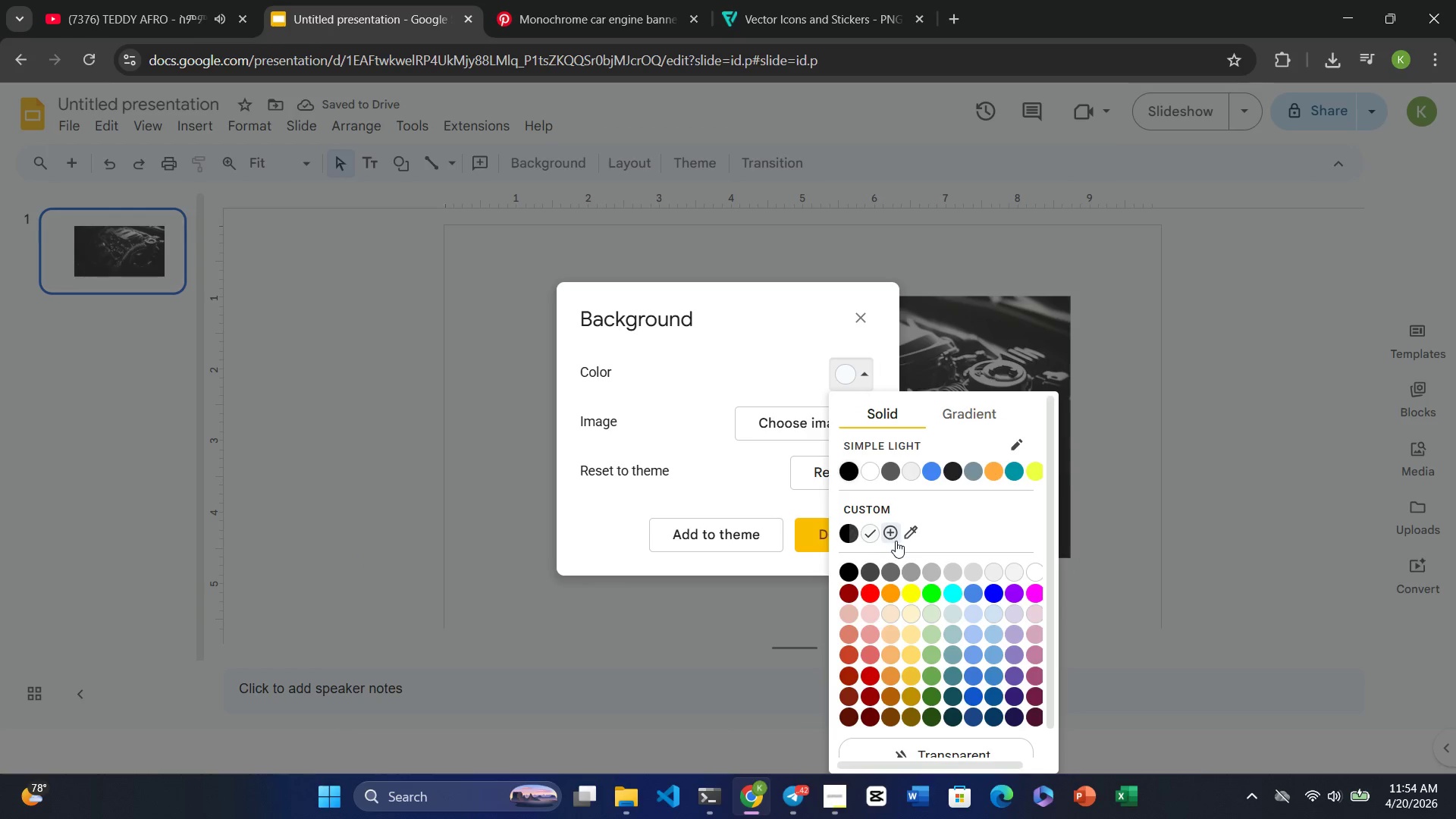 
left_click([892, 522])
 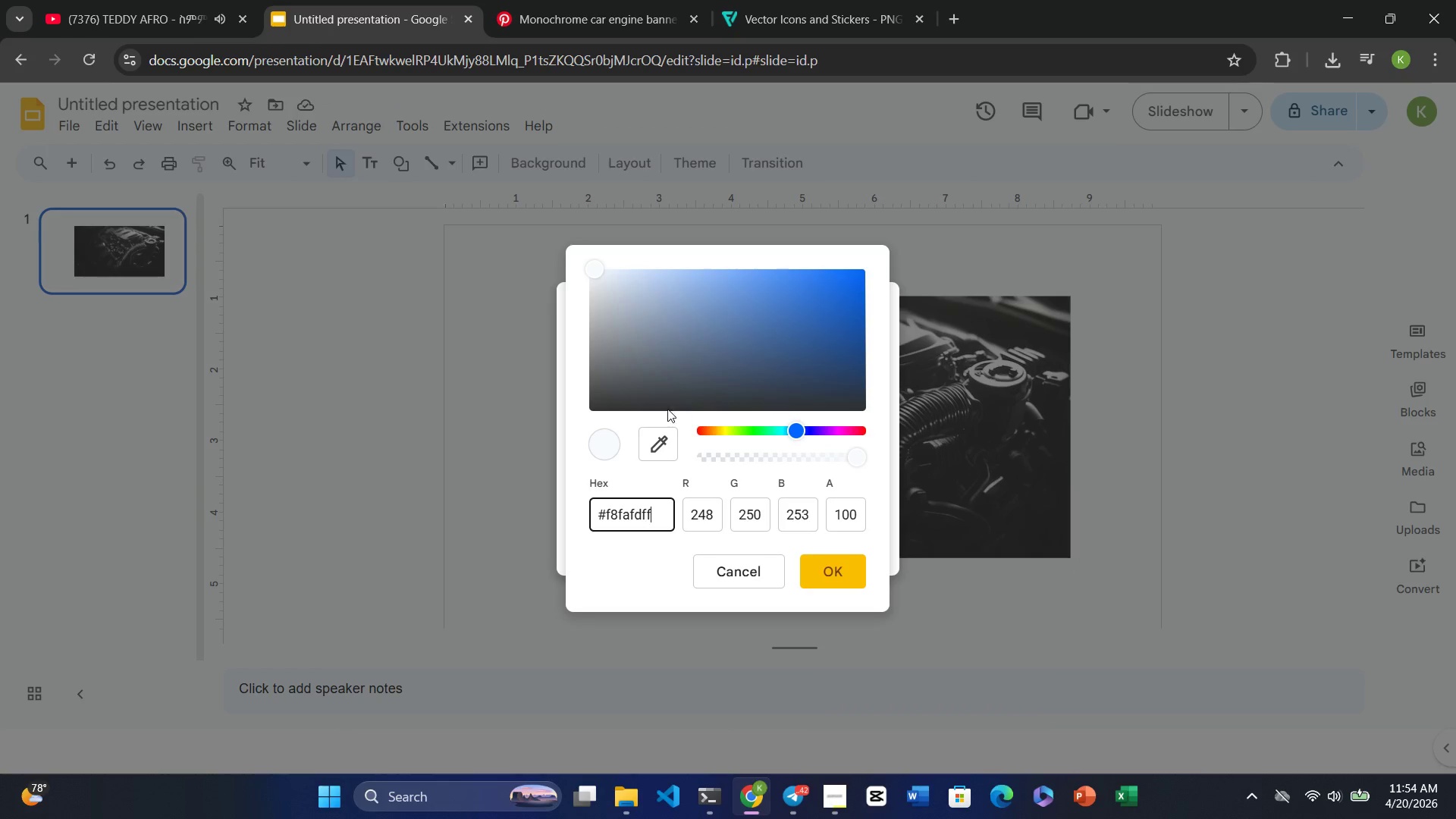 
left_click_drag(start_coordinate=[594, 408], to_coordinate=[1015, 410])
 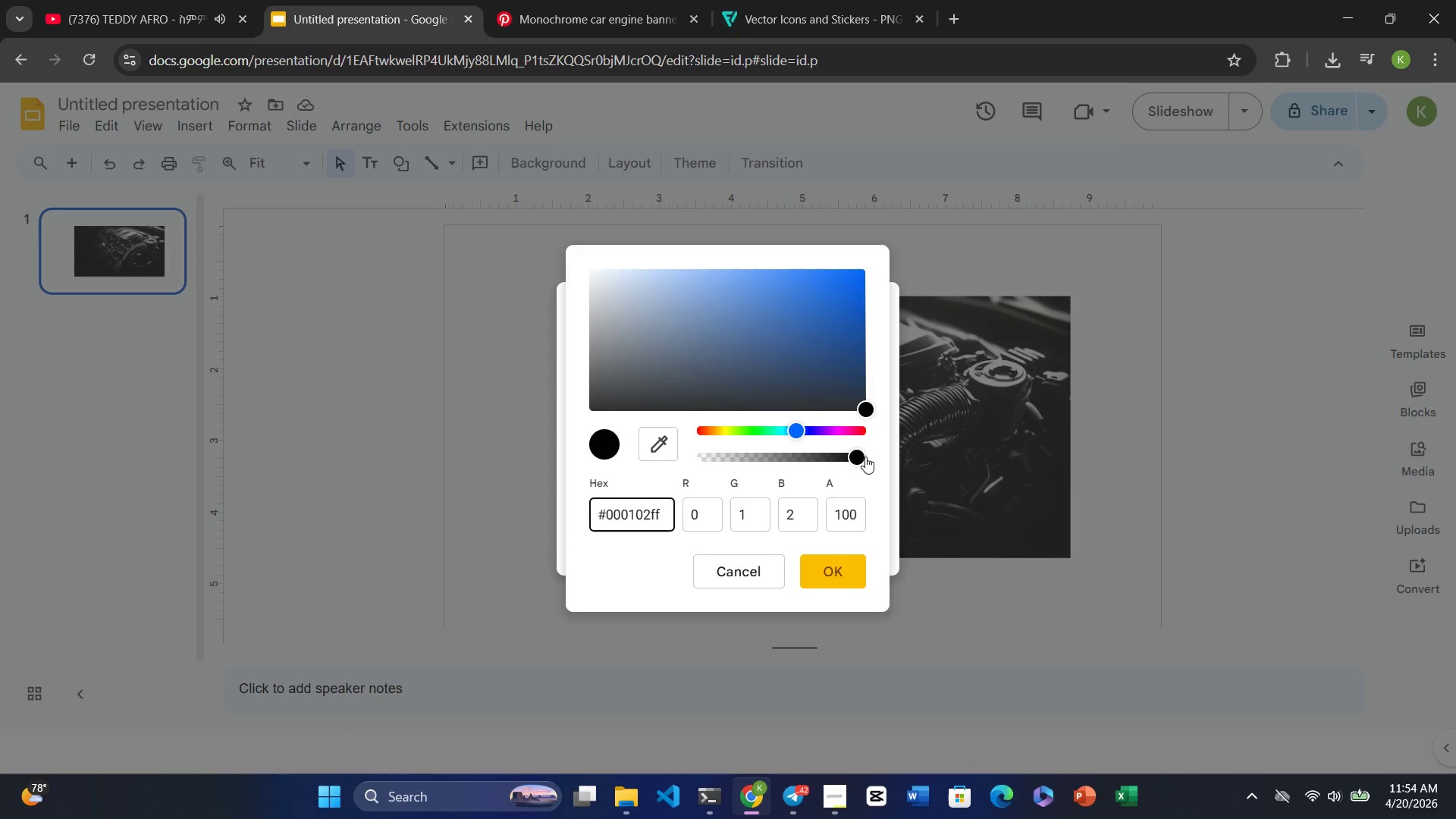 
left_click_drag(start_coordinate=[855, 456], to_coordinate=[840, 459])
 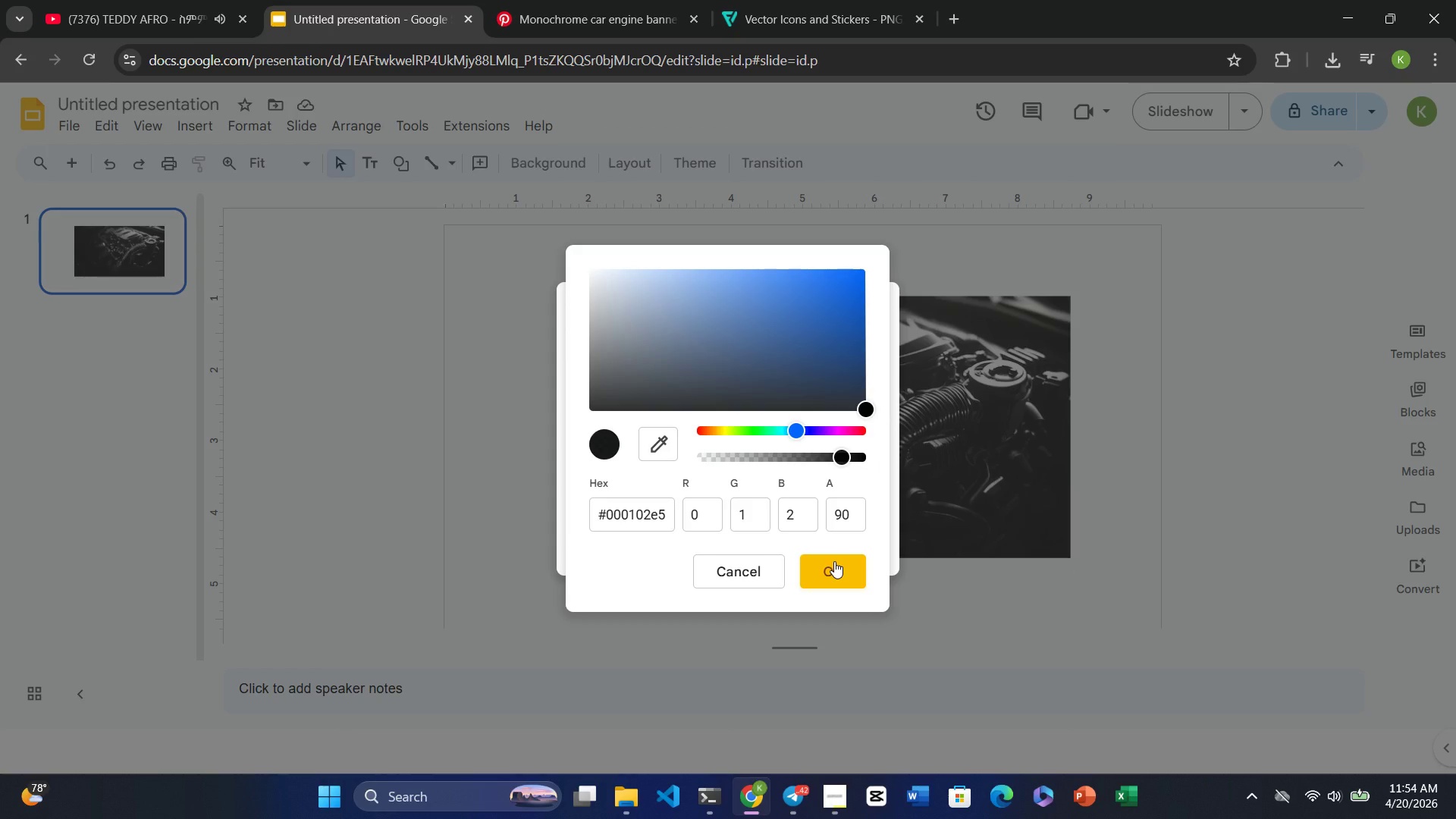 
left_click([834, 561])
 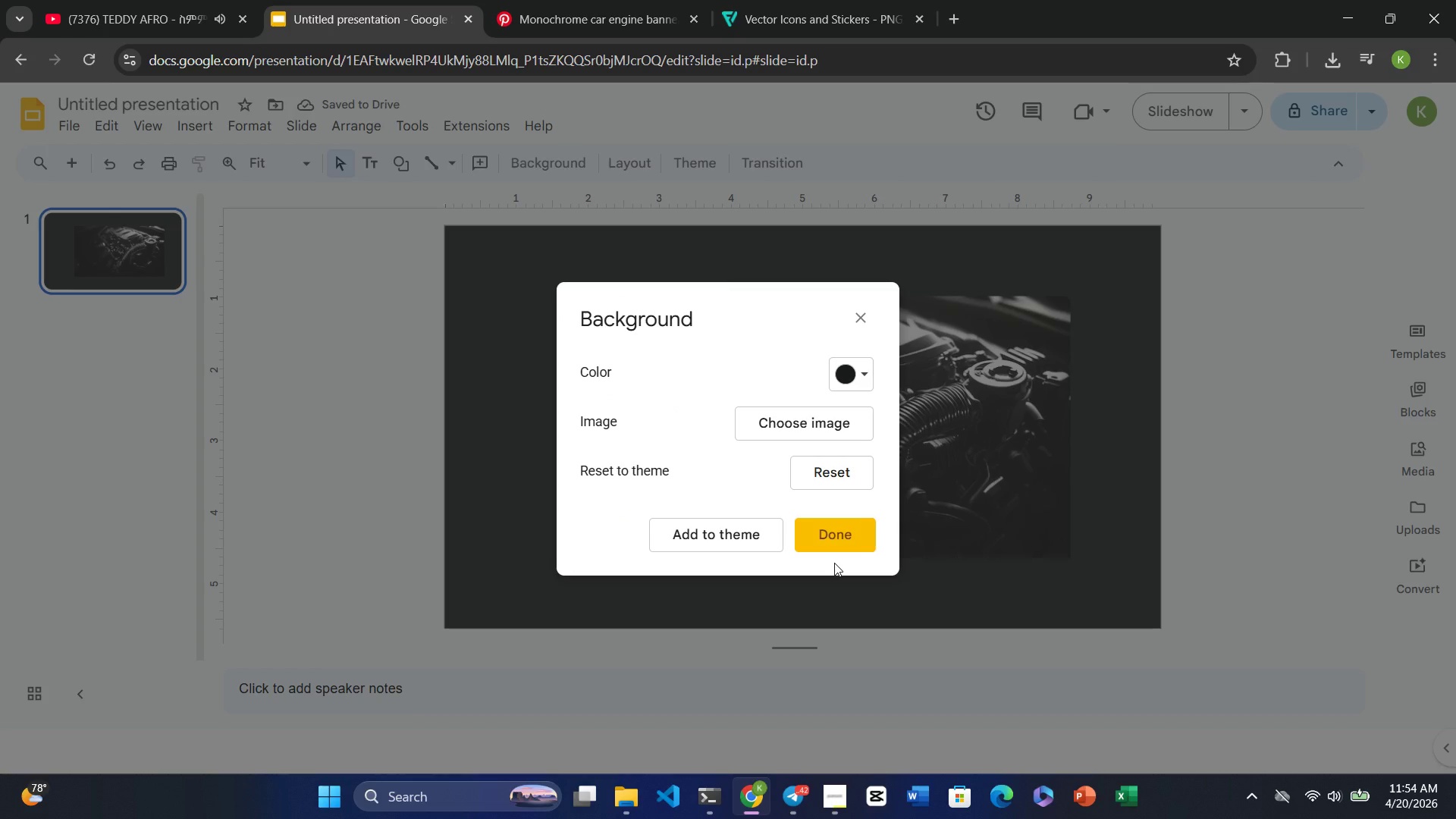 
wait(8.95)
 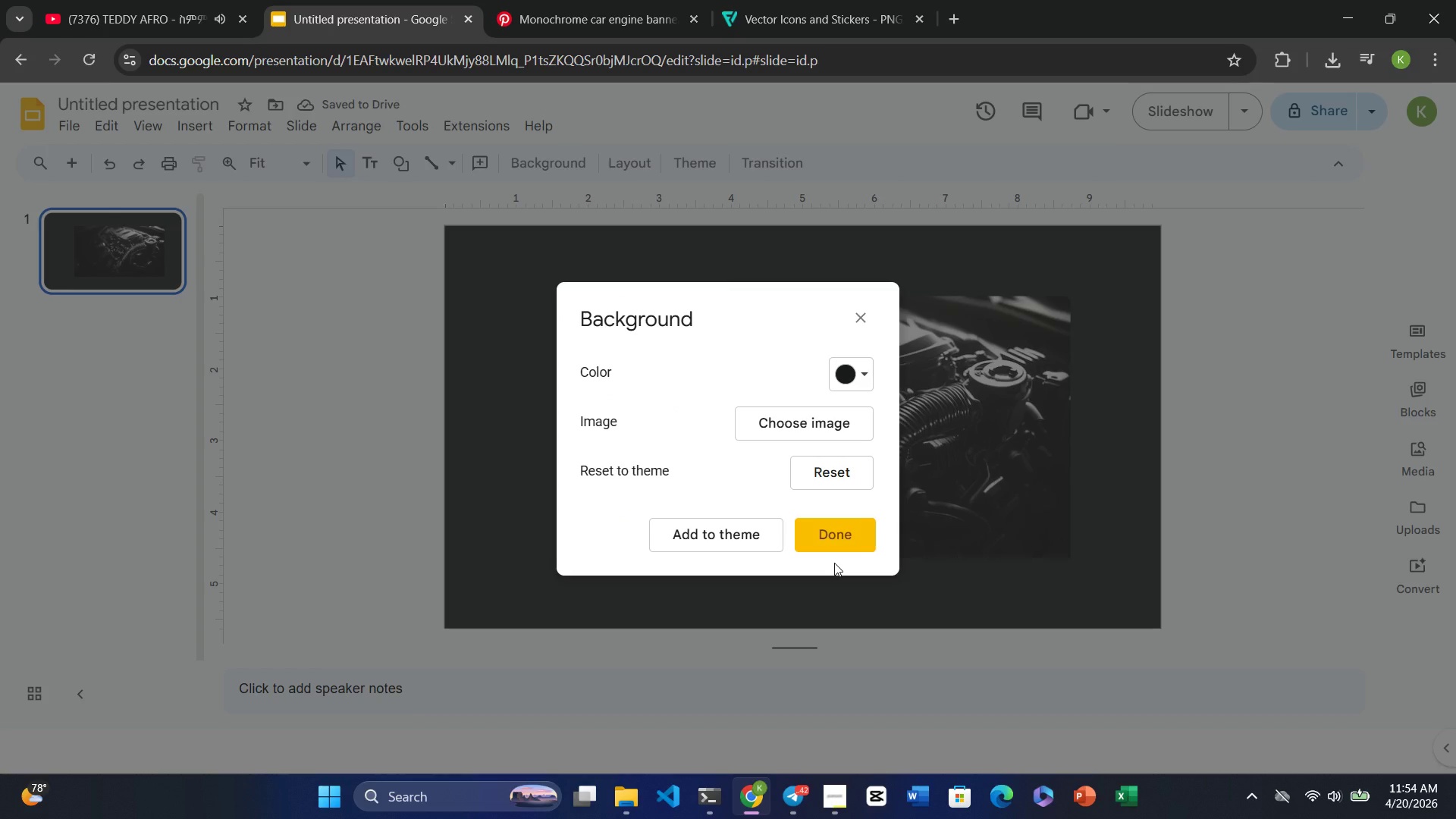 
left_click([855, 325])
 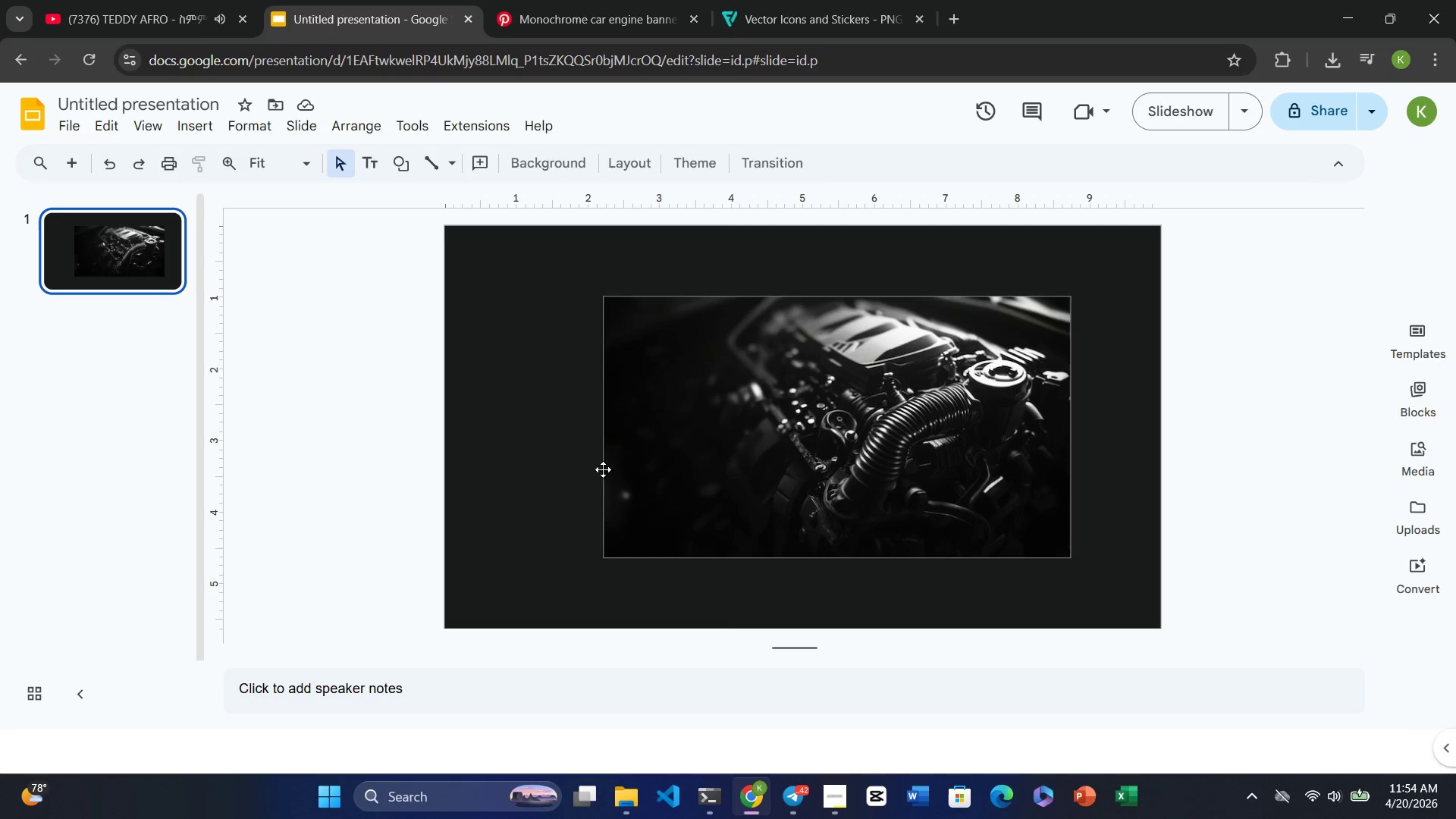 
left_click([539, 449])
 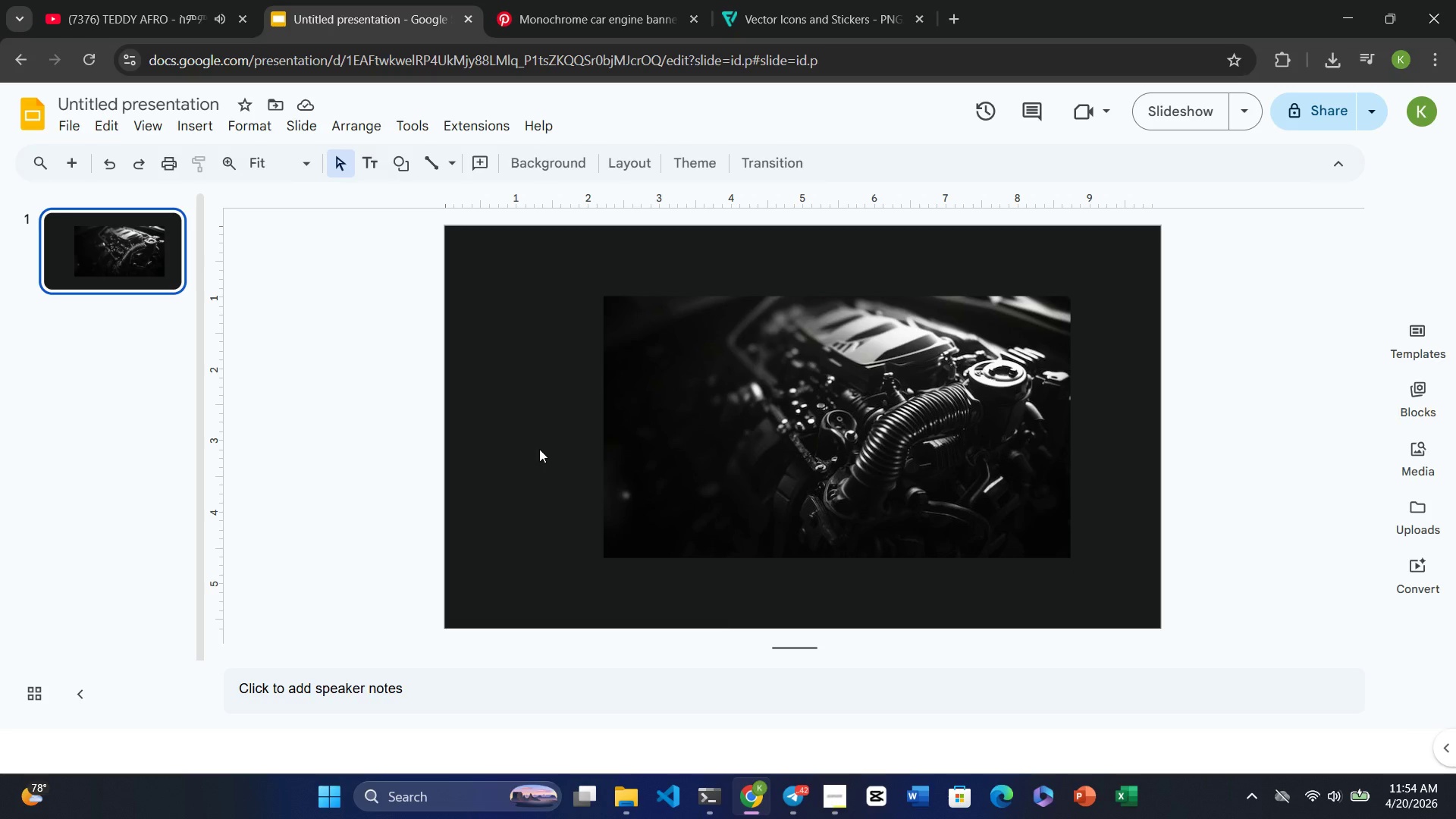 
key(Control+Z)
 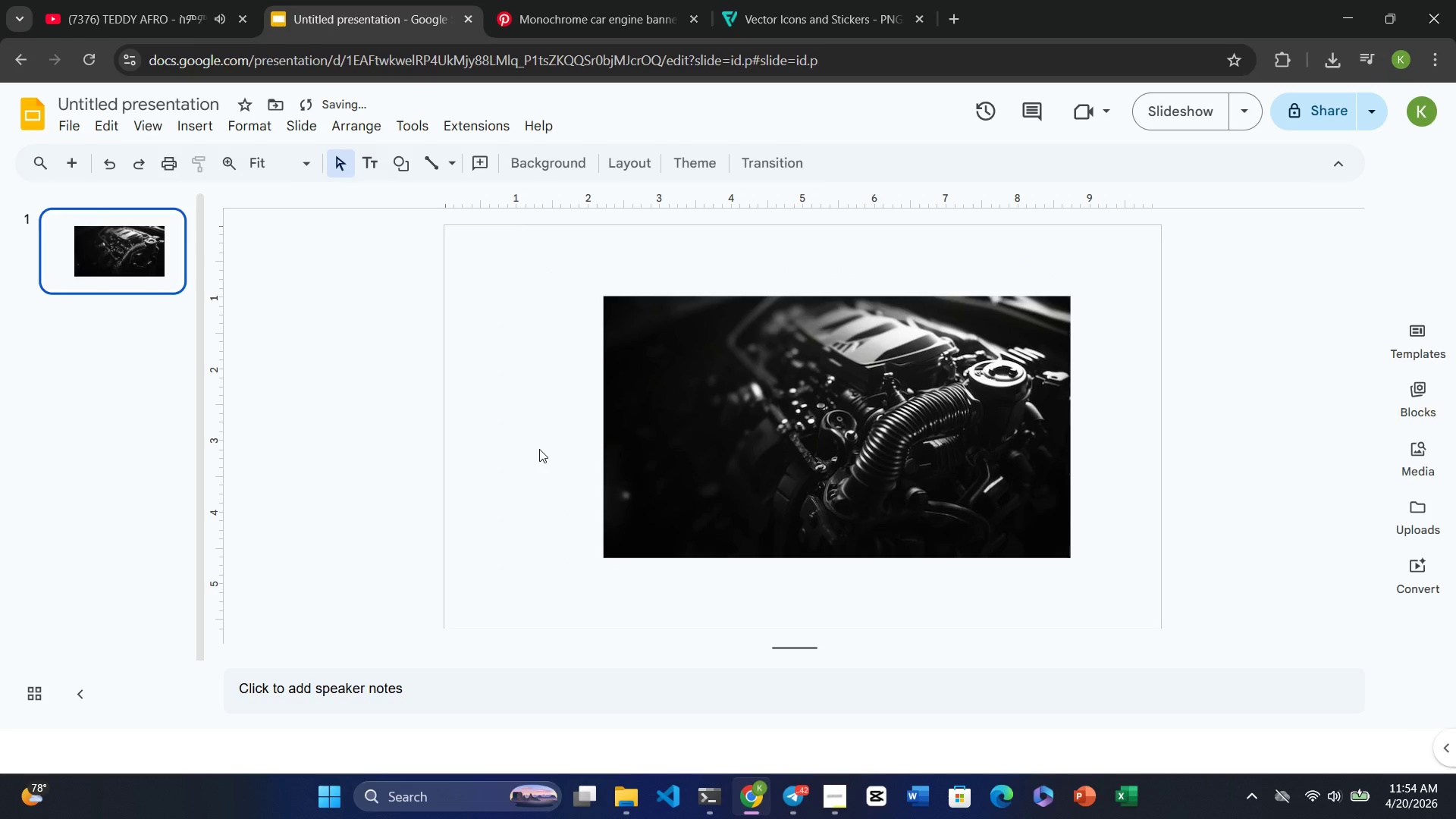 
key(Control+Z)
 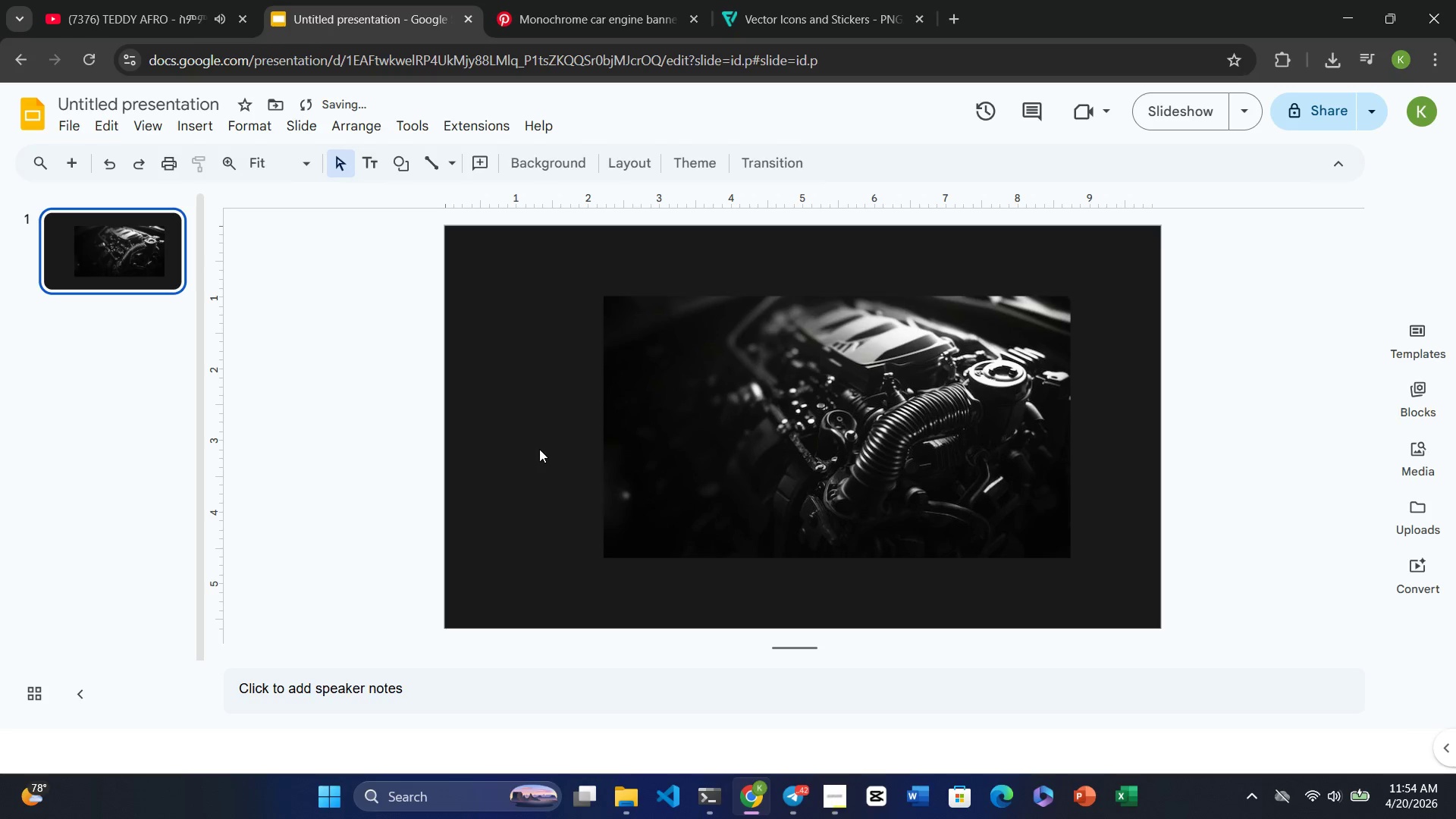 
key(Control+Z)
 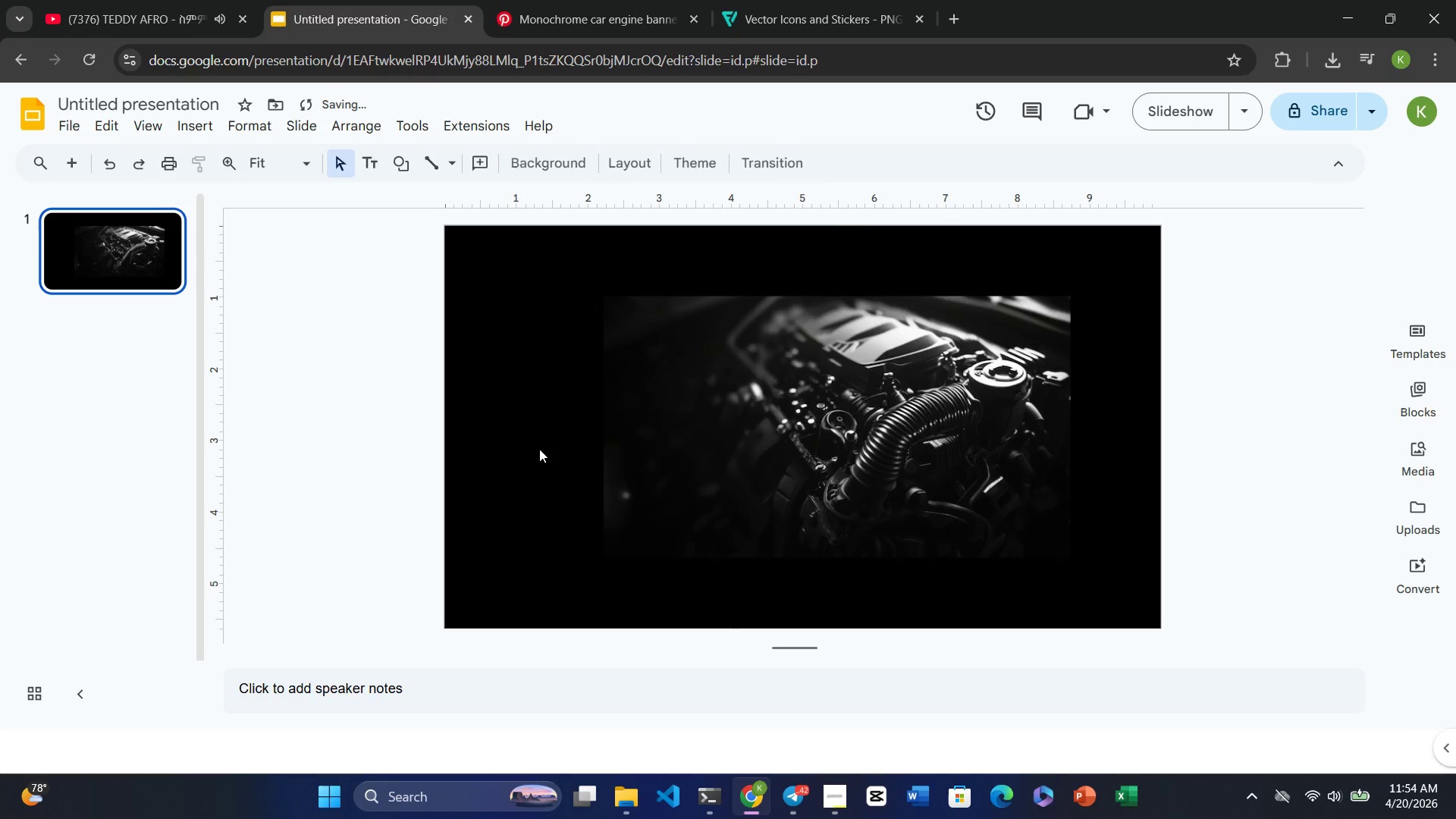 
key(Control+Z)
 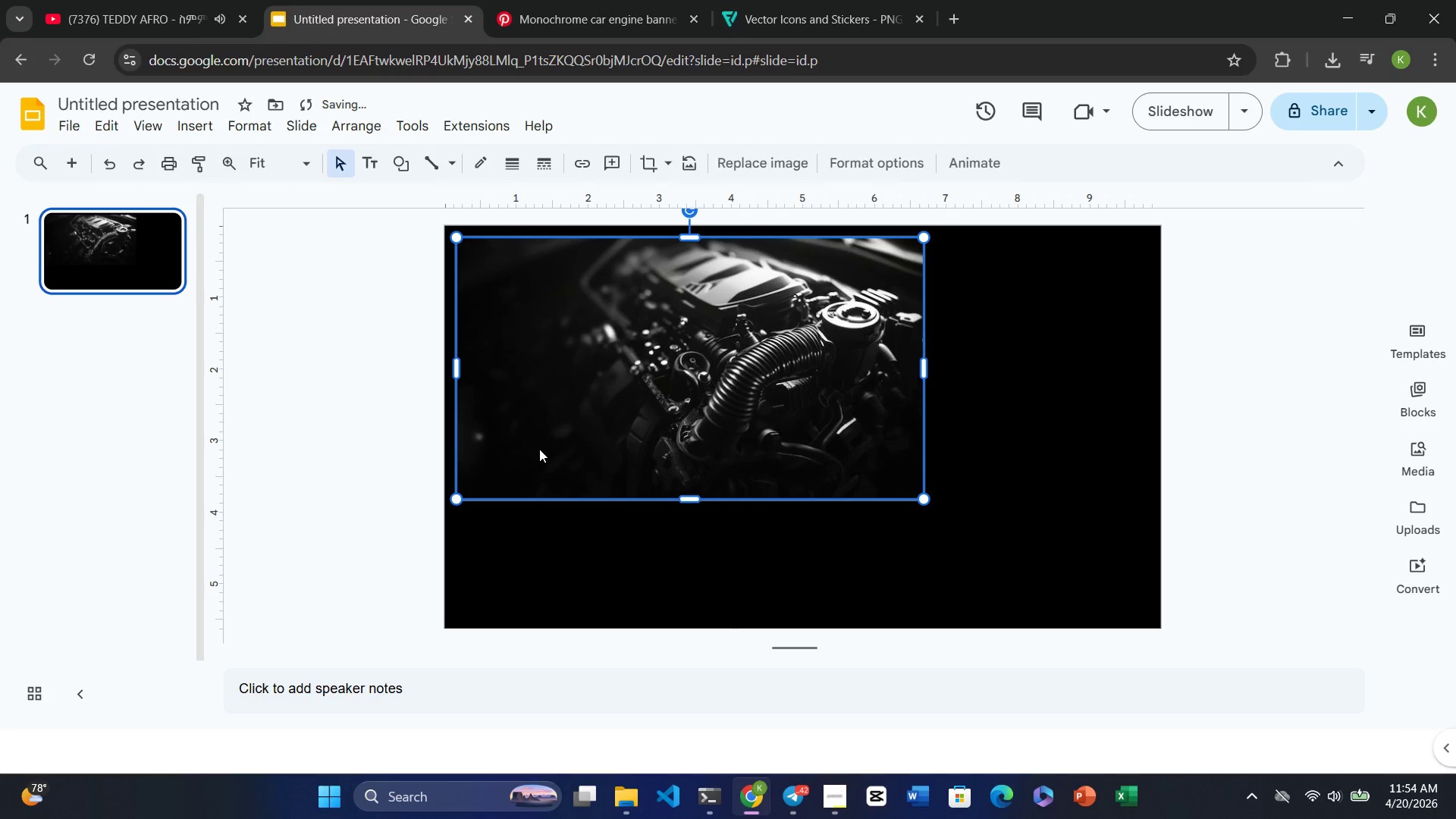 
key(Control+Z)
 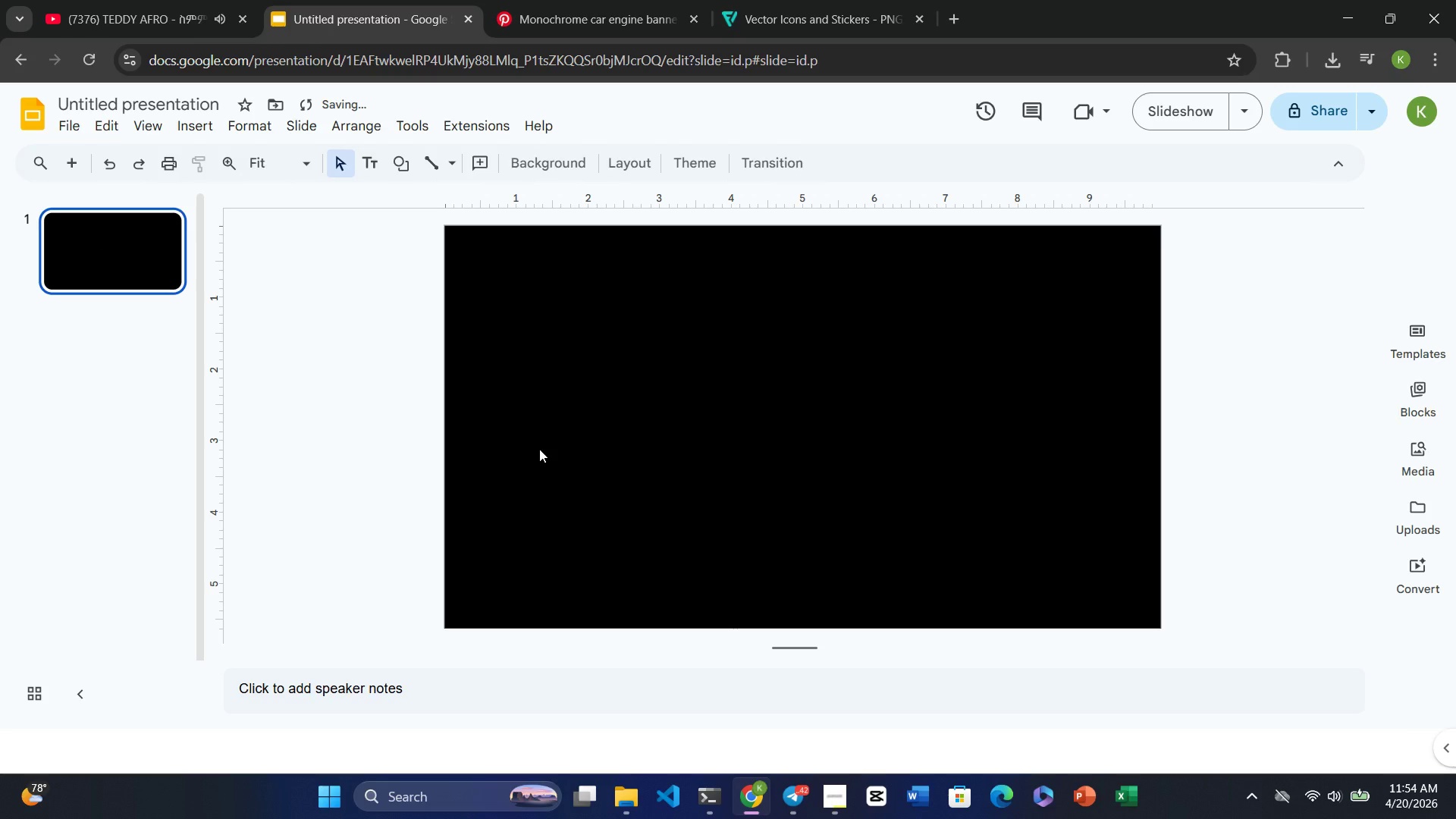 
key(Control+Y)
 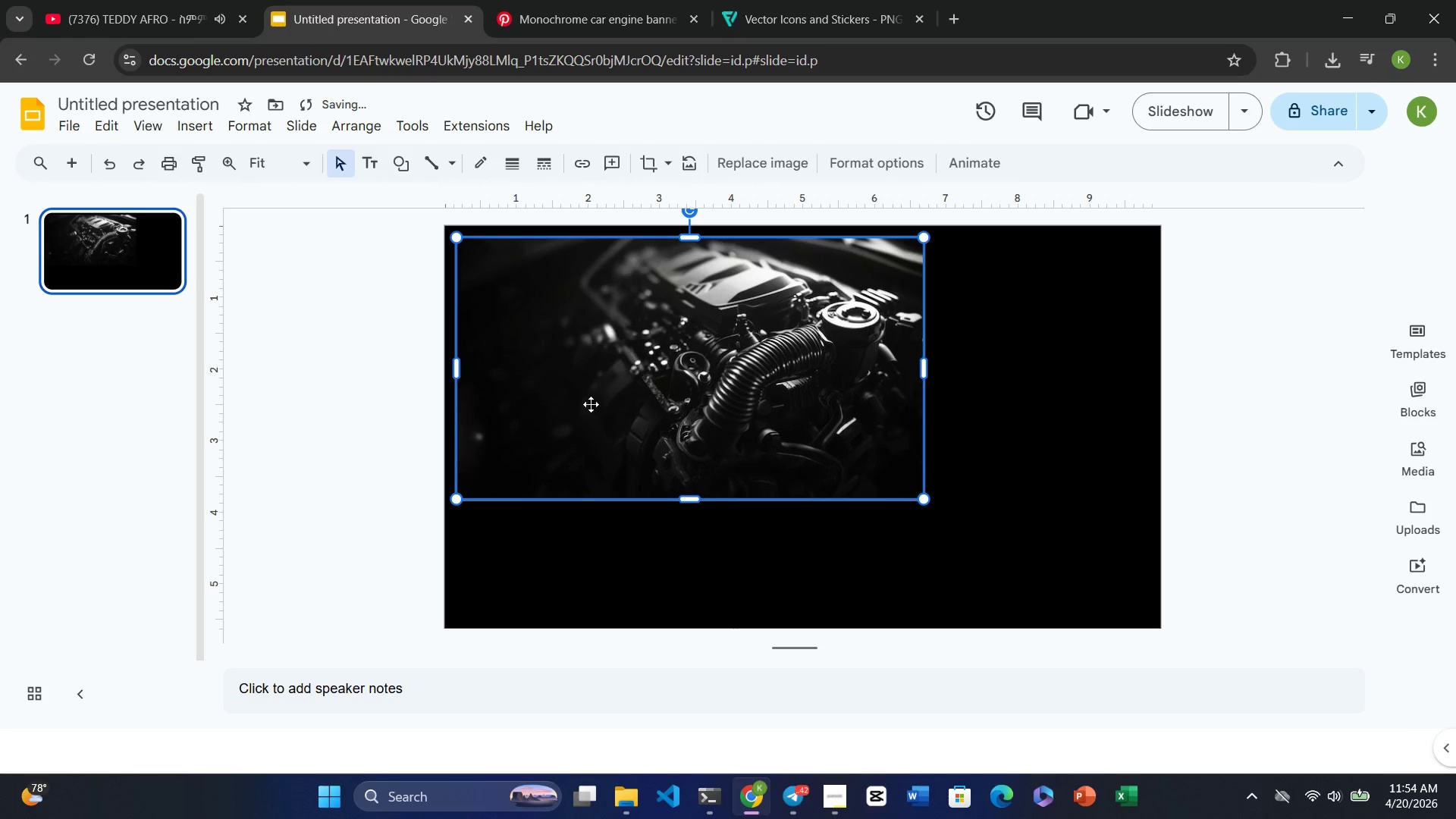 
left_click_drag(start_coordinate=[601, 400], to_coordinate=[729, 456])
 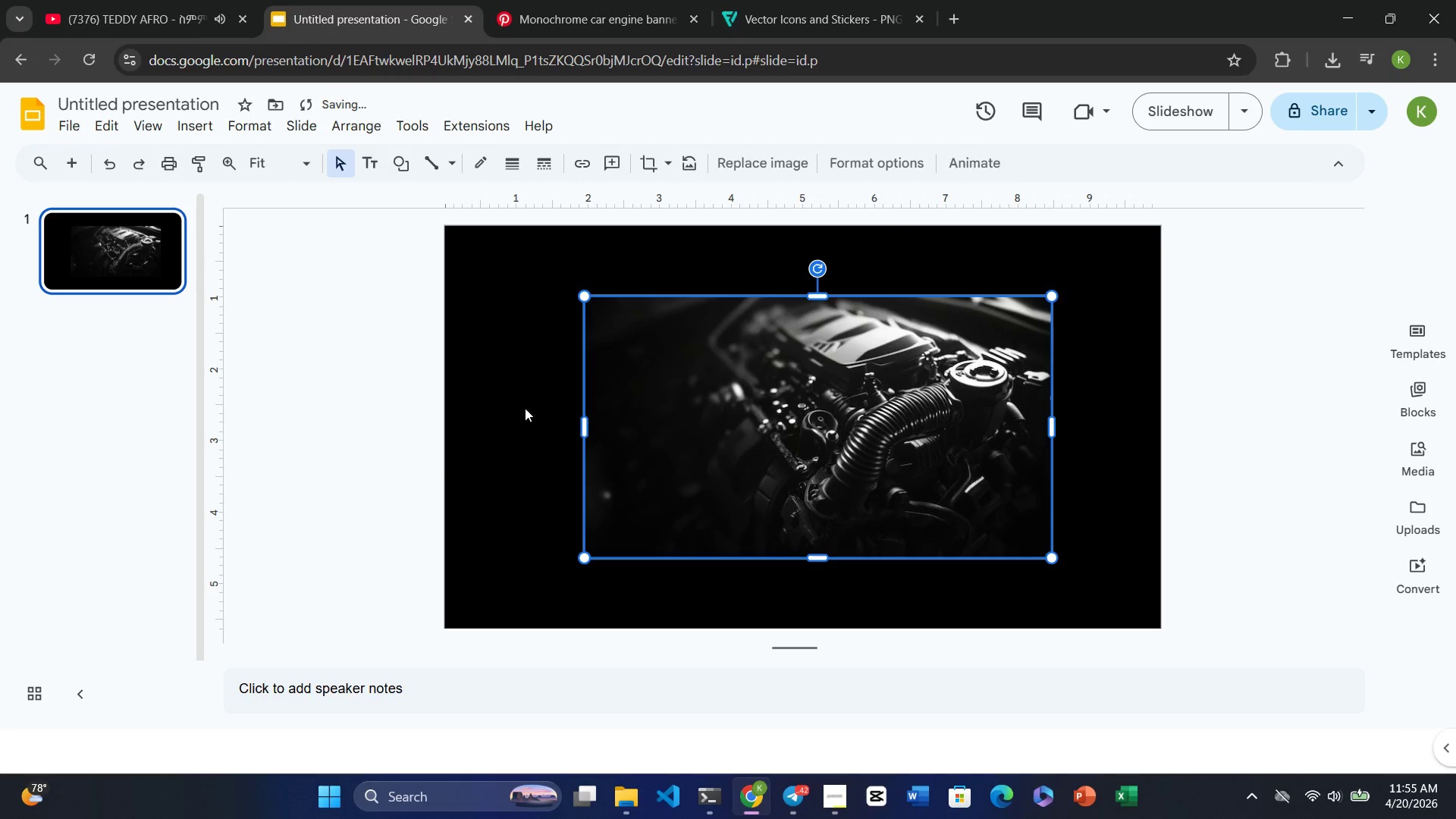 
left_click([522, 408])
 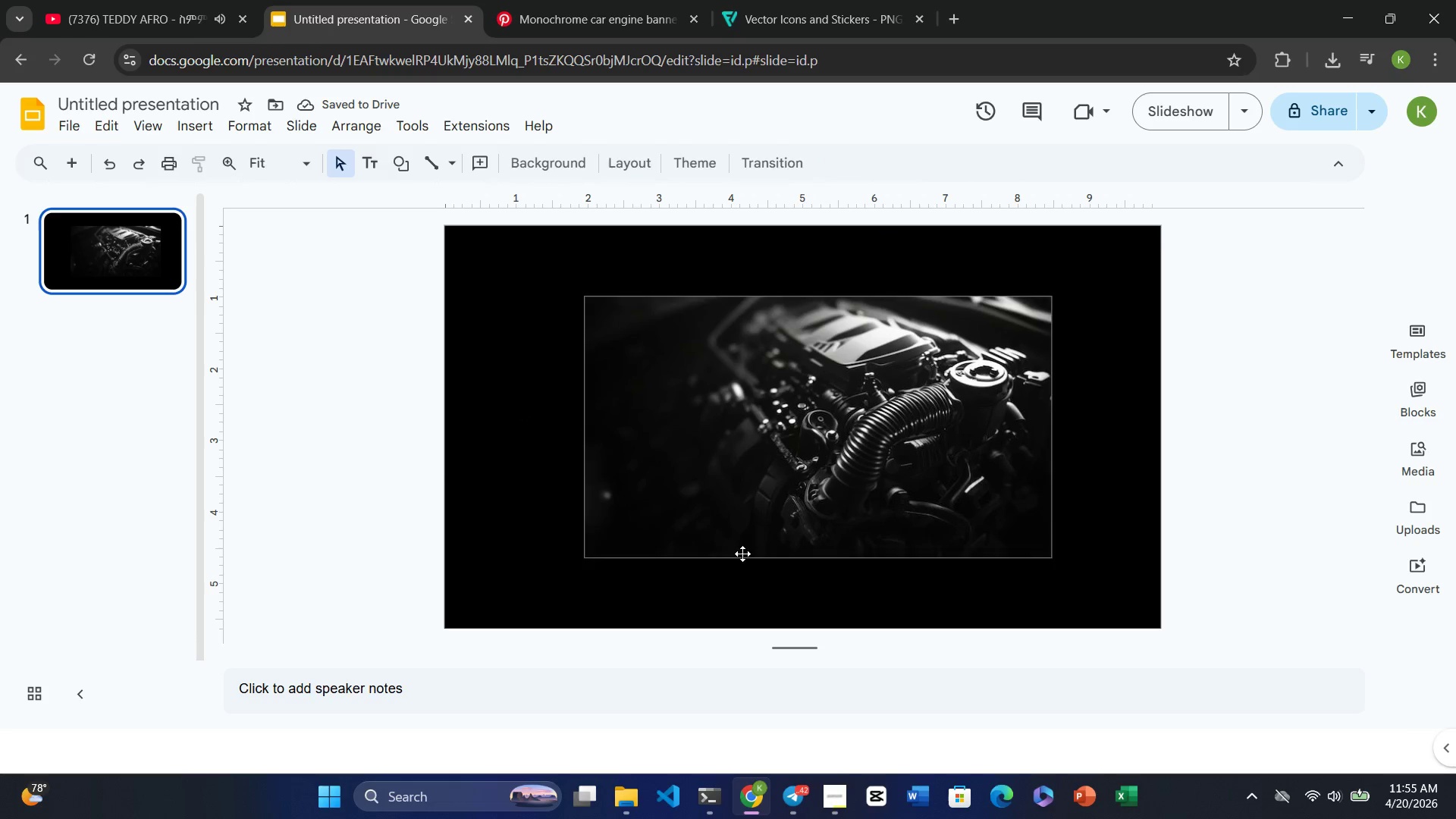 
left_click_drag(start_coordinate=[755, 465], to_coordinate=[752, 465])
 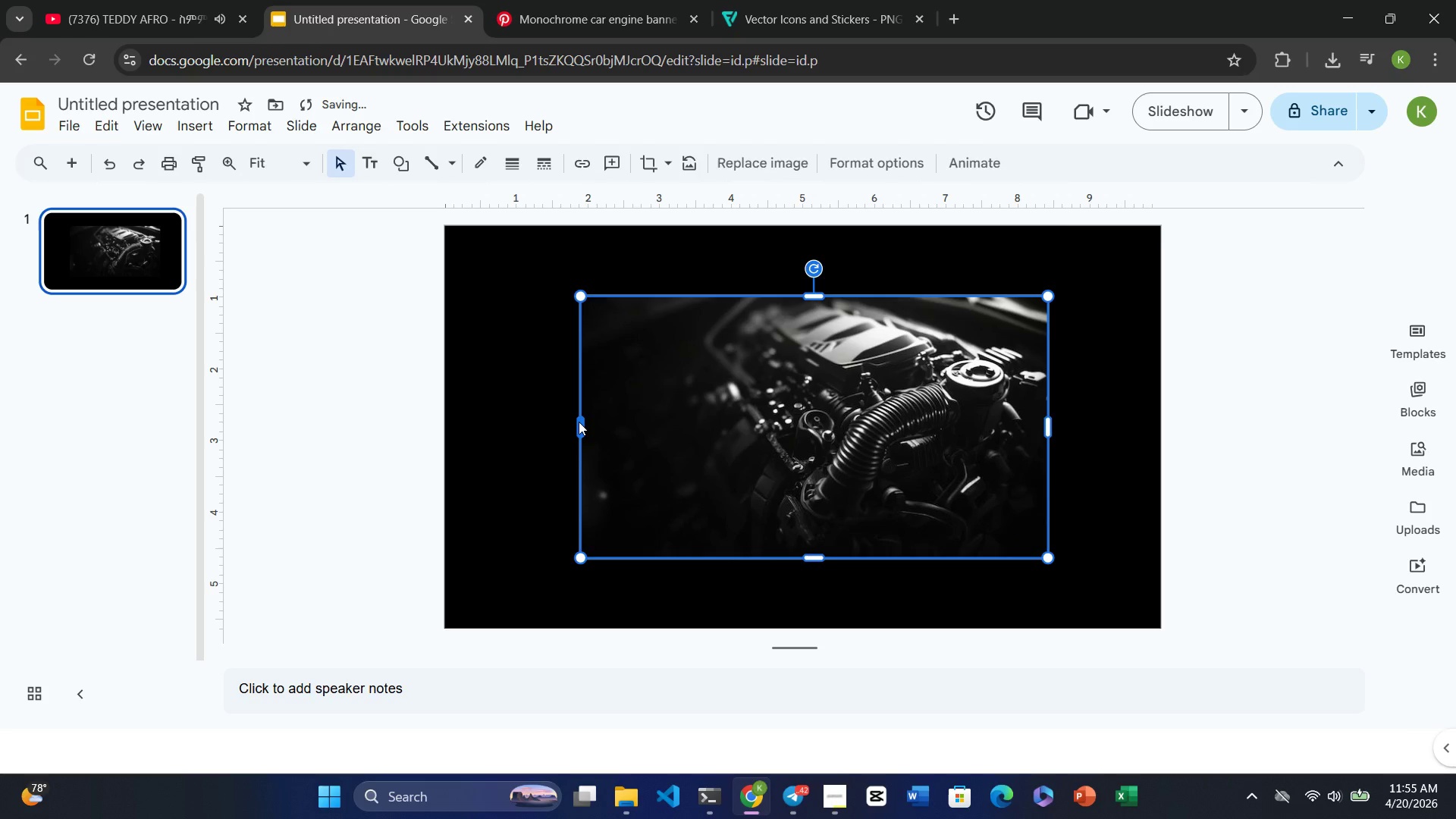 
left_click_drag(start_coordinate=[752, 409], to_coordinate=[740, 408])
 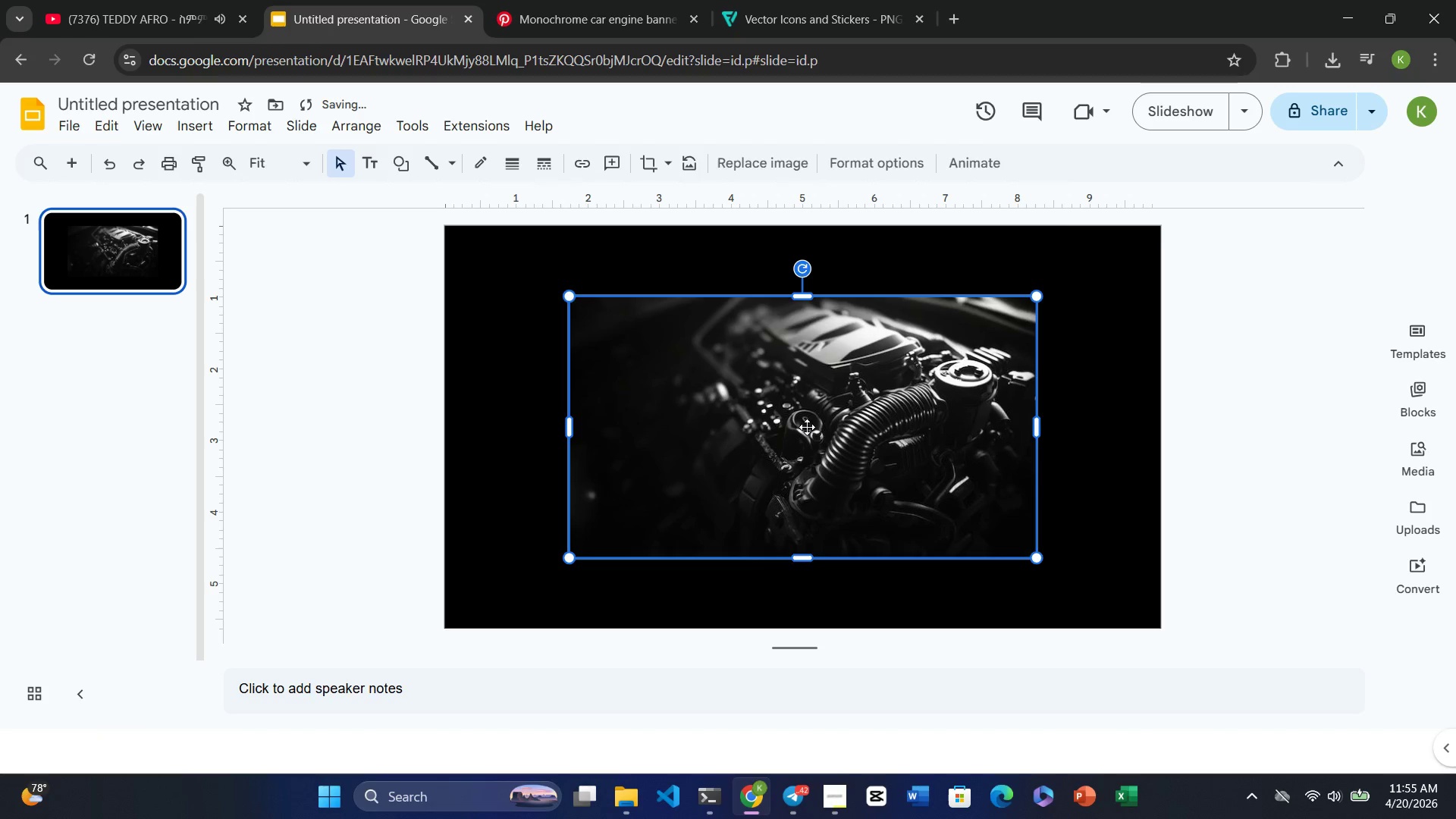 
left_click([1098, 475])
 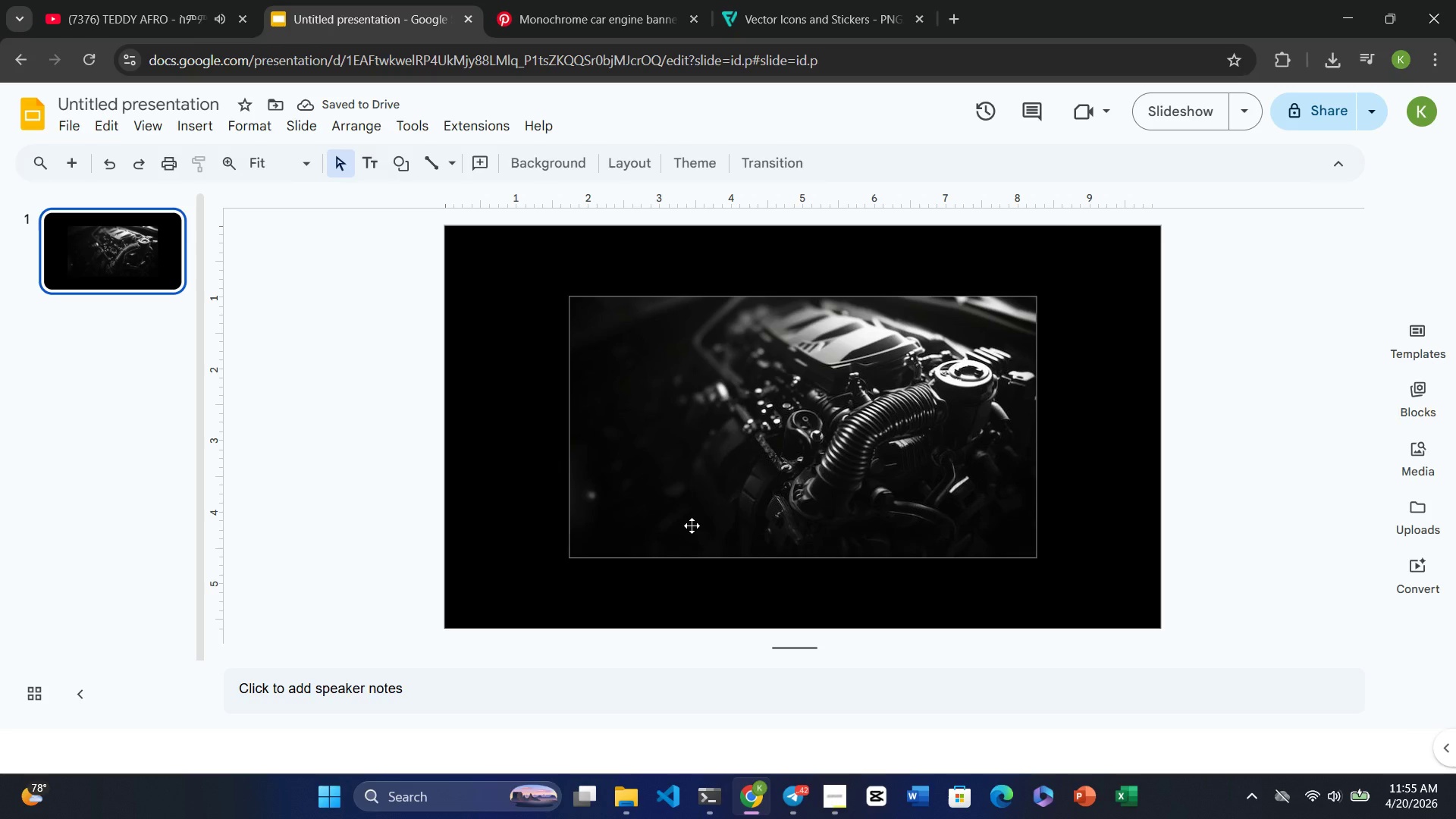 
left_click([764, 452])
 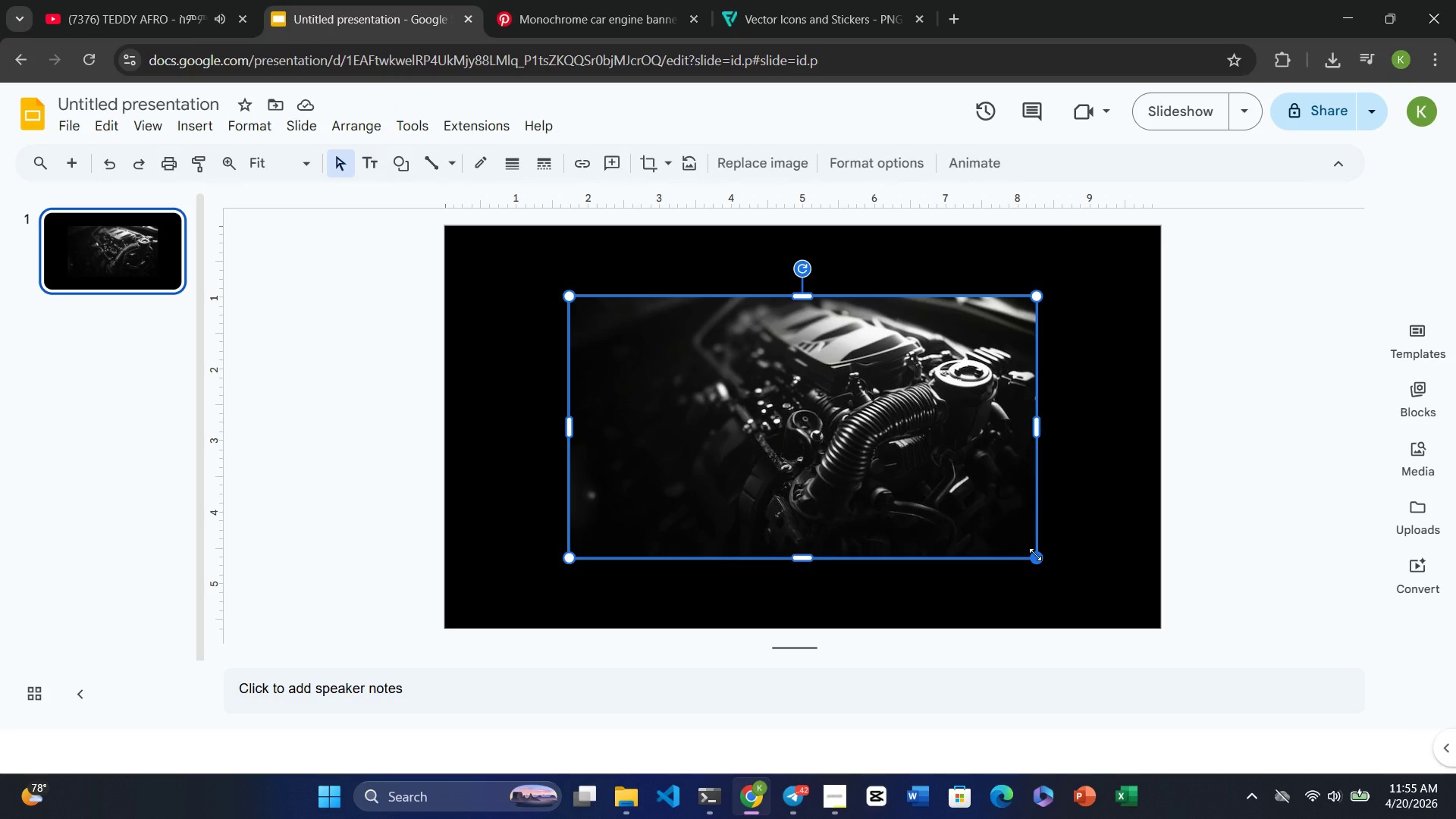 
left_click([1035, 554])
 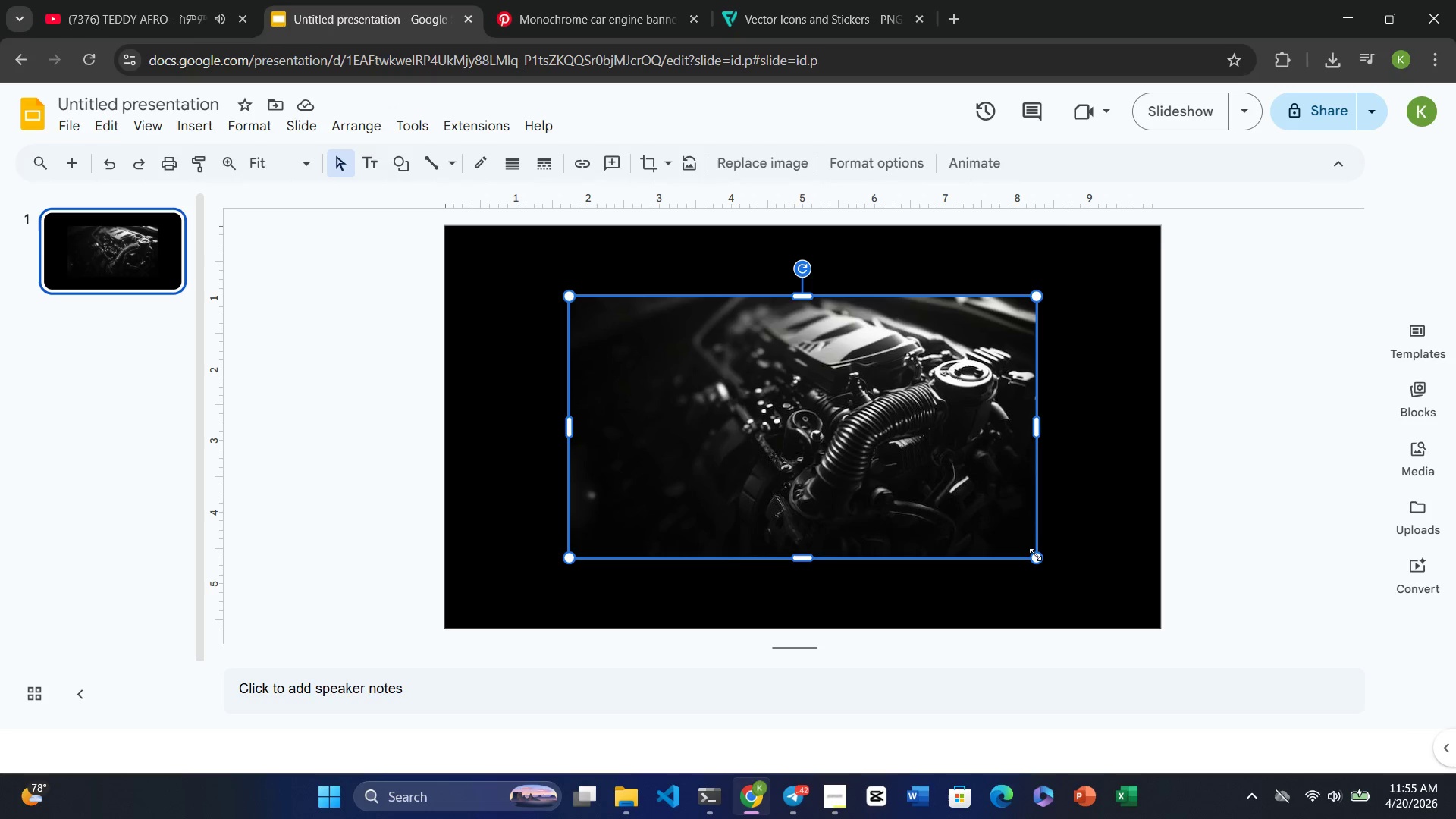 
left_click_drag(start_coordinate=[1035, 554], to_coordinate=[1073, 589])
 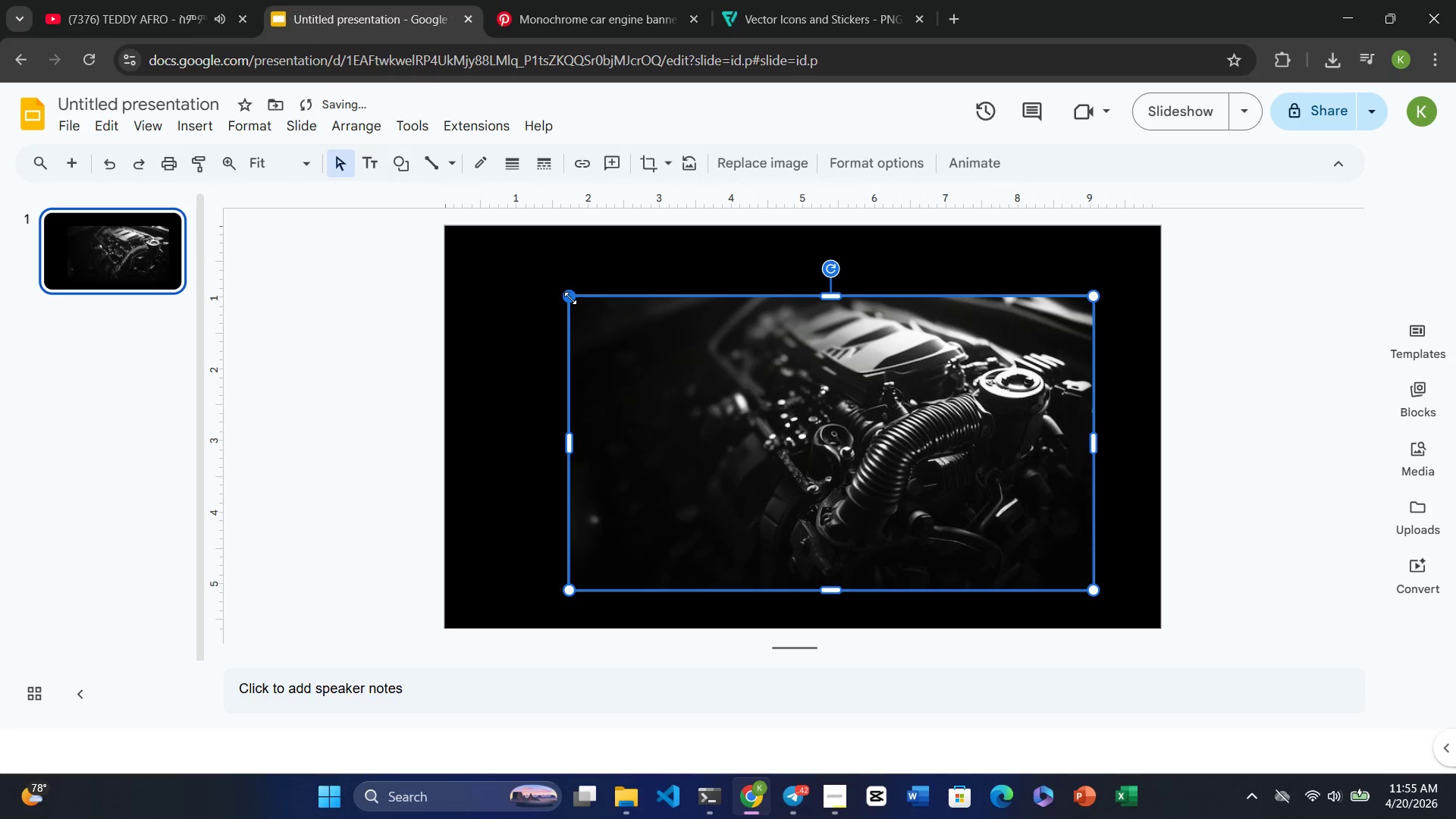 
left_click_drag(start_coordinate=[569, 298], to_coordinate=[526, 266])
 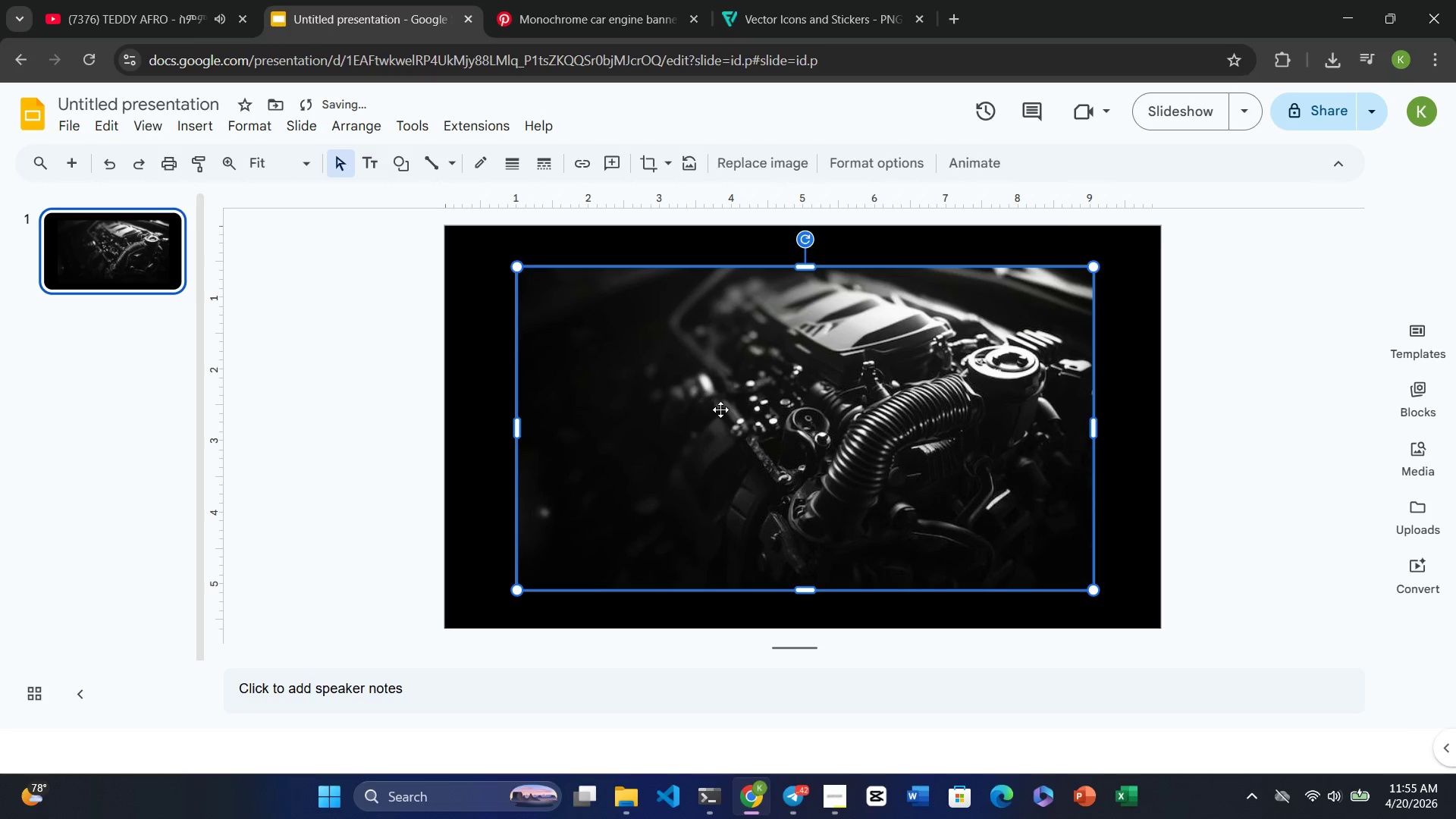 
left_click([720, 410])
 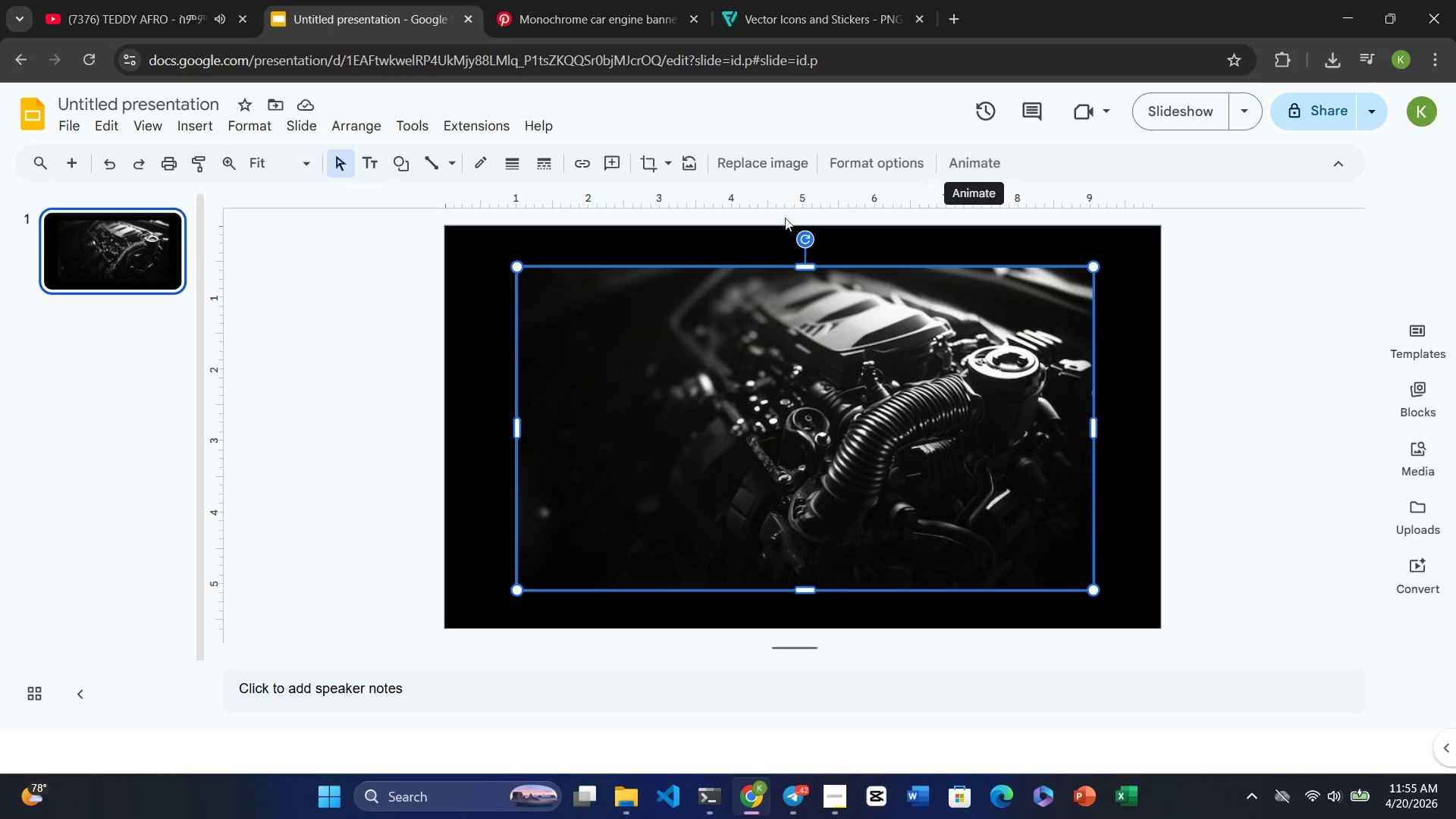 
wait(10.16)
 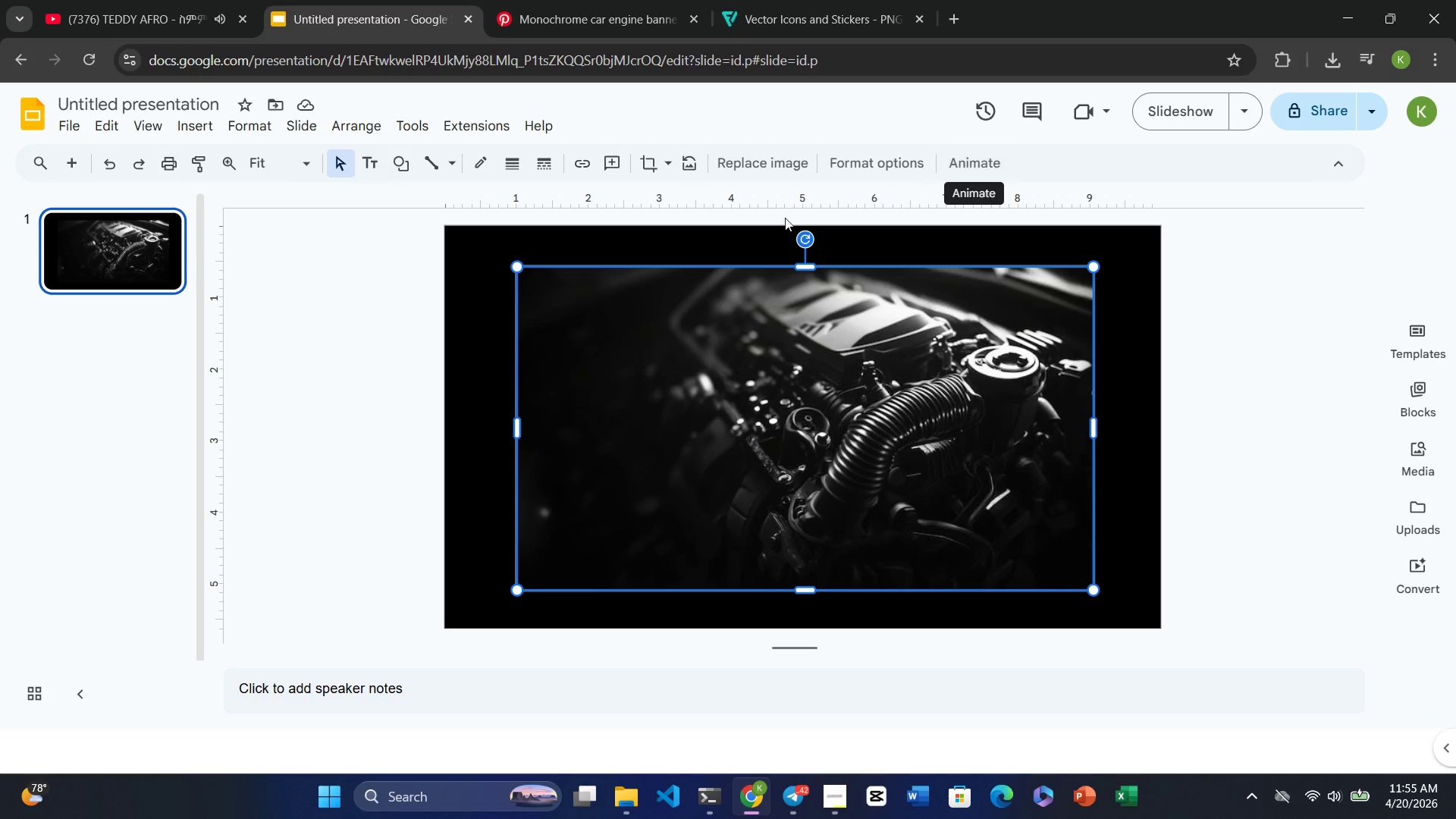 
left_click([229, 125])
 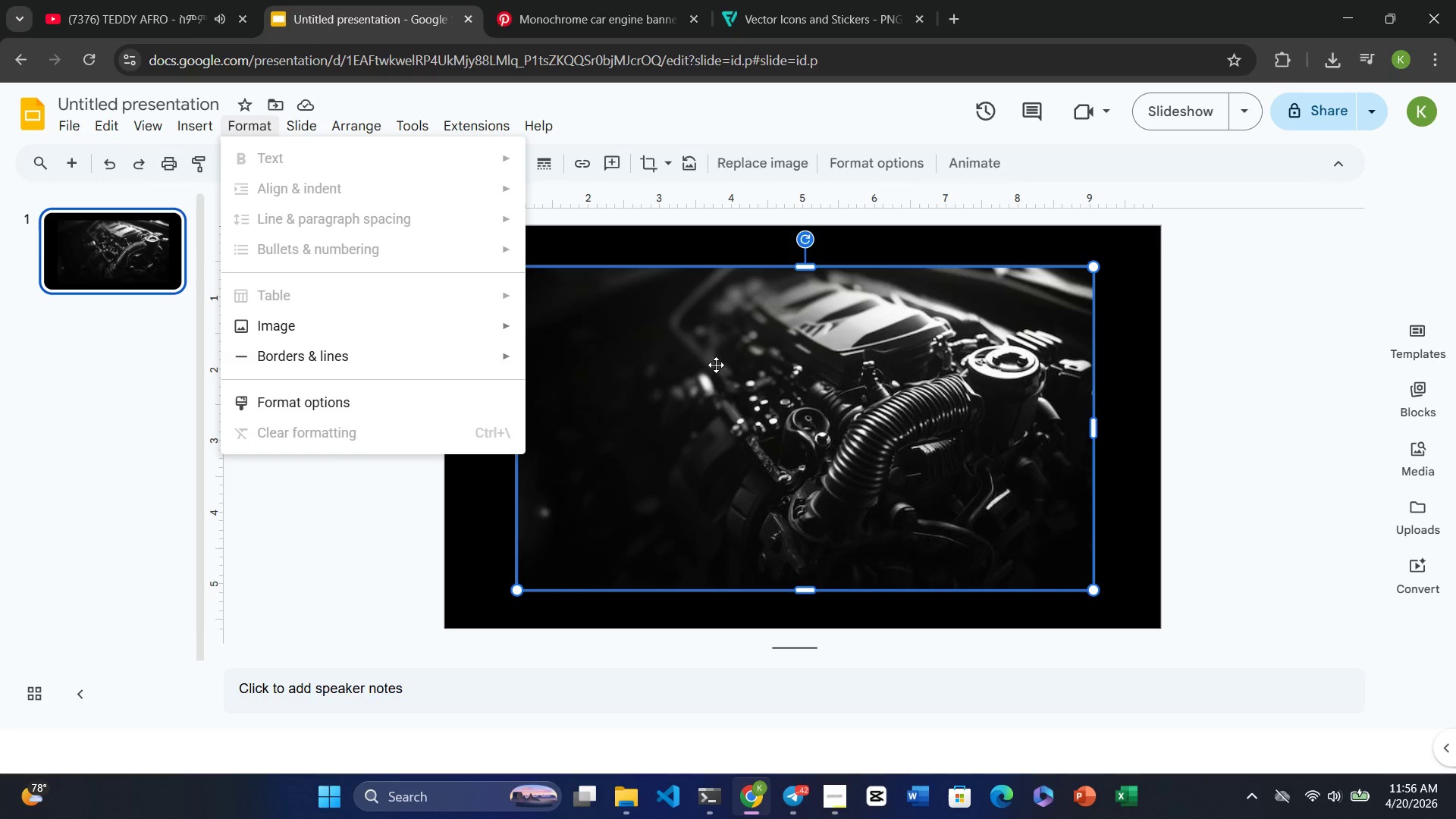 
left_click([771, 422])
 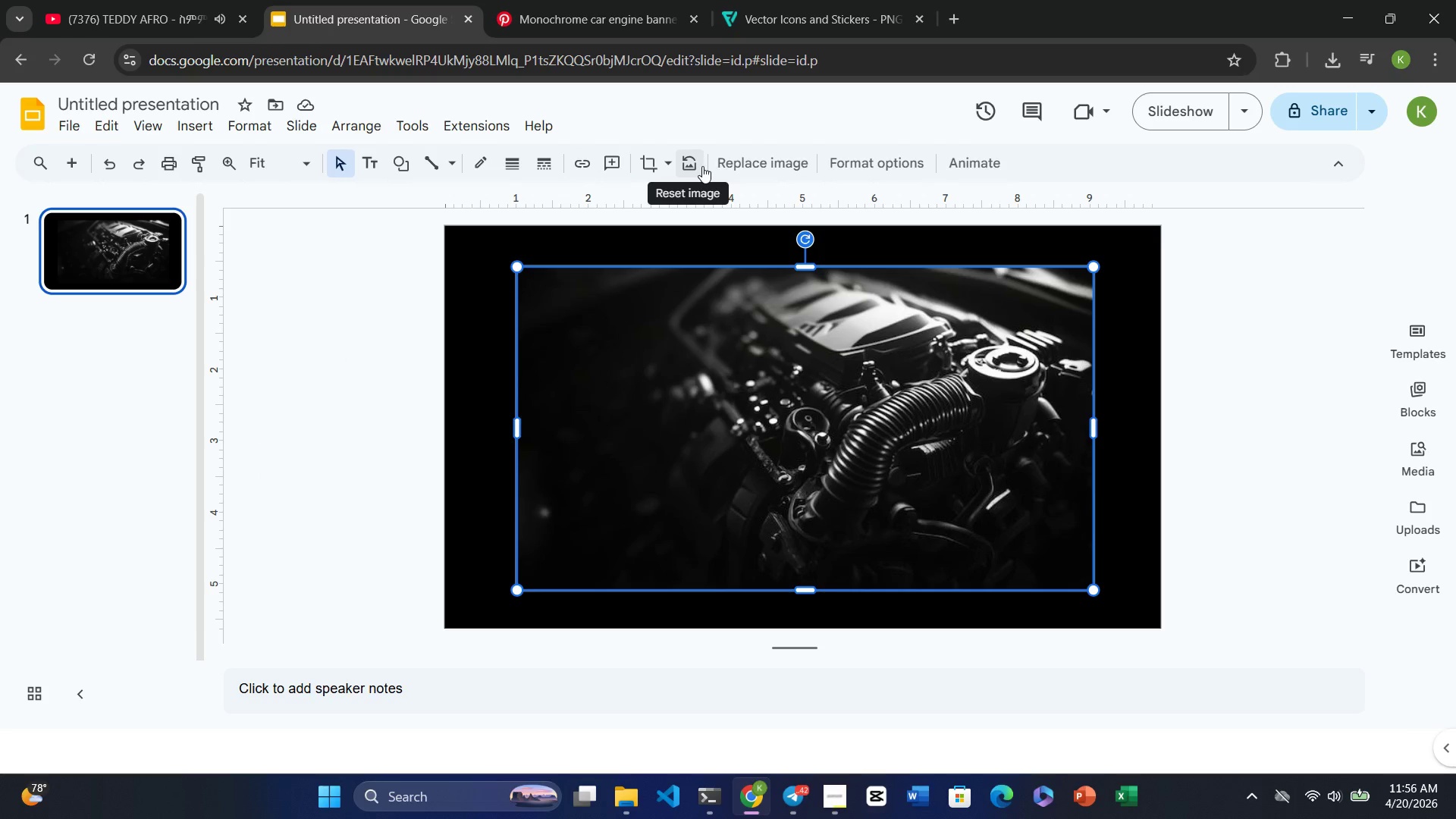 
left_click([660, 162])
 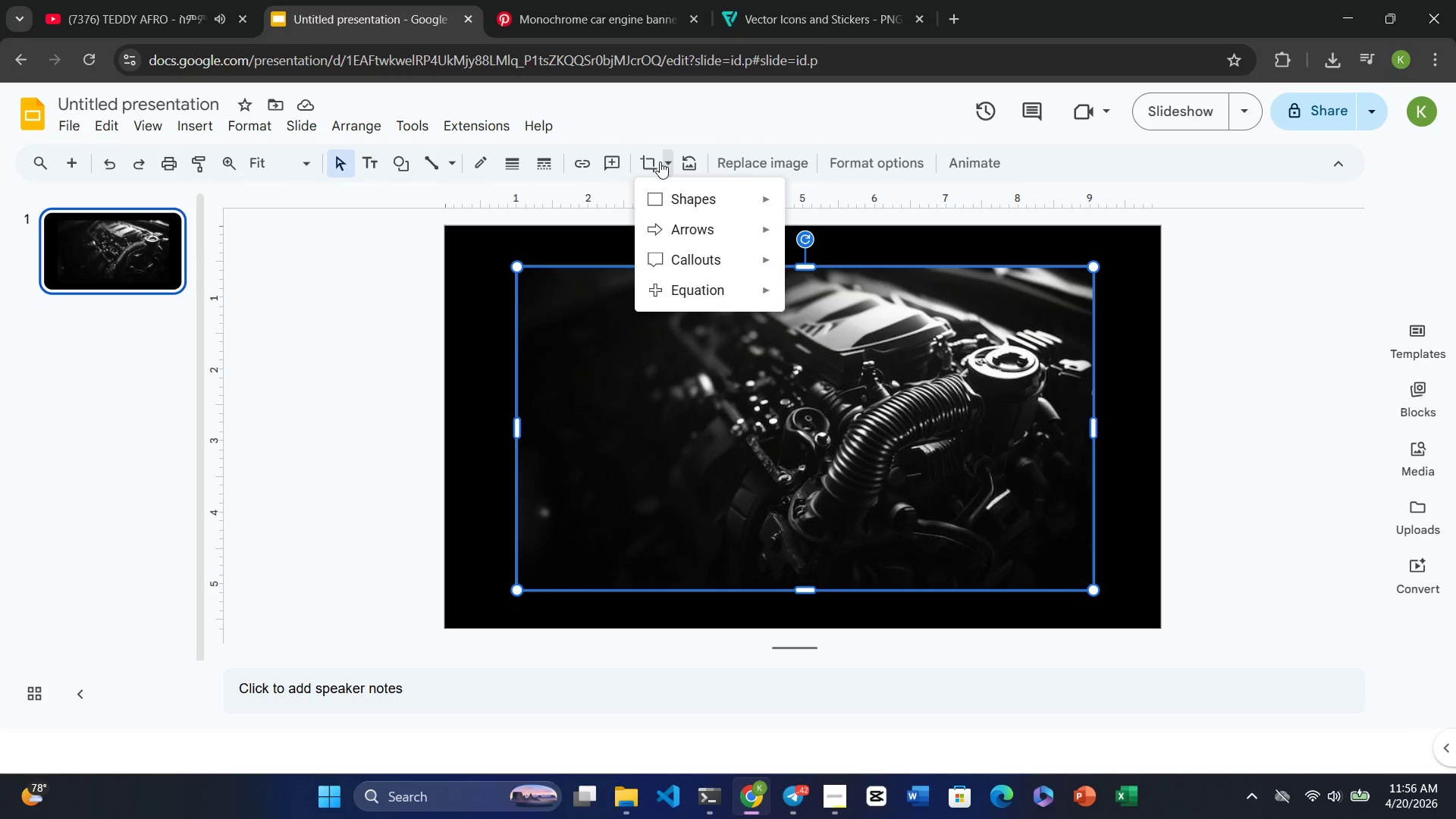 
left_click([660, 162])
 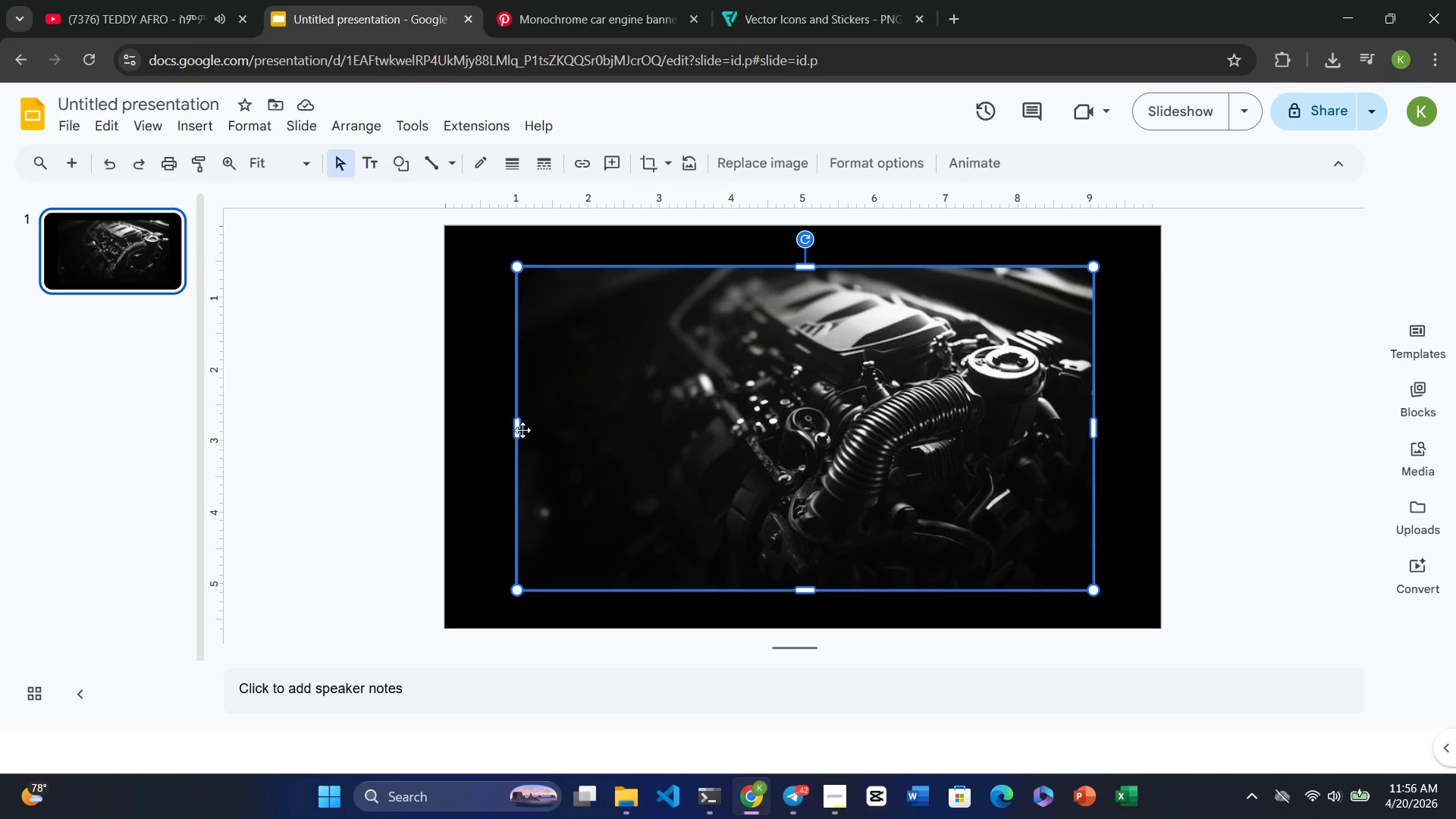 
left_click([490, 425])
 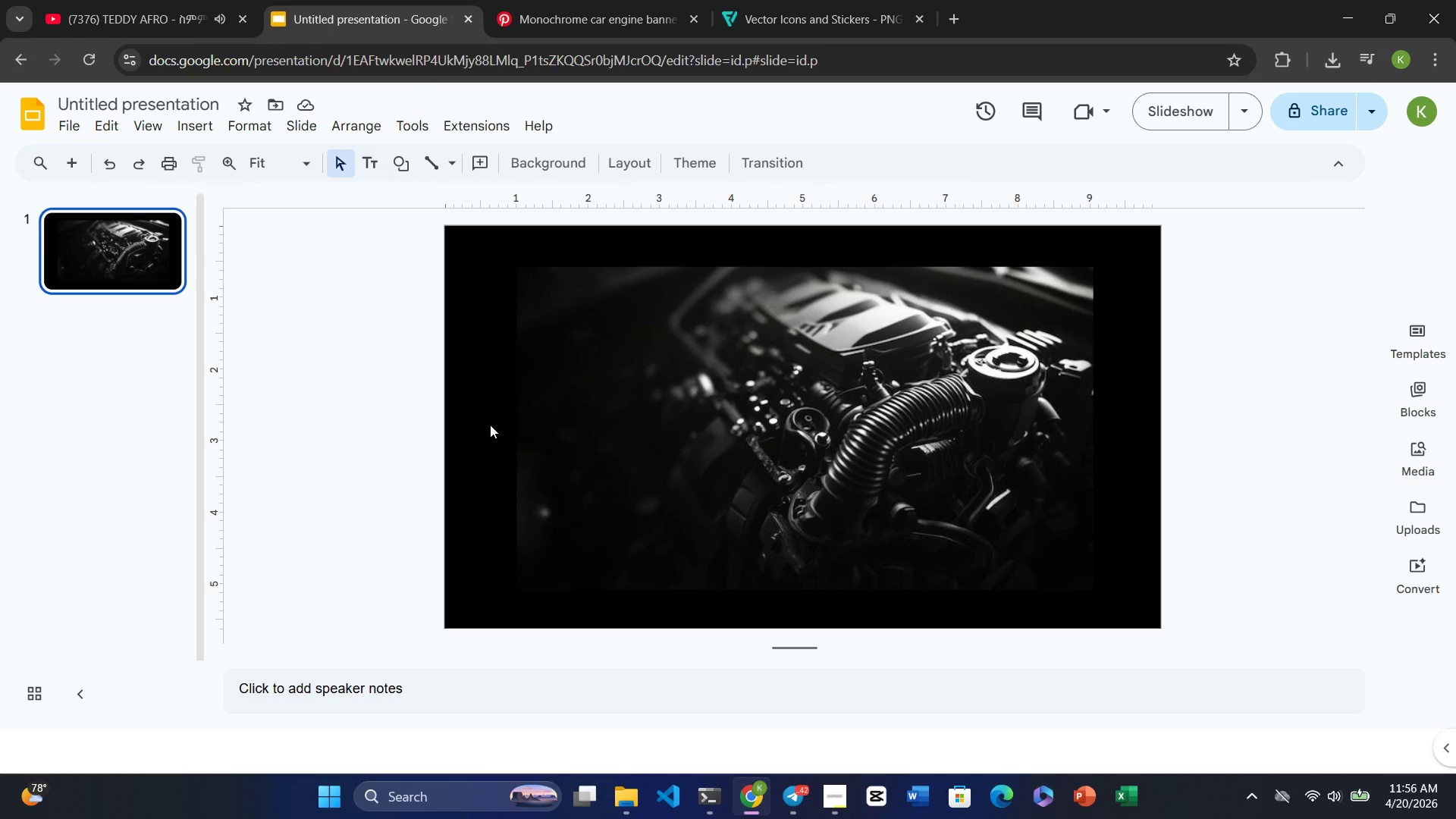 
left_click([817, 321])
 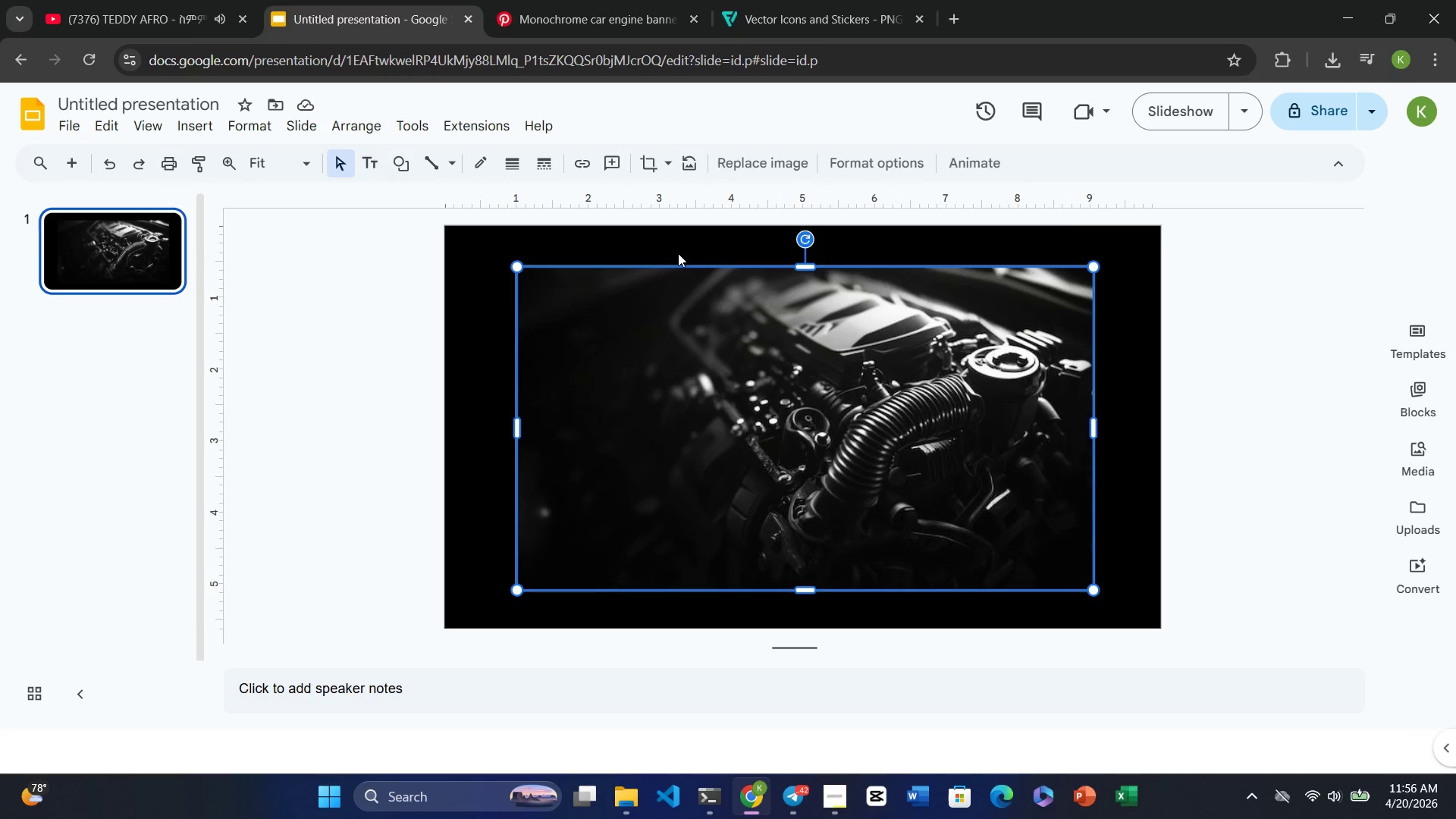 
left_click([678, 238])
 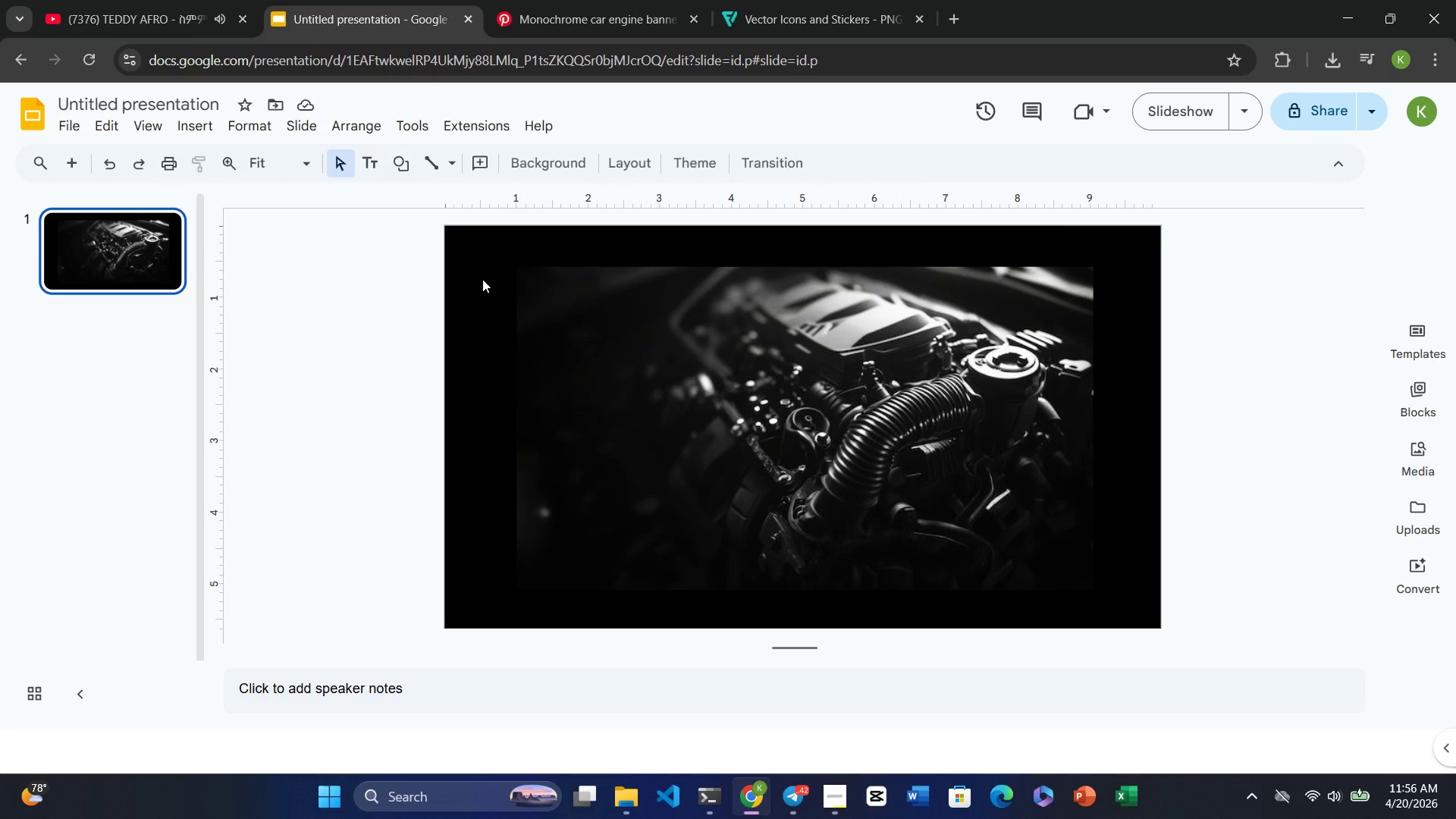 
double_click([482, 279])
 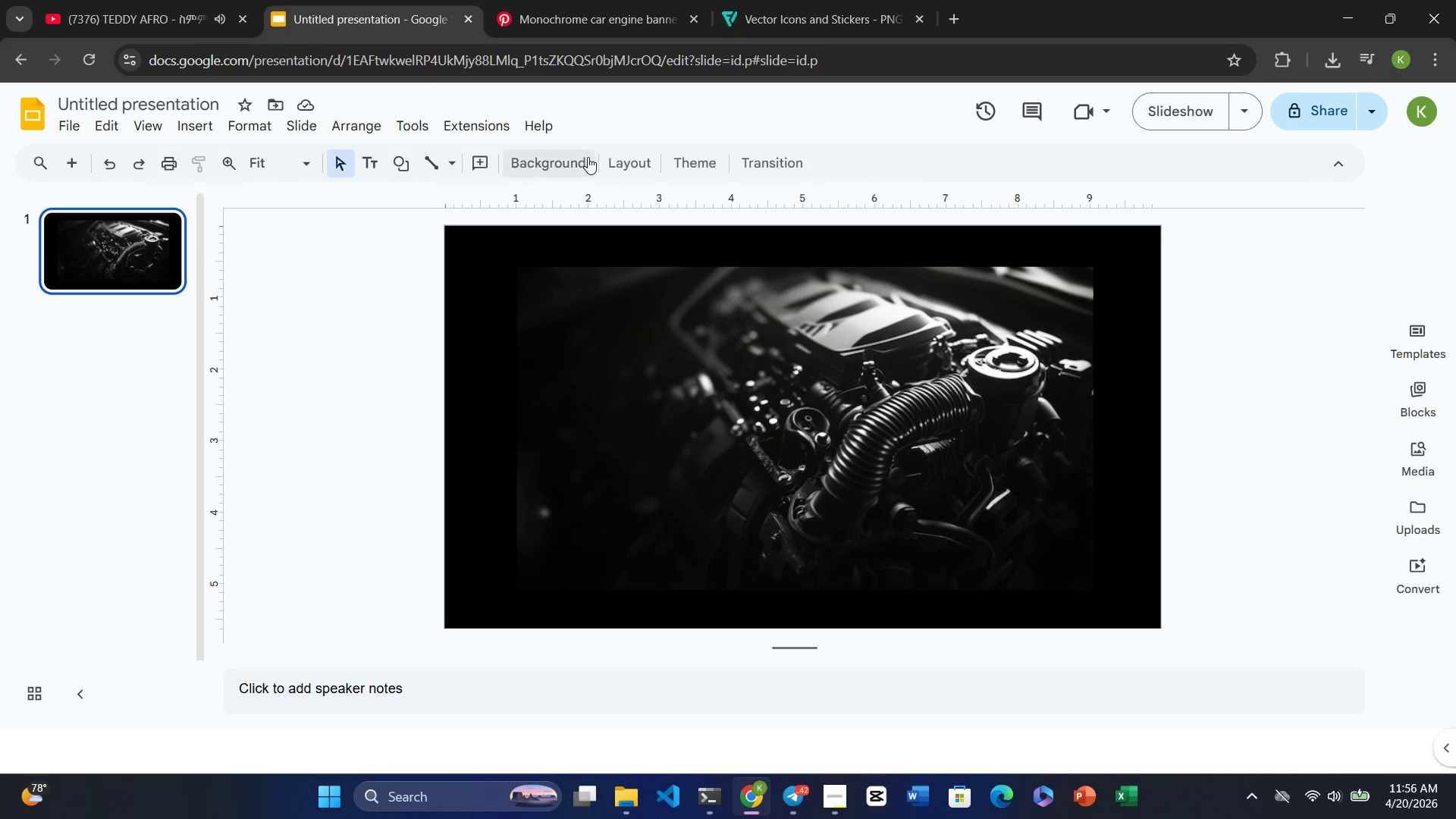 
left_click([554, 157])
 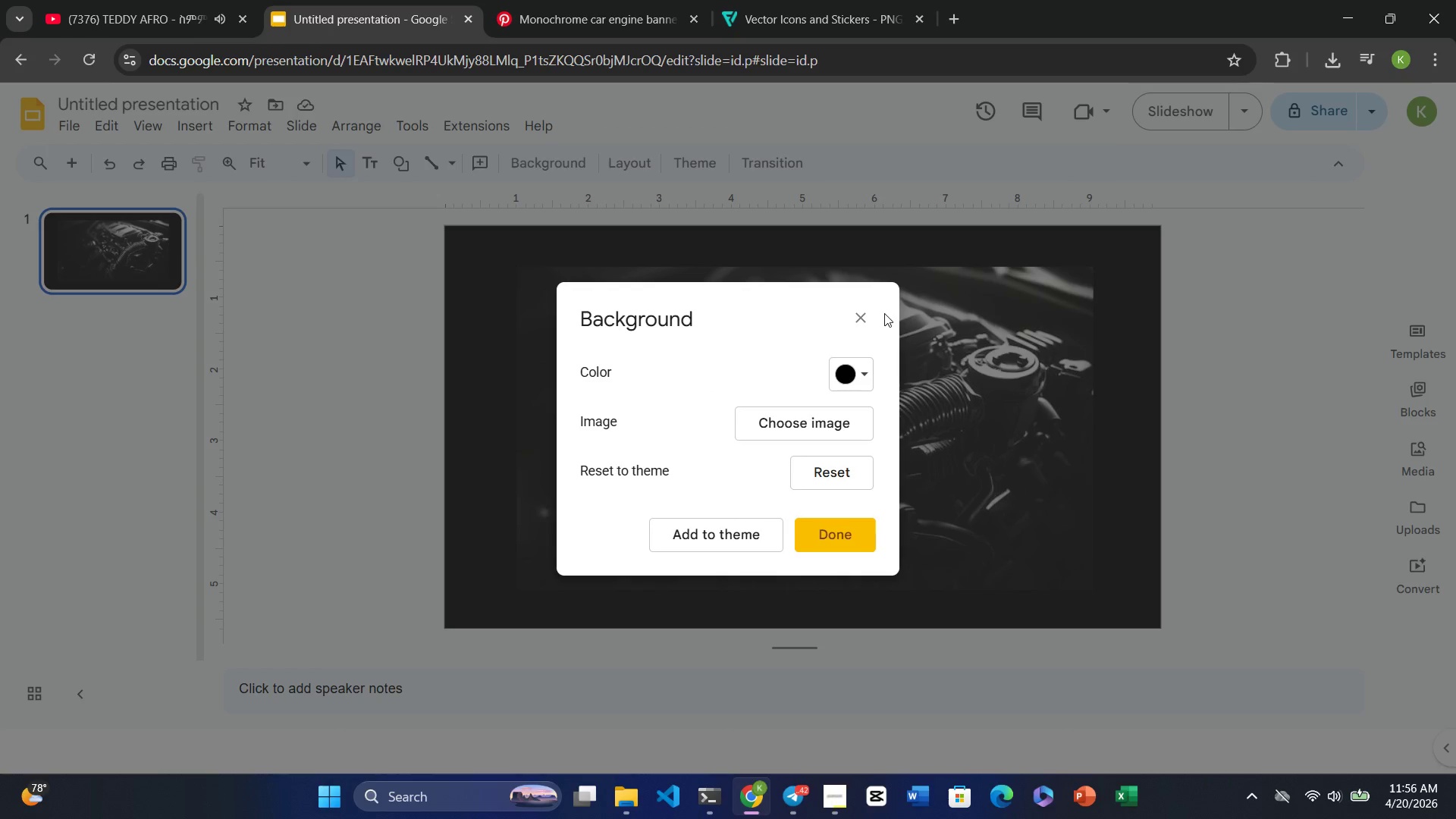 
left_click([858, 315])
 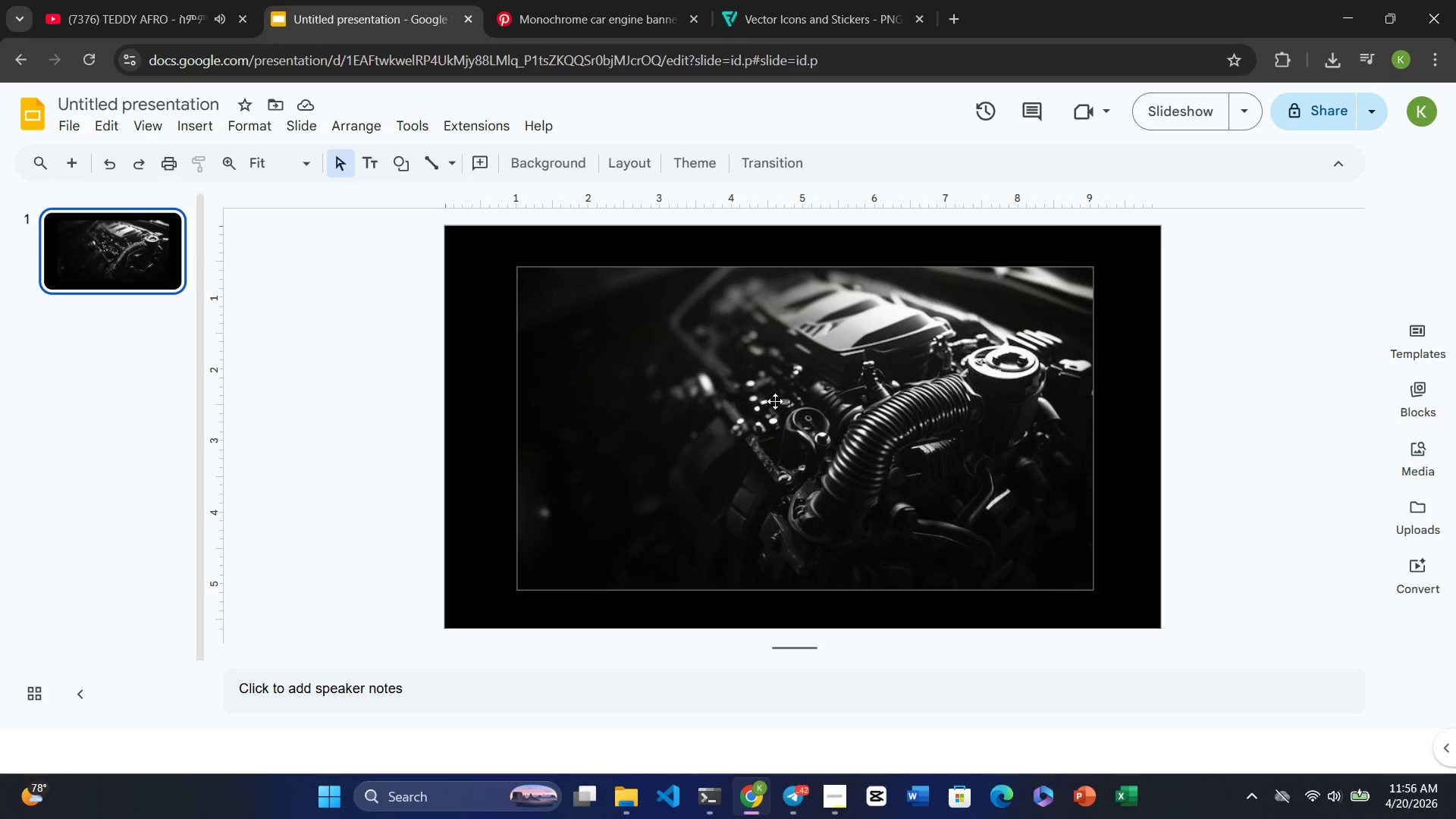 
left_click([775, 407])
 